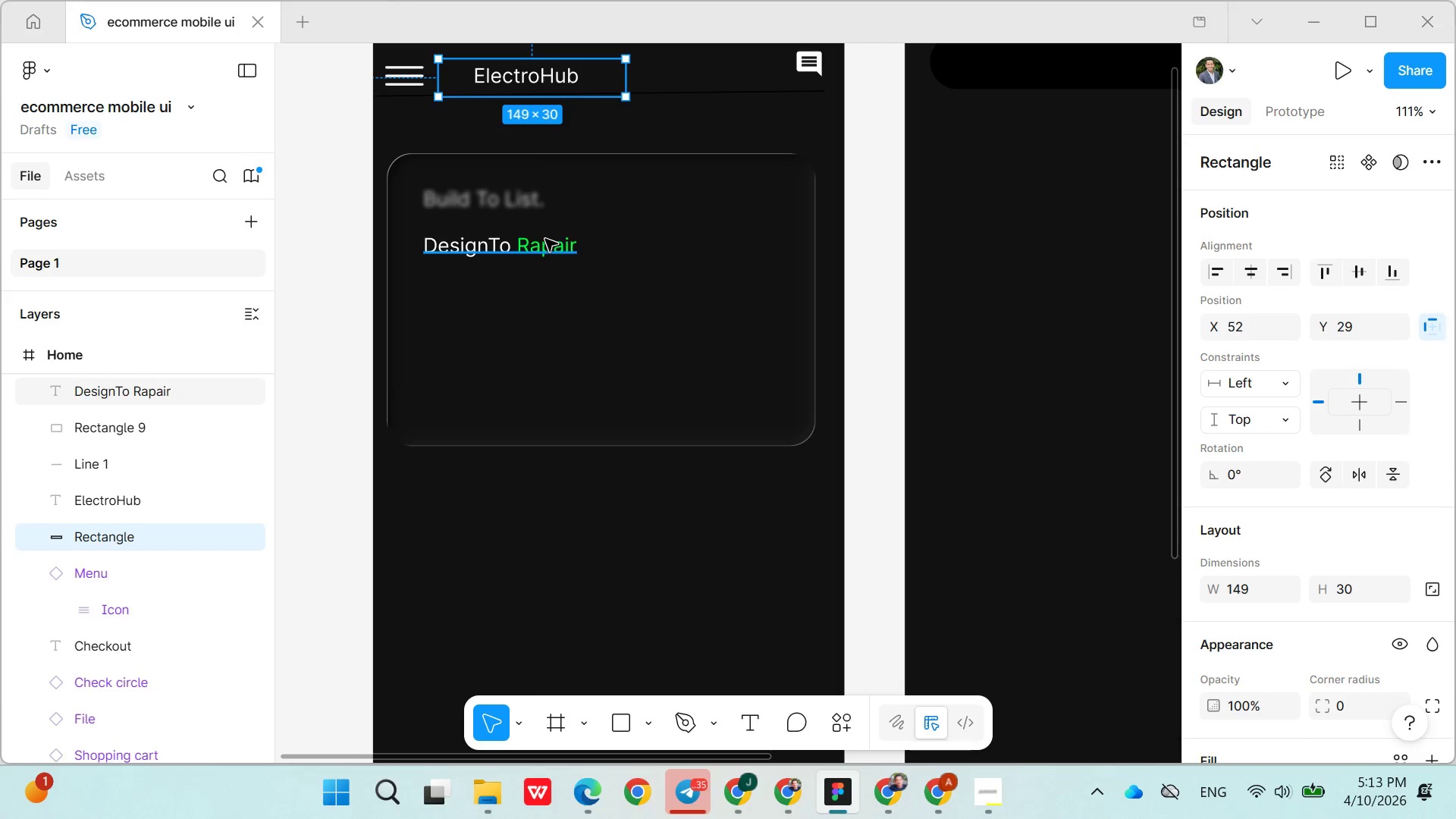 
key(Control+Z)
 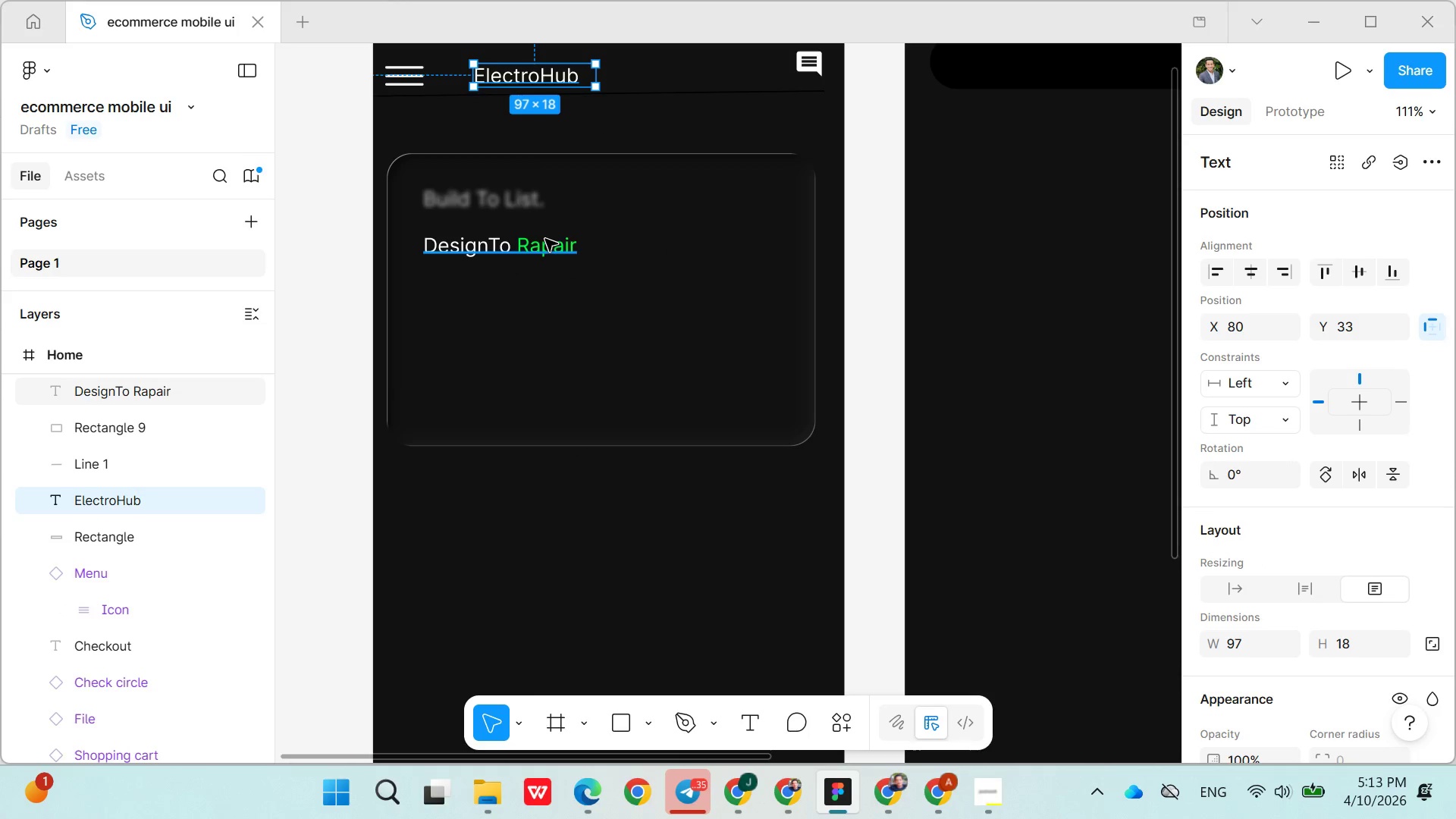 
key(Control+Z)
 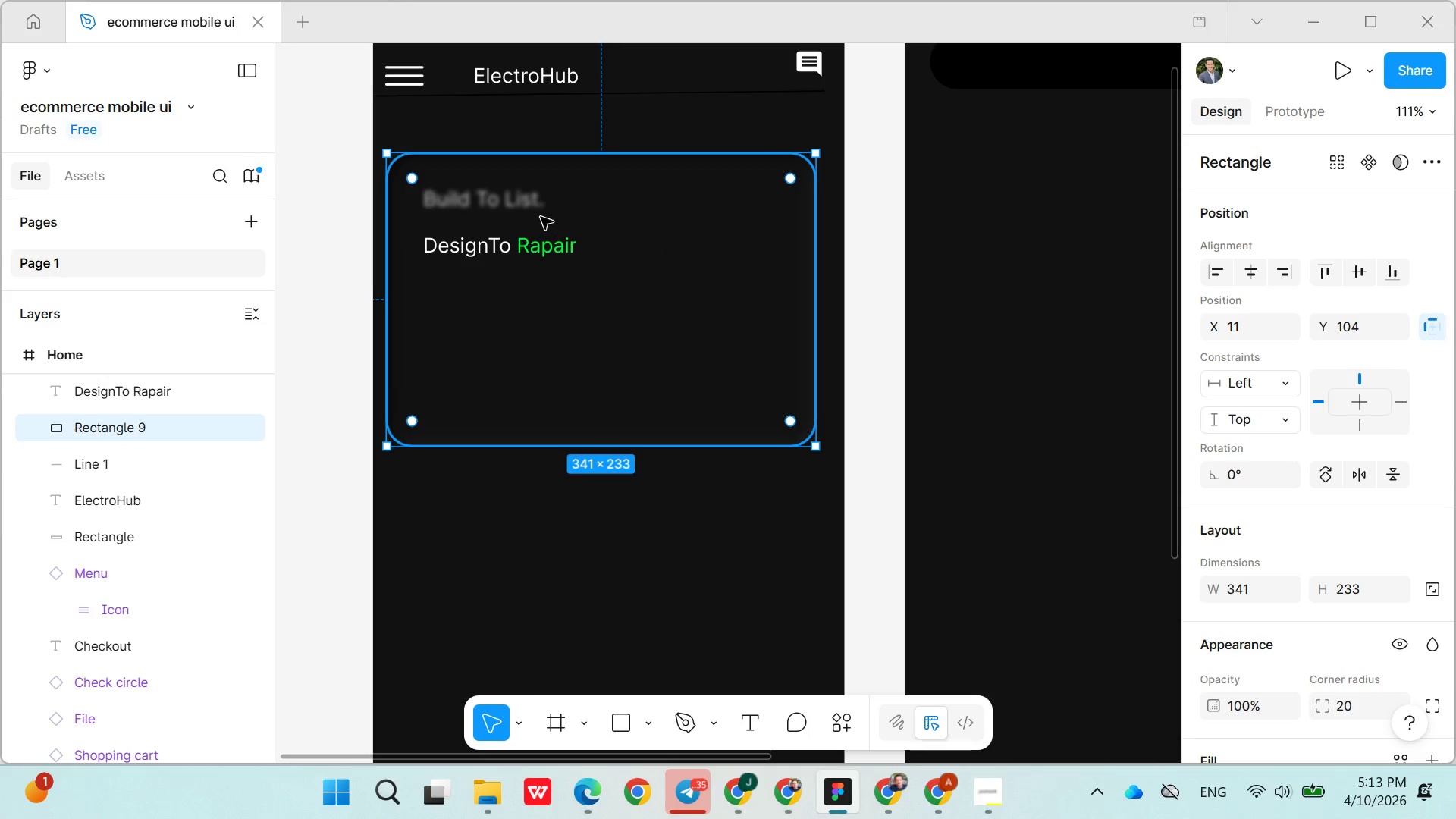 
key(Control+Z)
 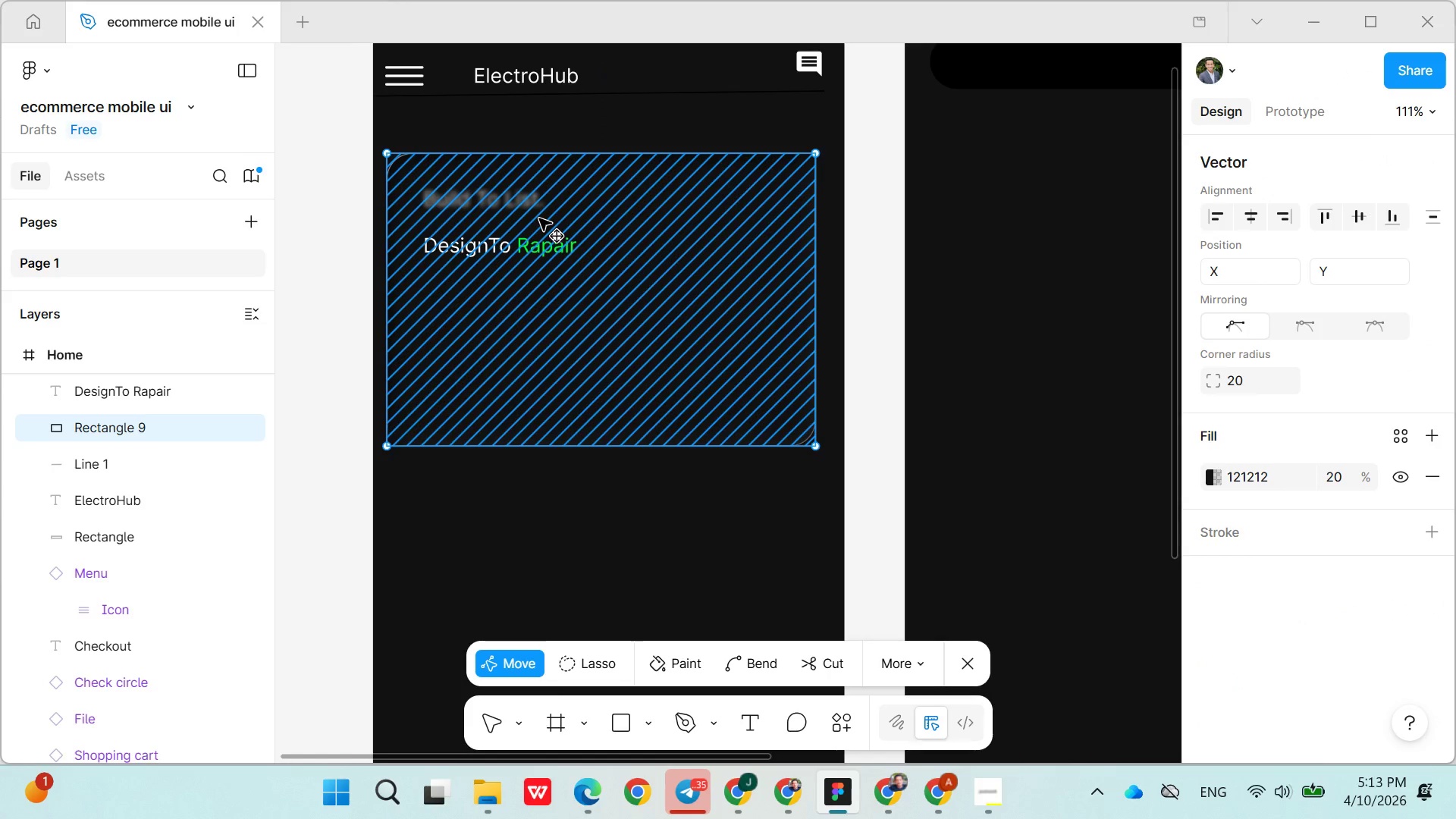 
key(Control+Z)
 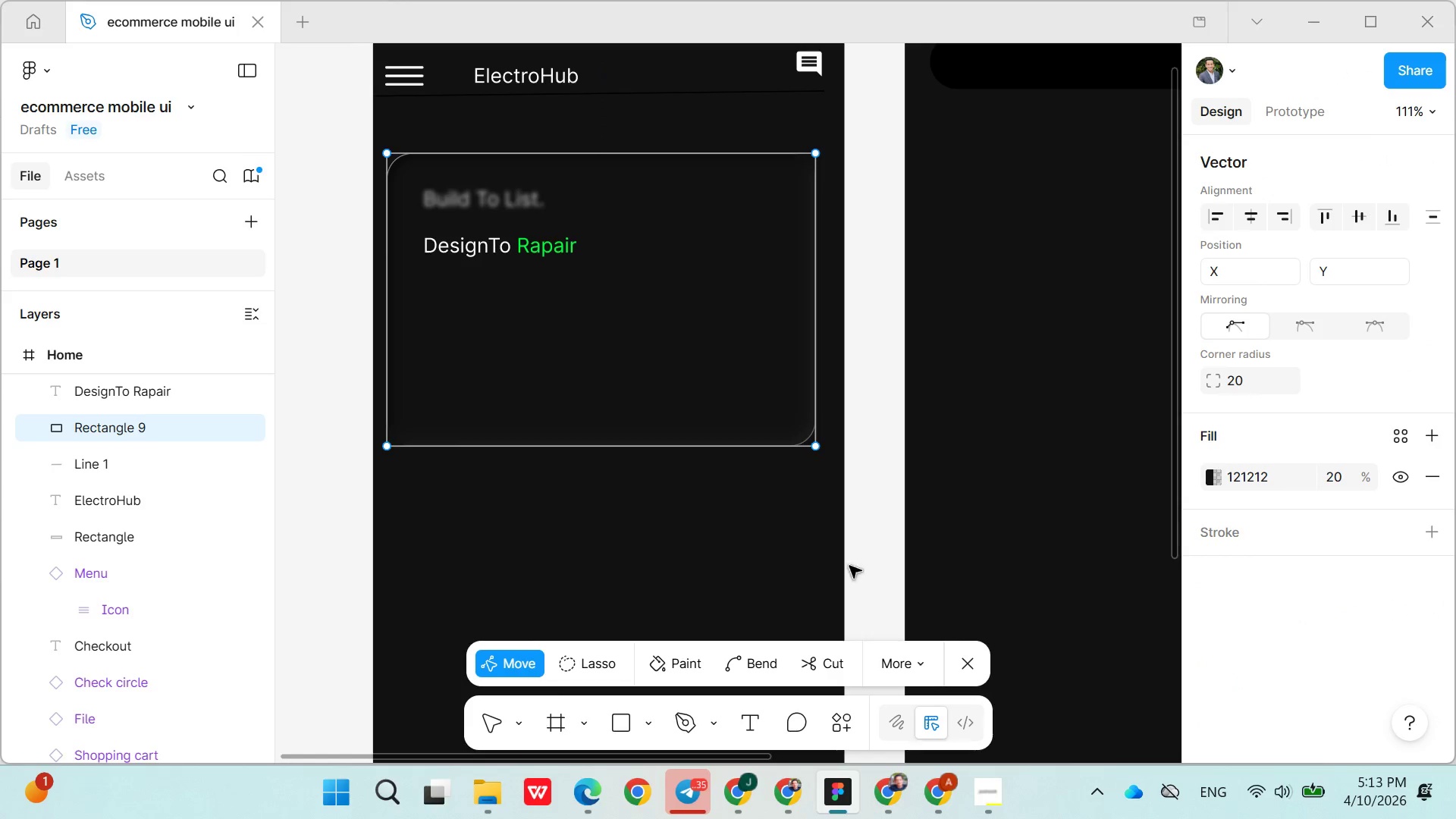 
key(Control+Z)
 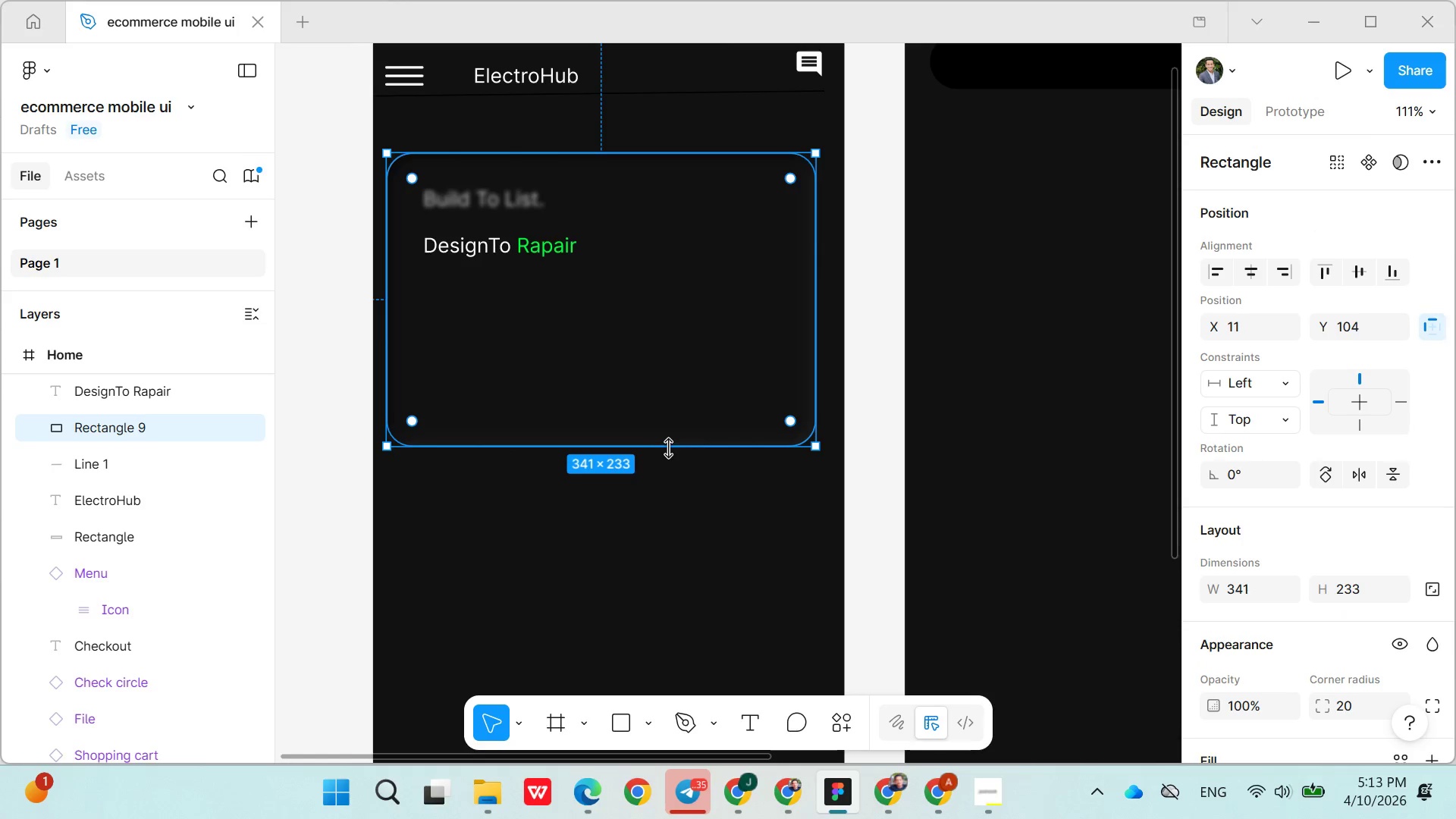 
key(Control+Z)
 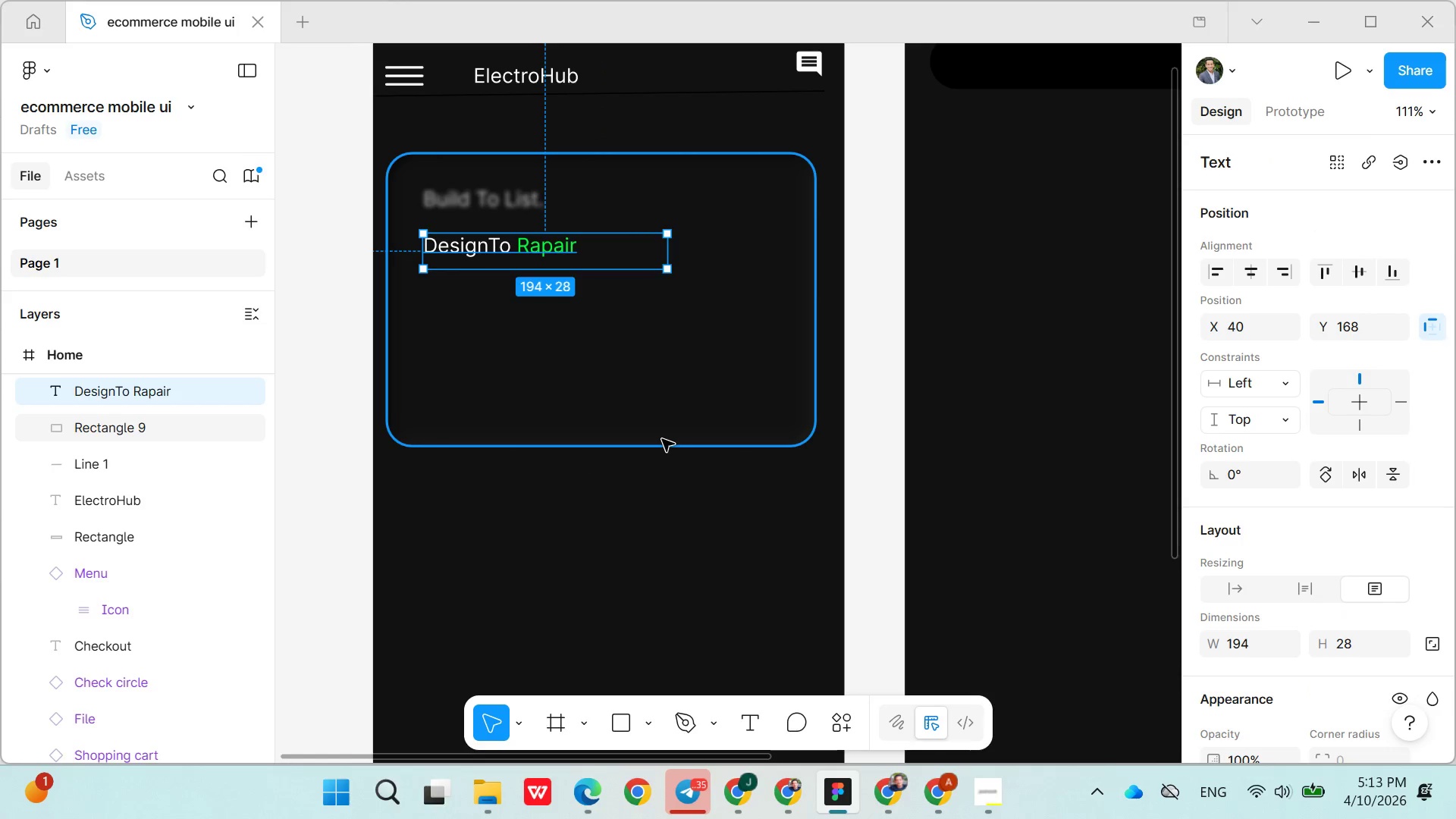 
key(Control+Z)
 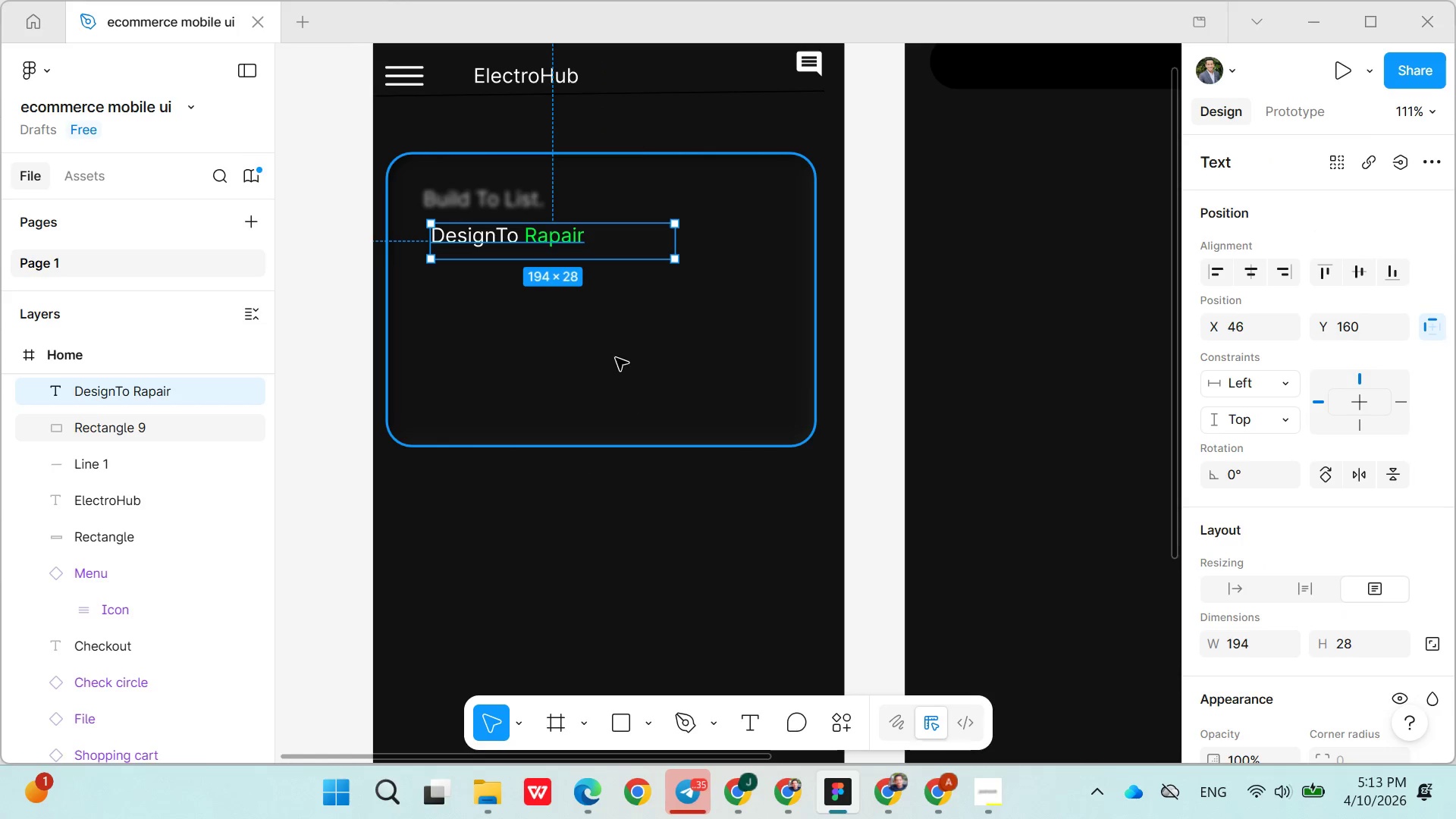 
key(Control+Z)
 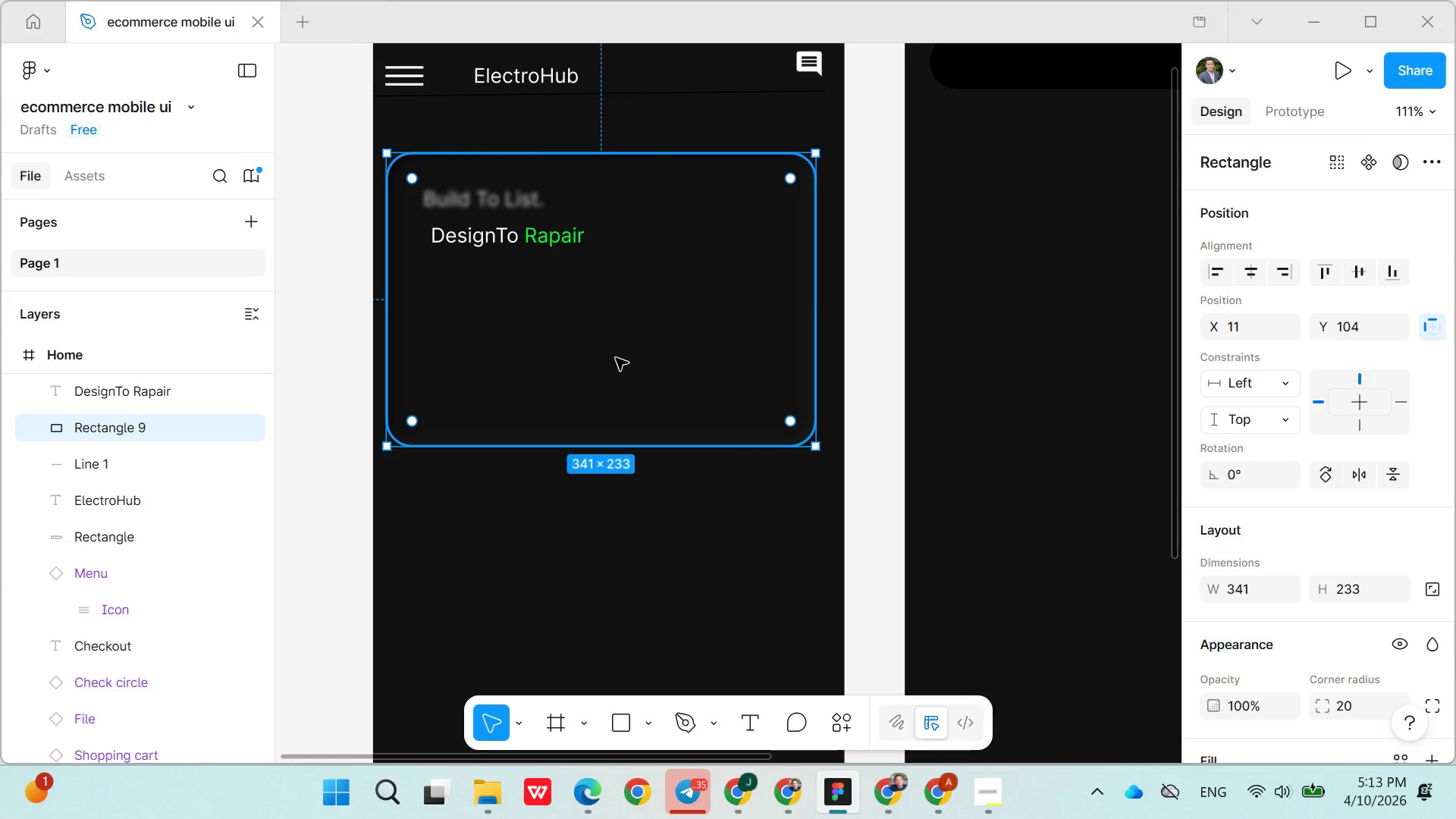 
key(Control+Z)
 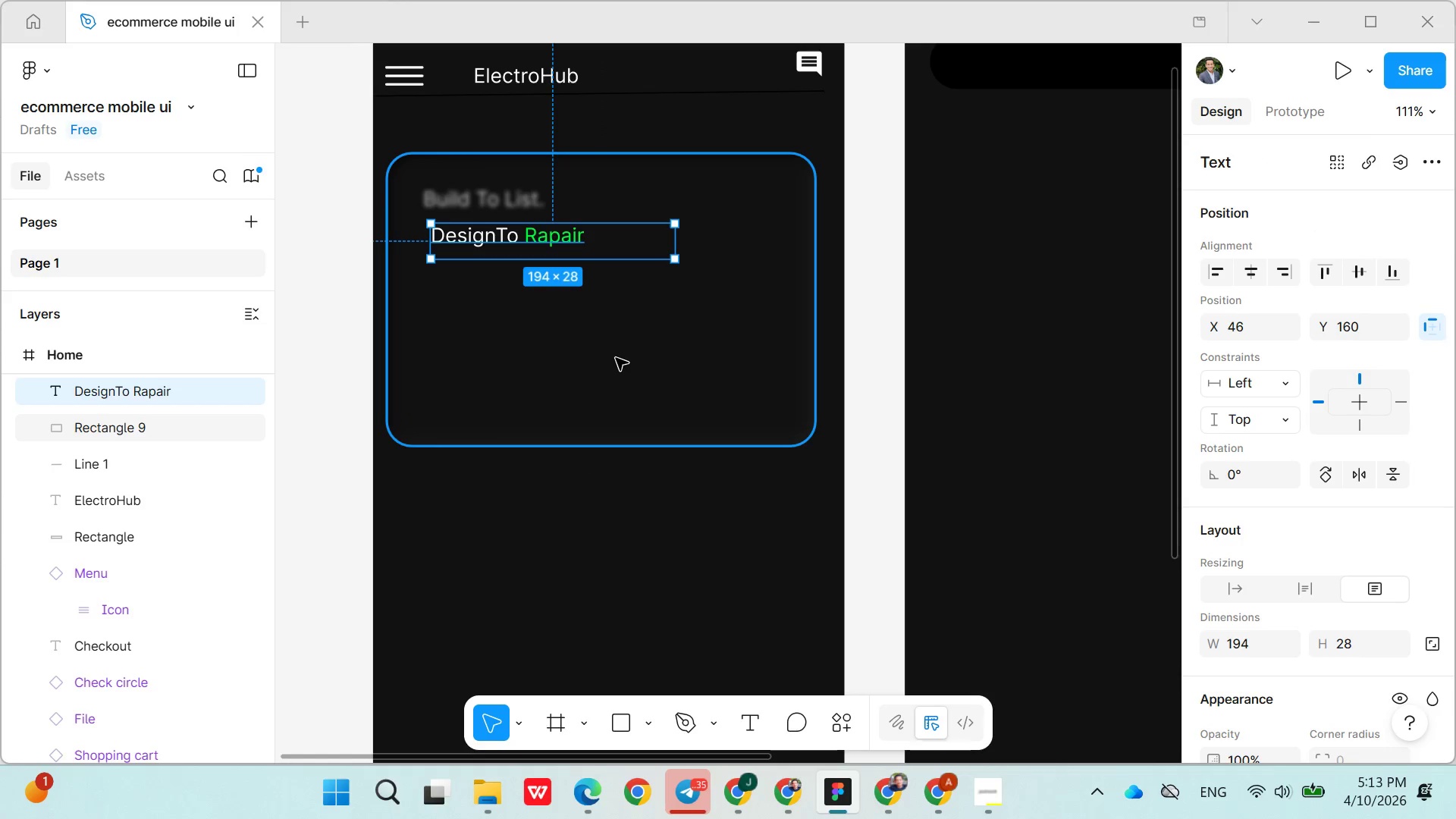 
key(Control+Z)
 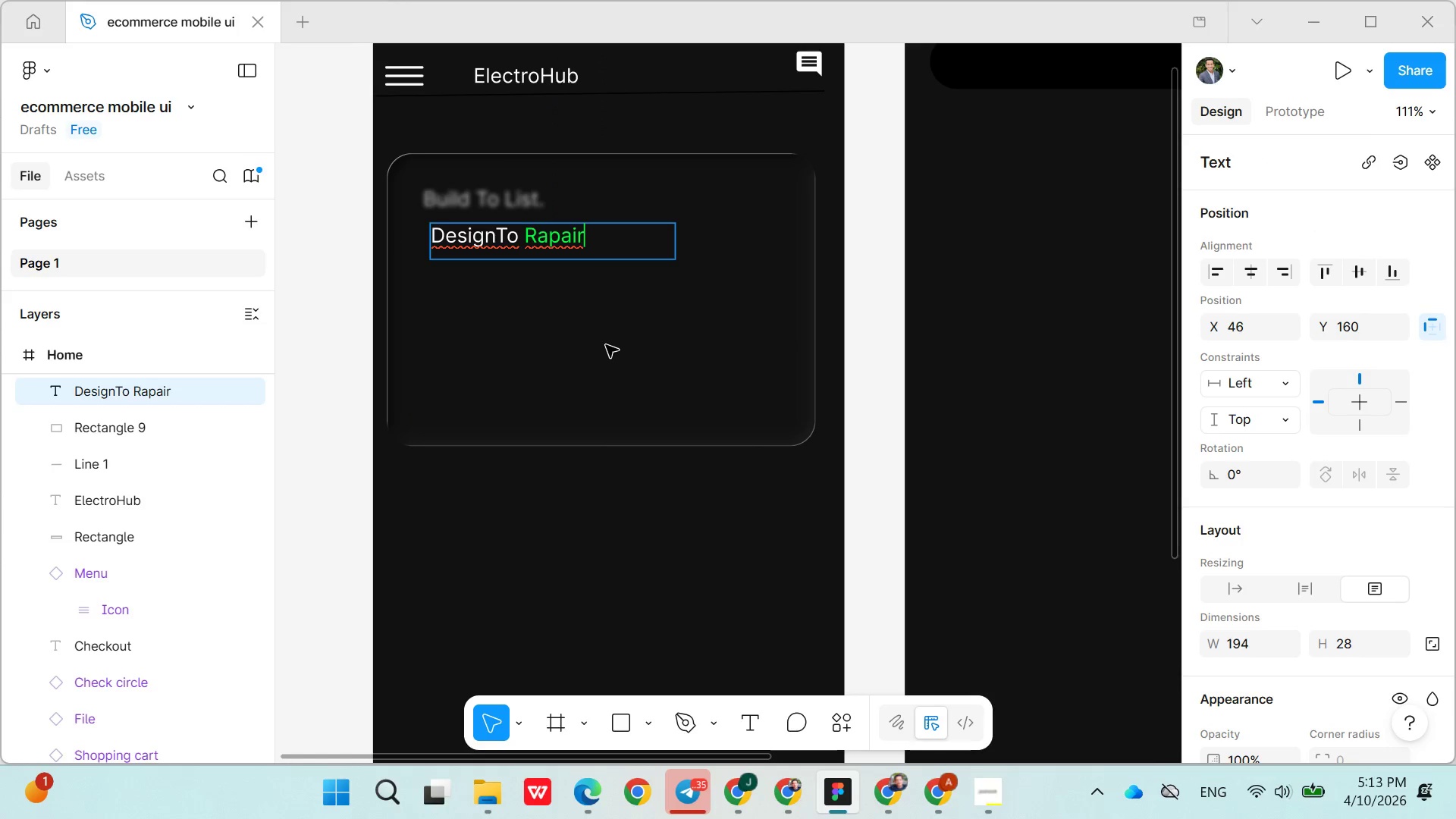 
key(Control+Z)
 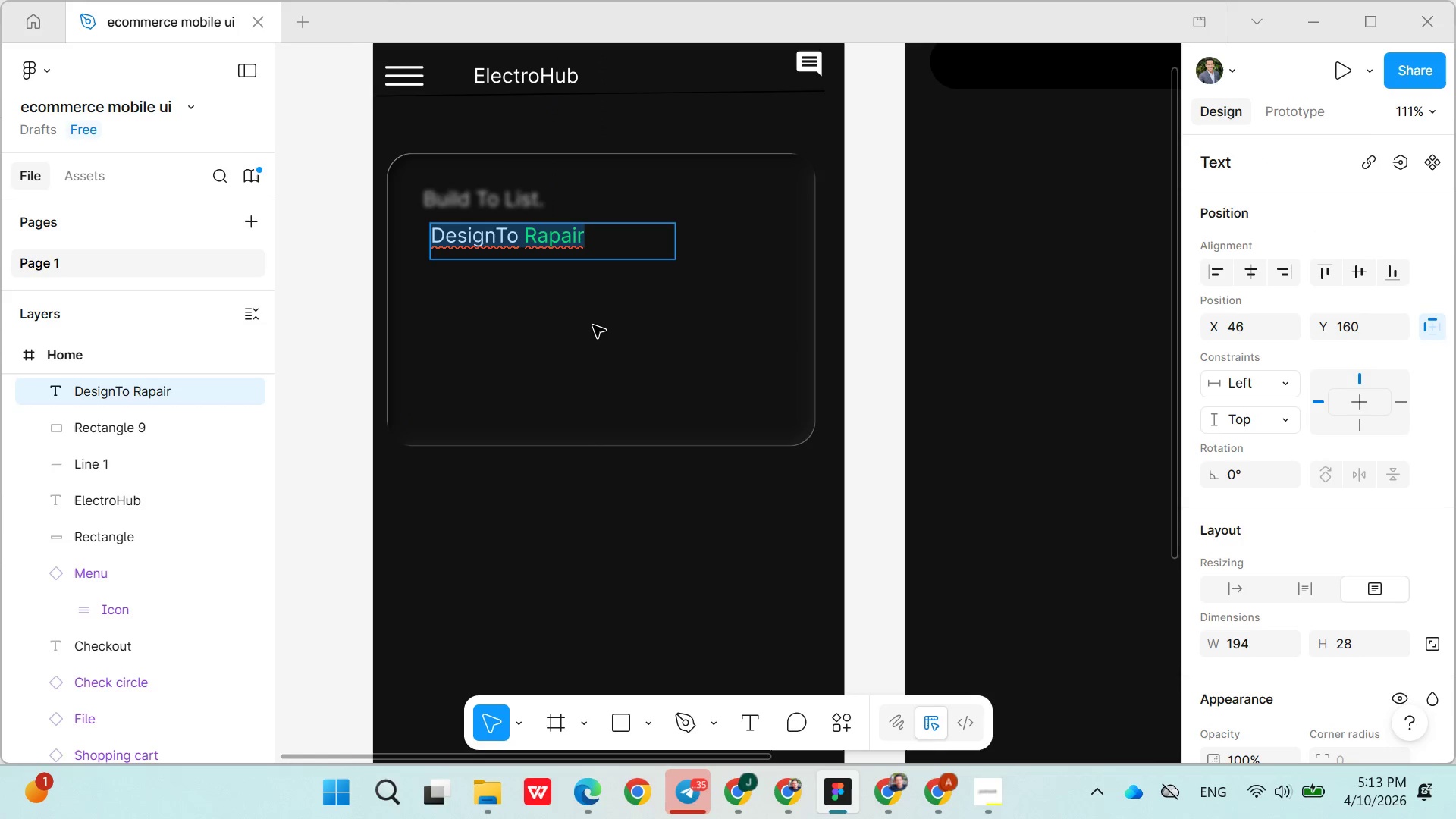 
key(Control+Z)
 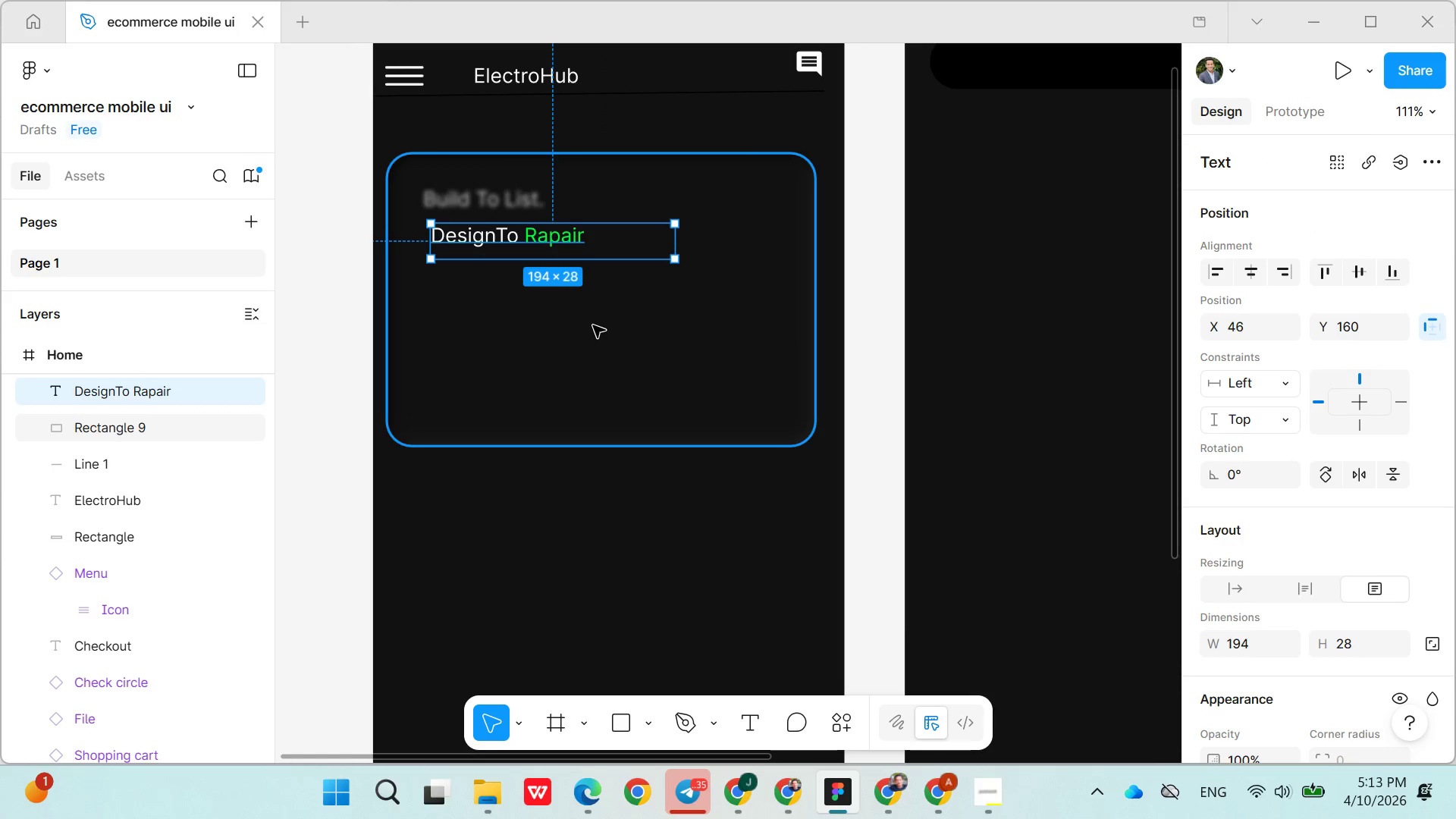 
key(Control+Z)
 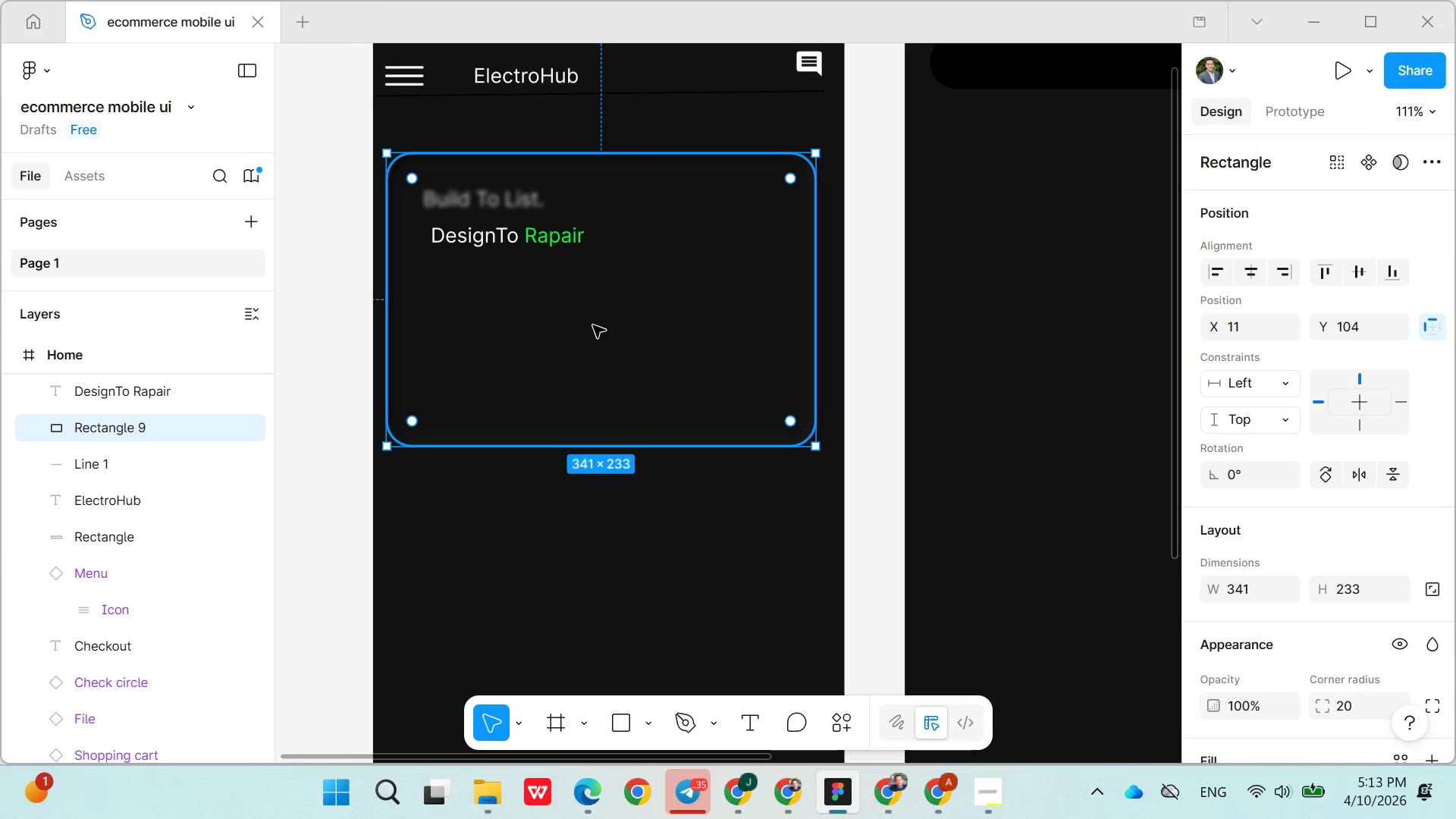 
key(Control+Z)
 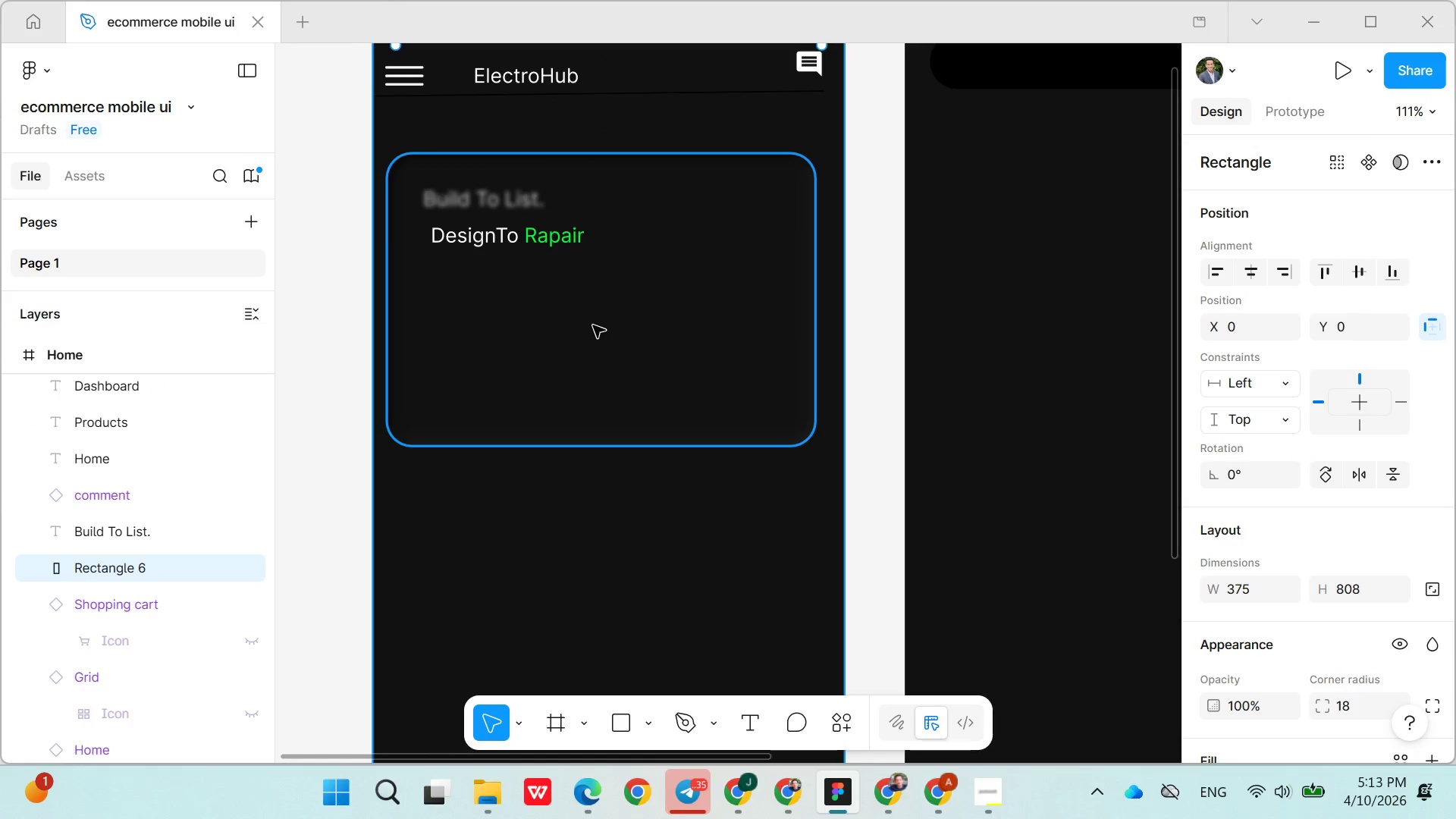 
key(Control+Z)
 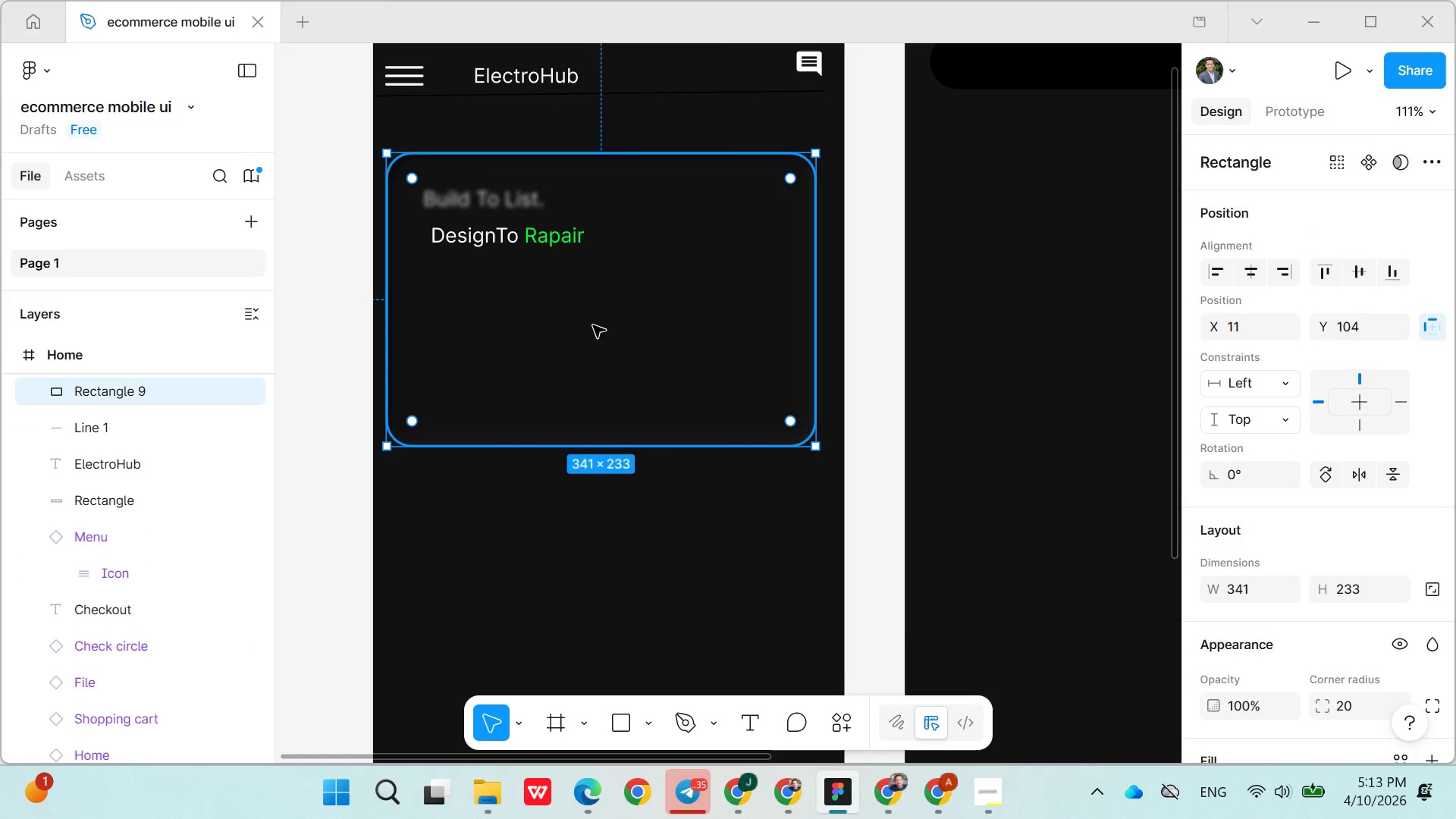 
key(Control+Z)
 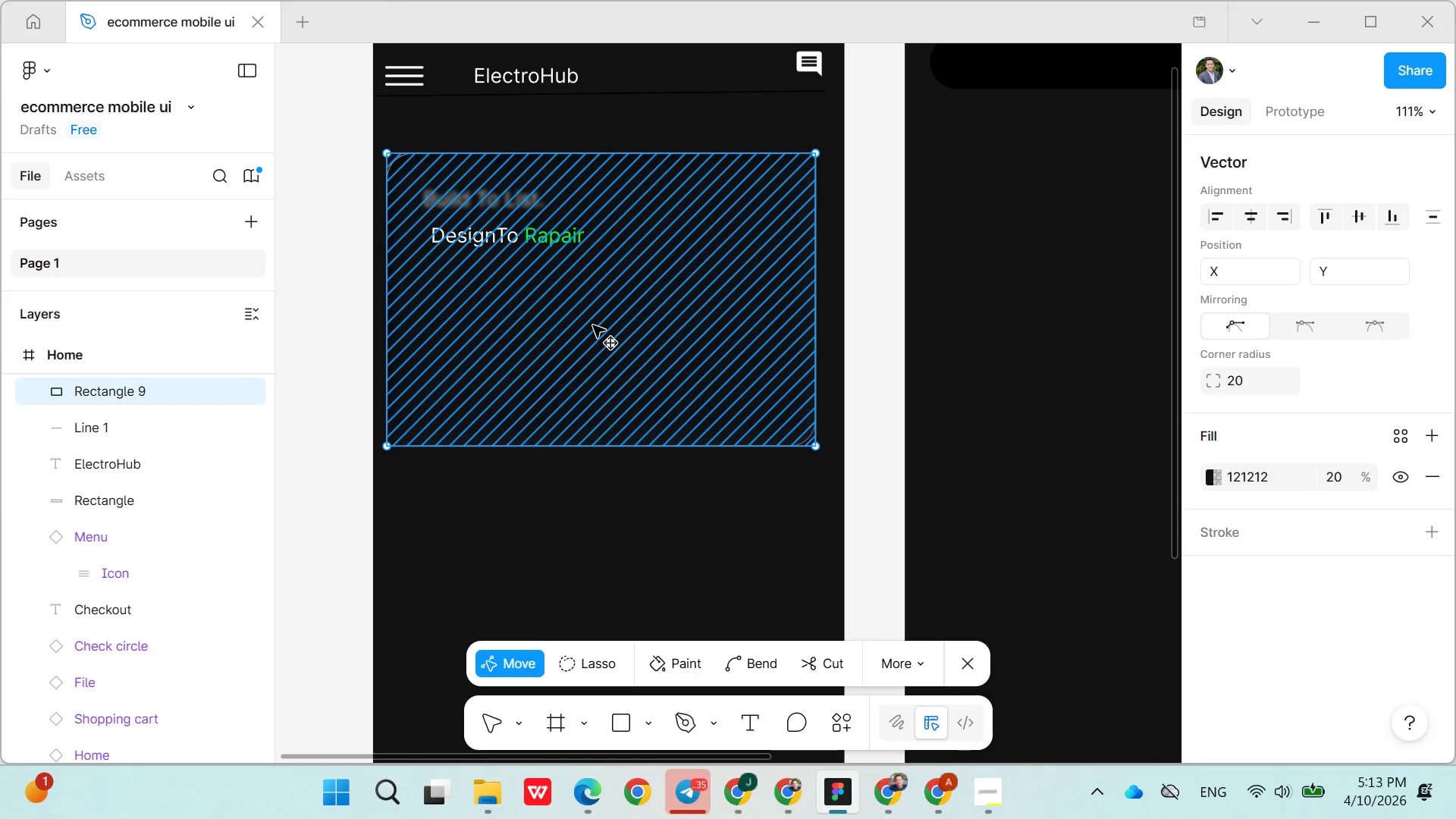 
key(Control+Z)
 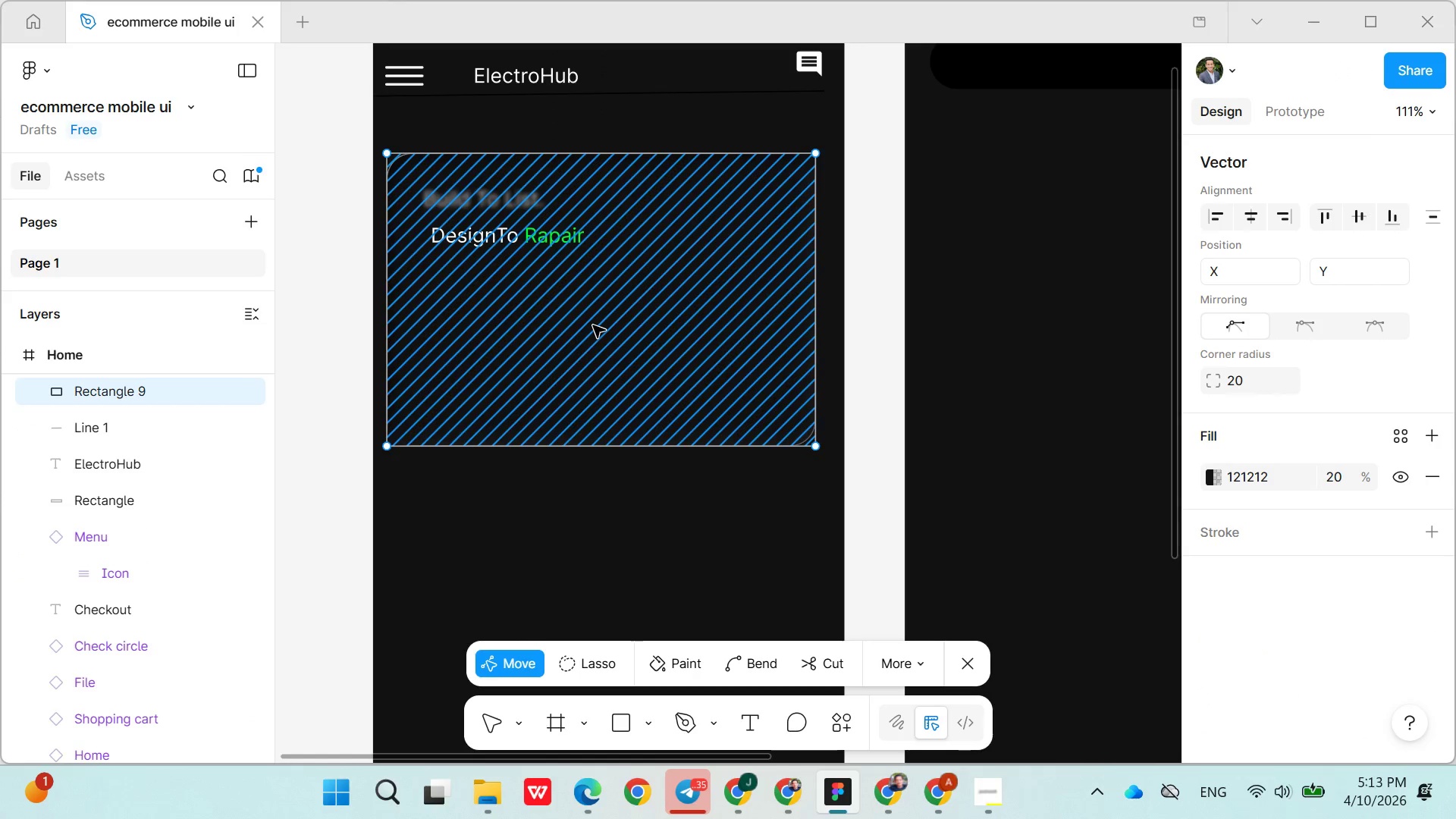 
key(Control+Z)
 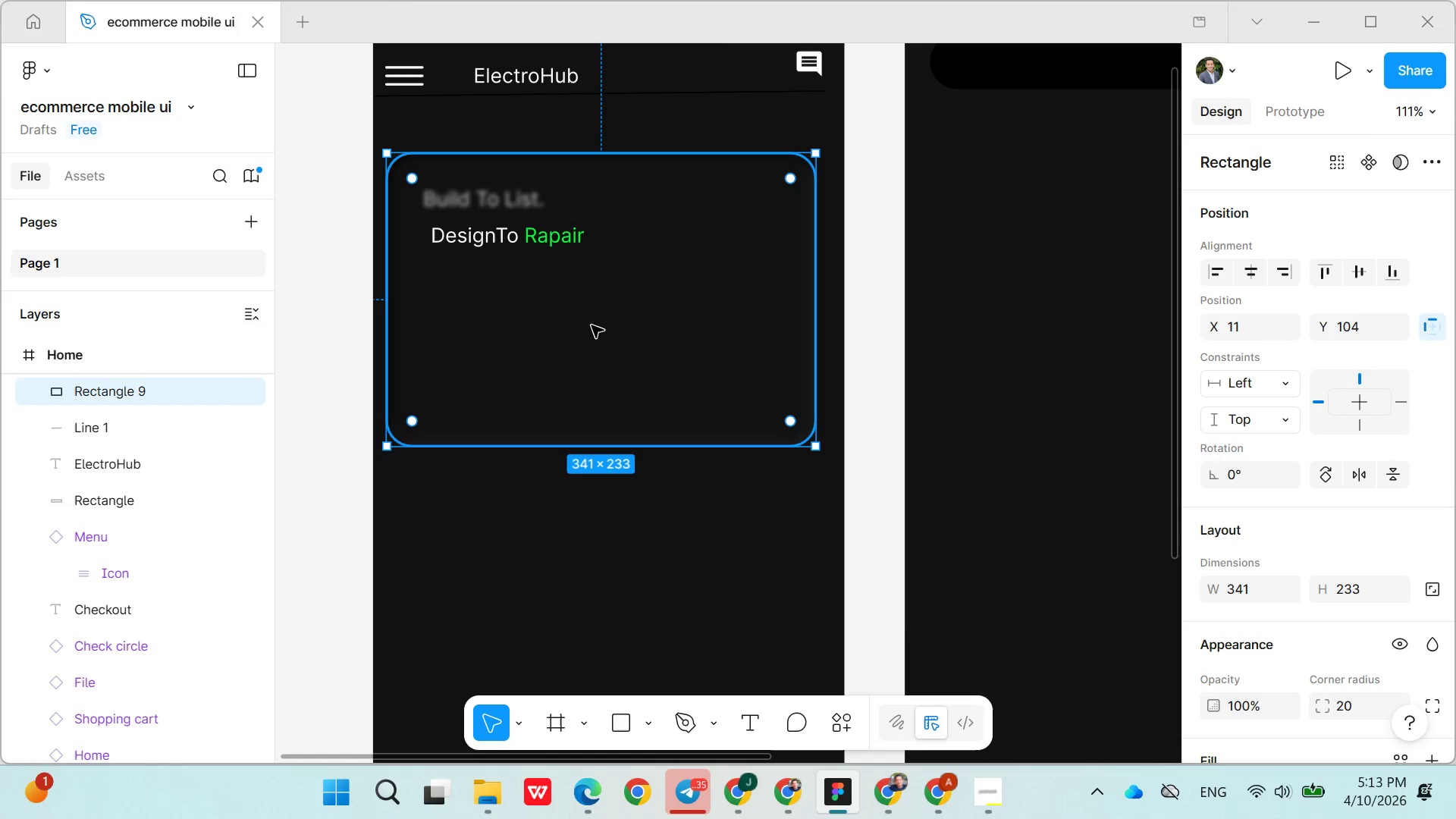 
key(Control+Z)
 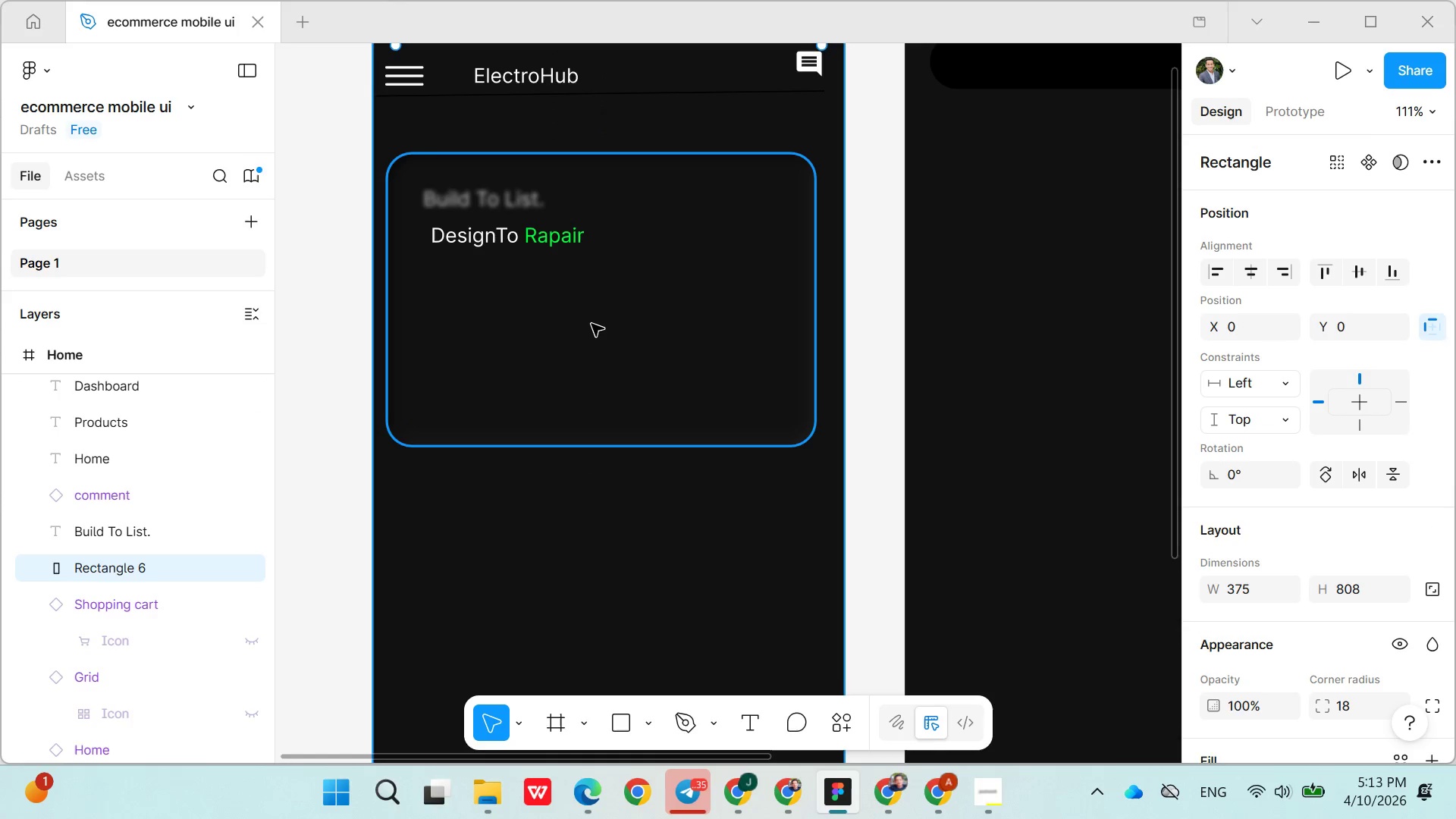 
key(Control+Z)
 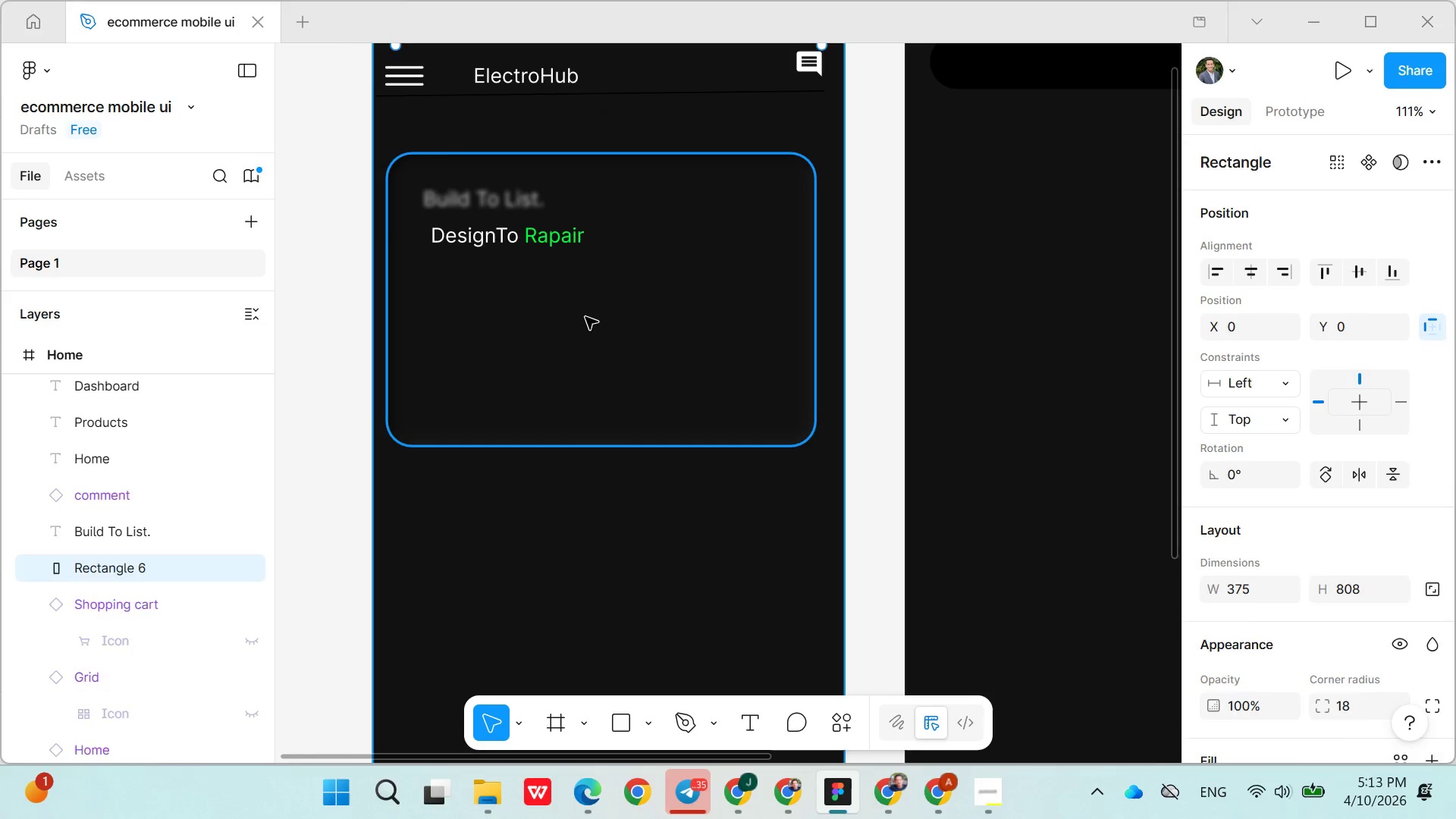 
key(Control+Z)
 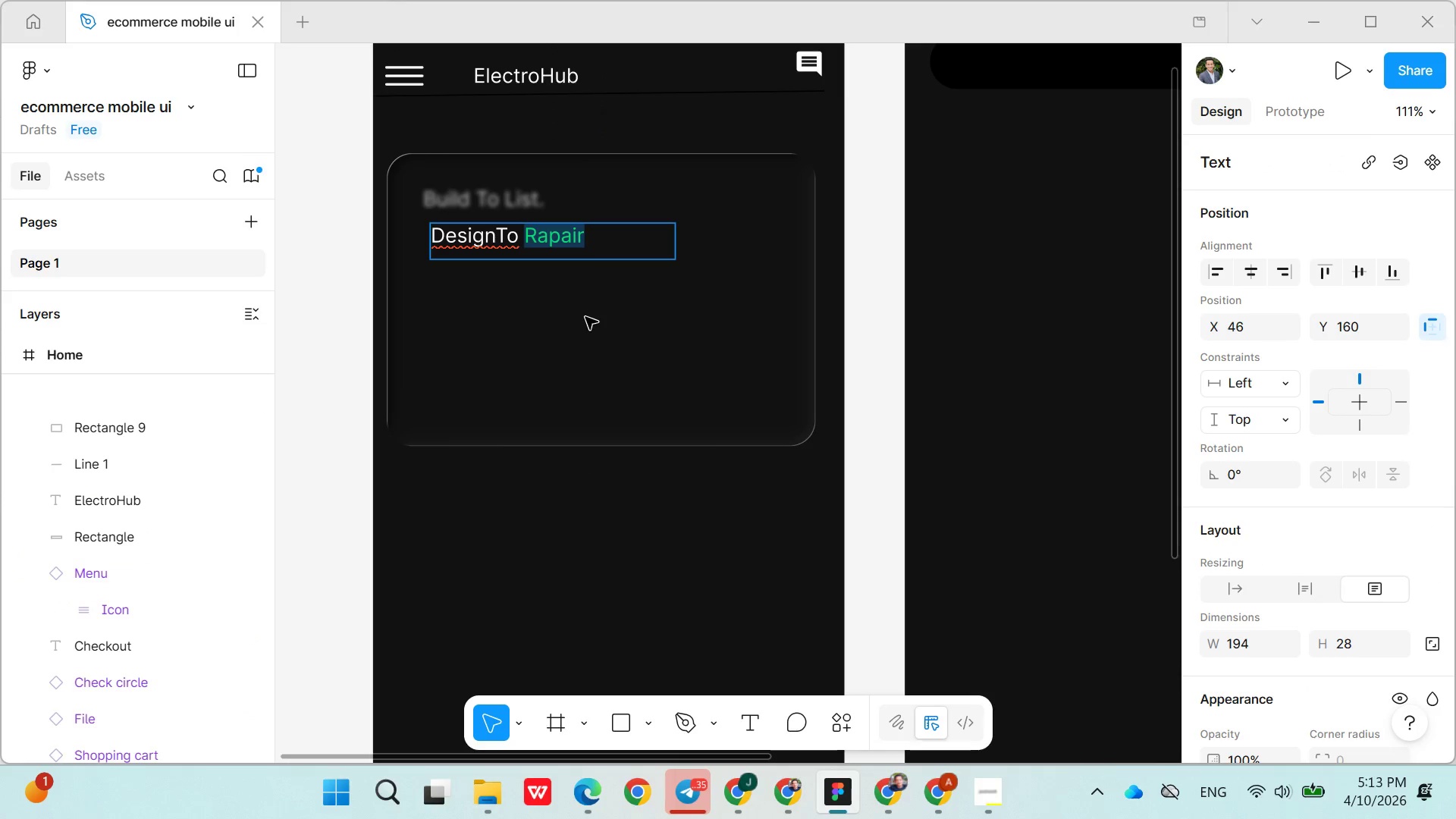 
key(Control+Z)
 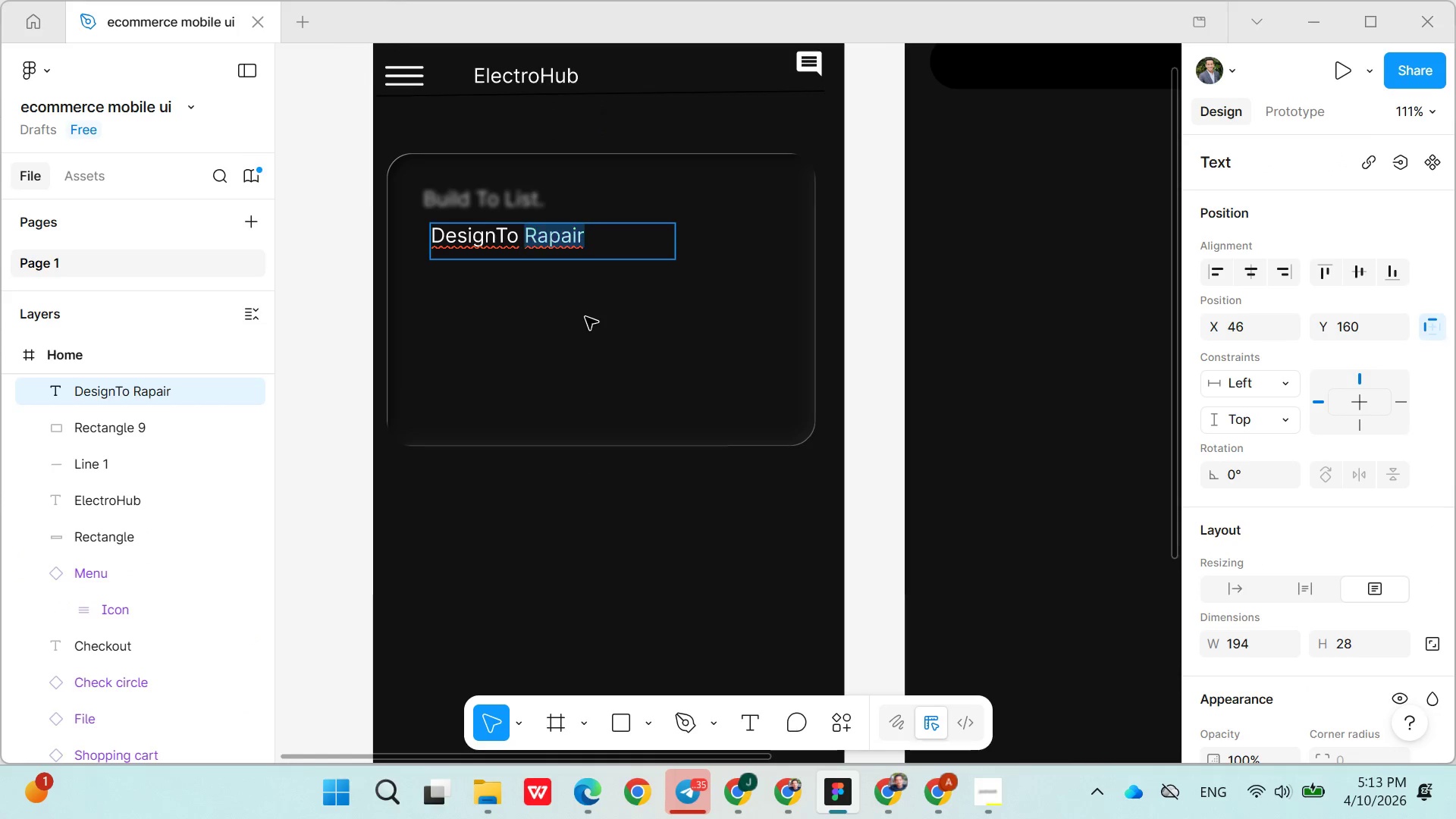 
key(Control+Z)
 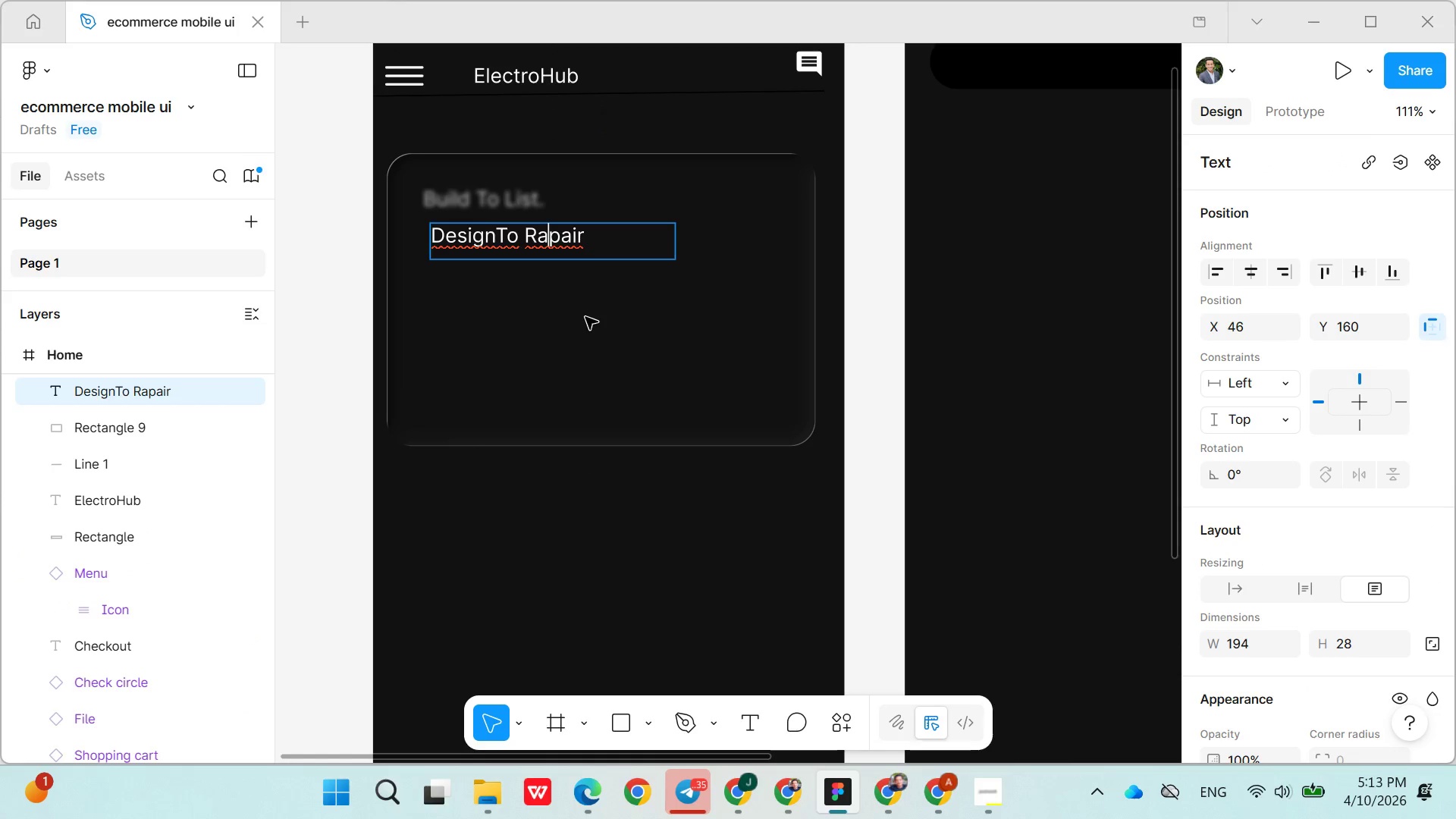 
key(Control+Z)
 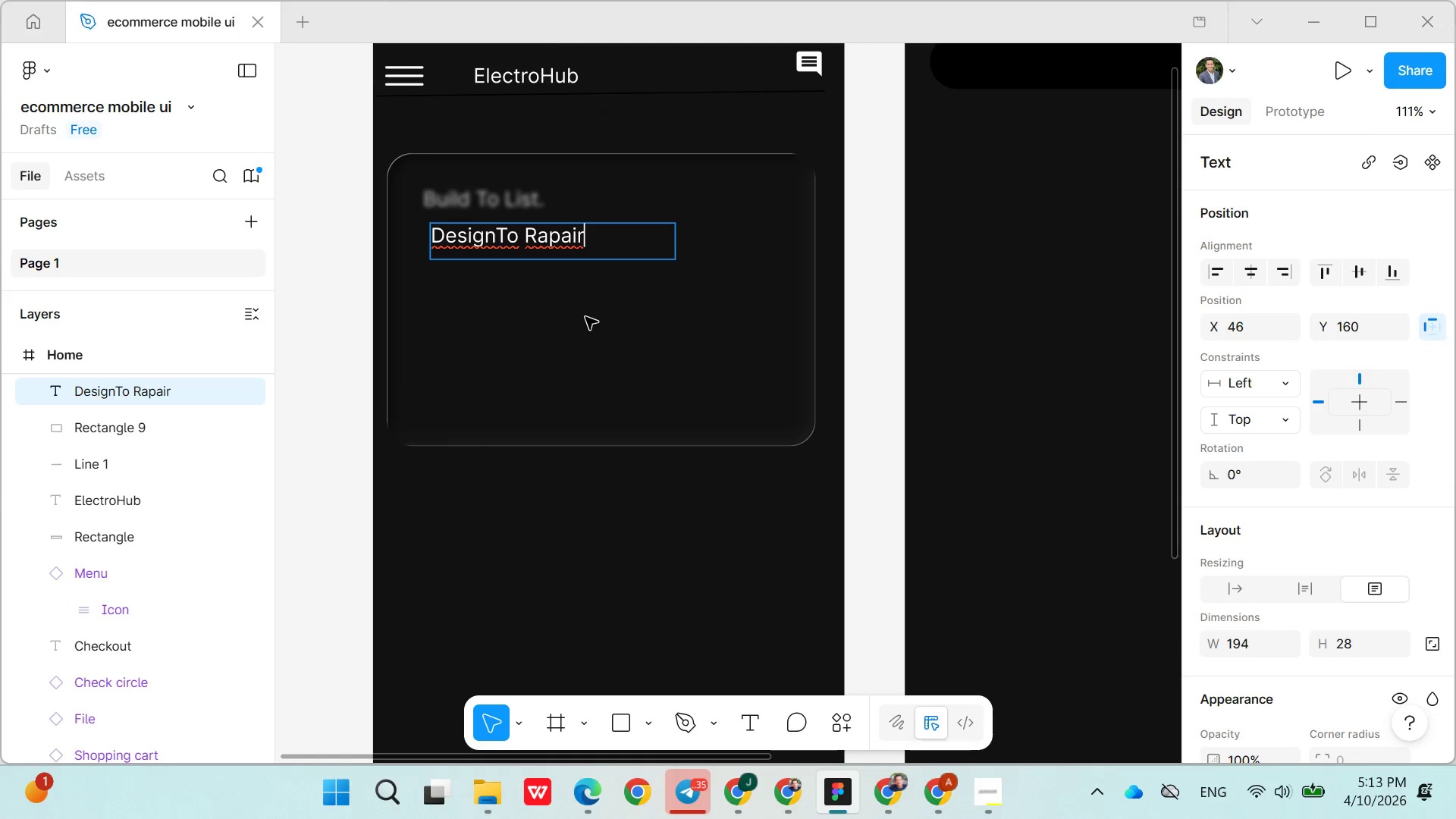 
key(Control+Z)
 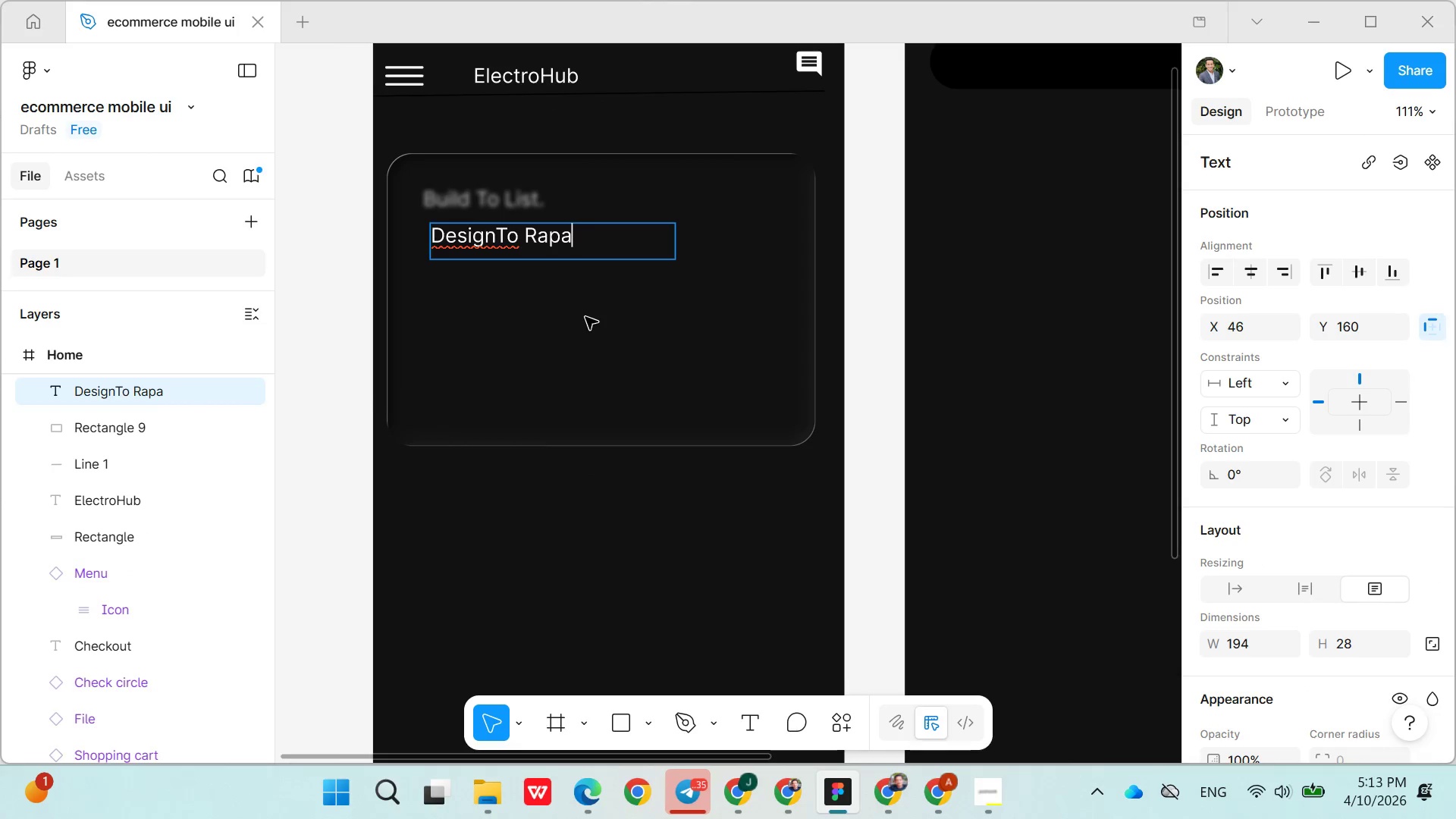 
key(Control+Z)
 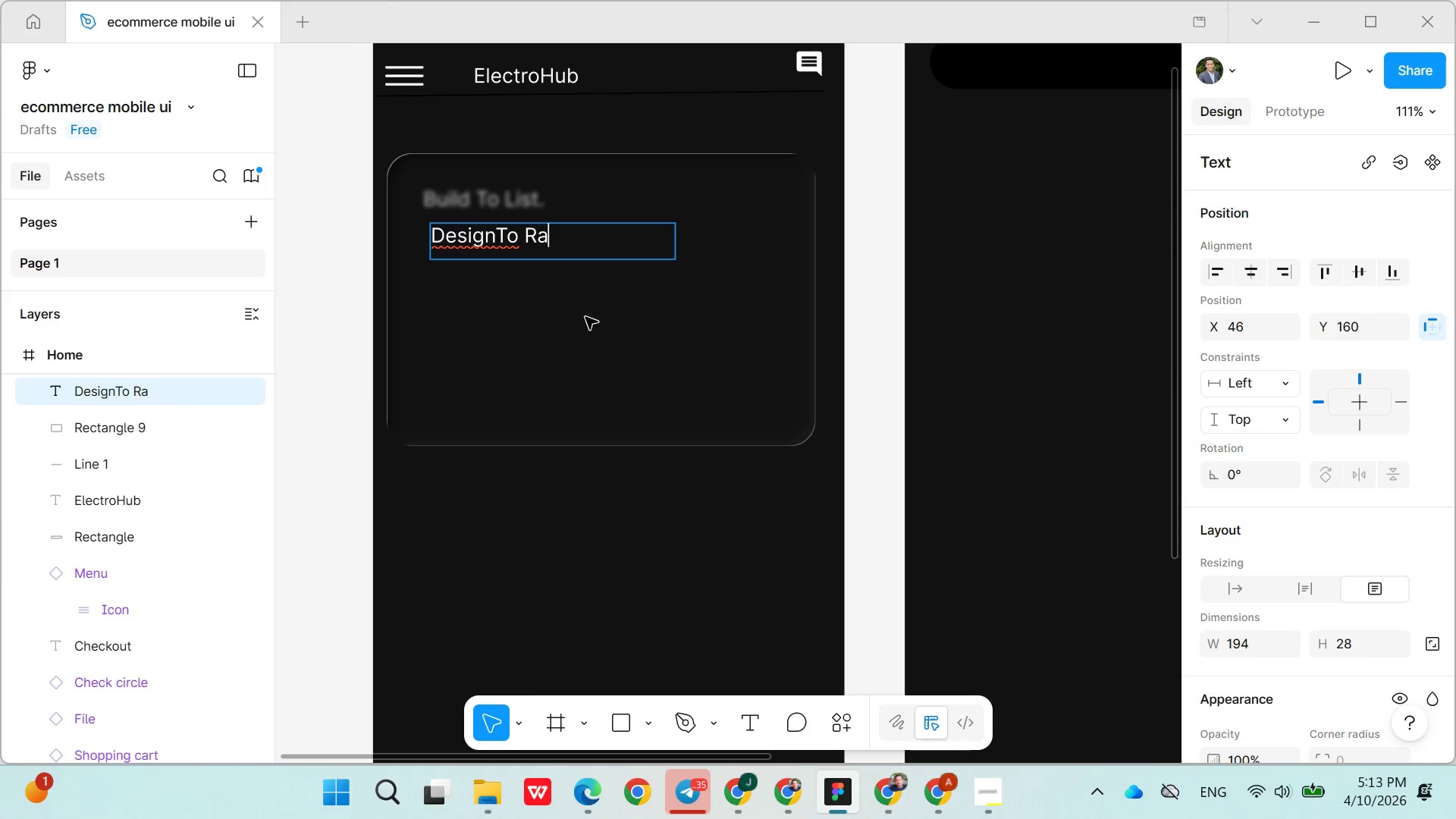 
key(Control+Z)
 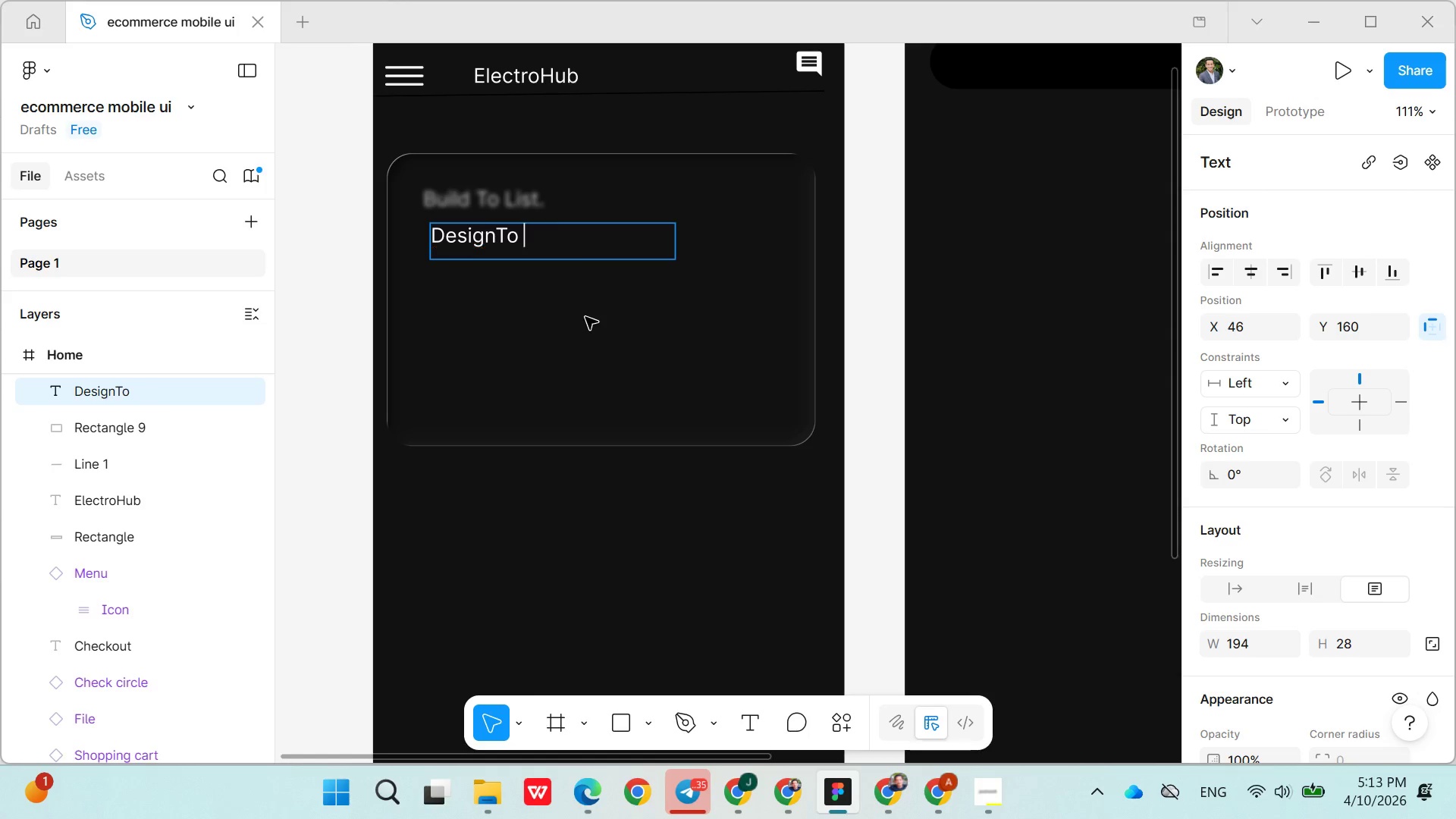 
key(Control+Z)
 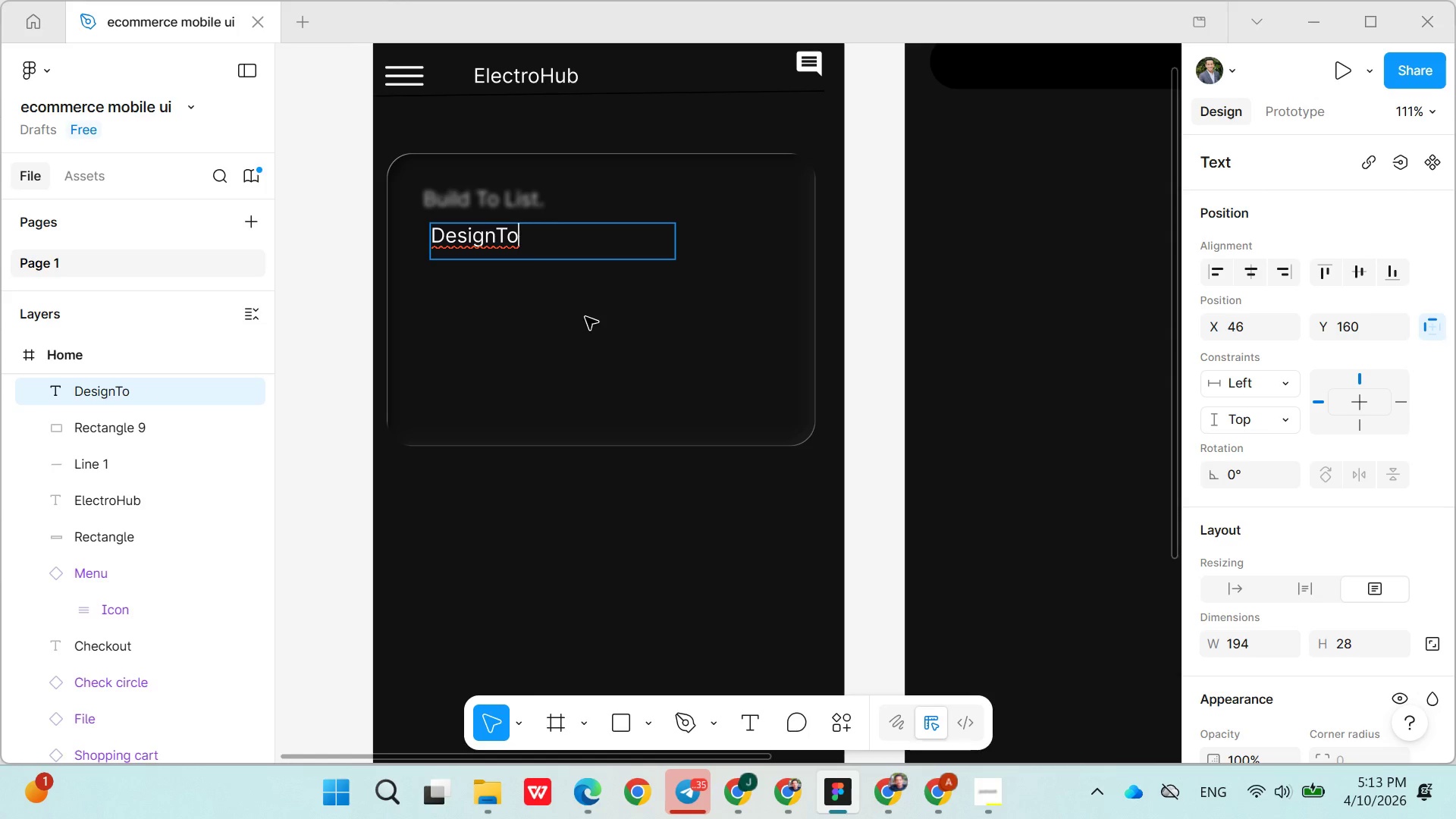 
key(Control+Z)
 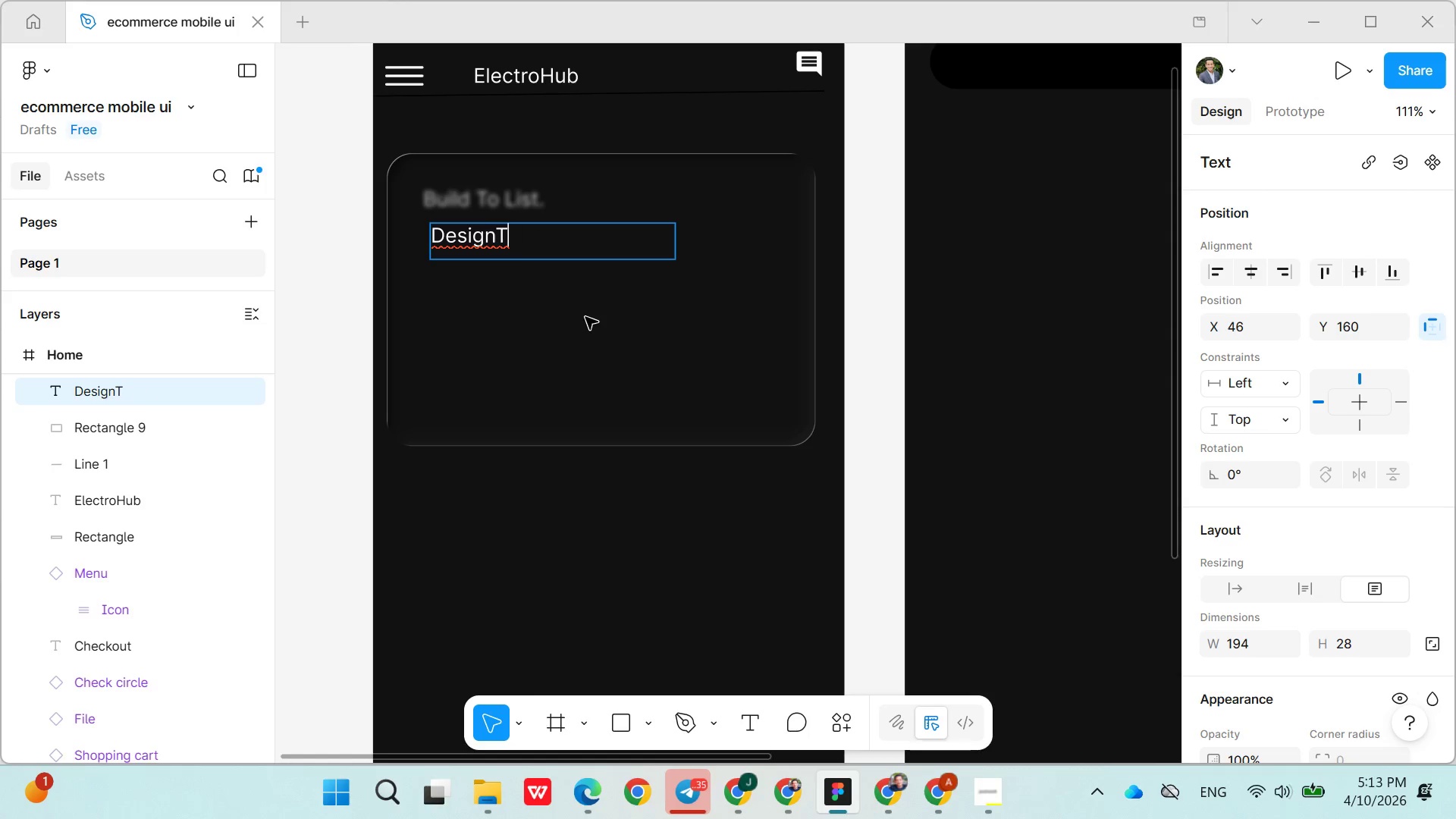 
key(Control+Z)
 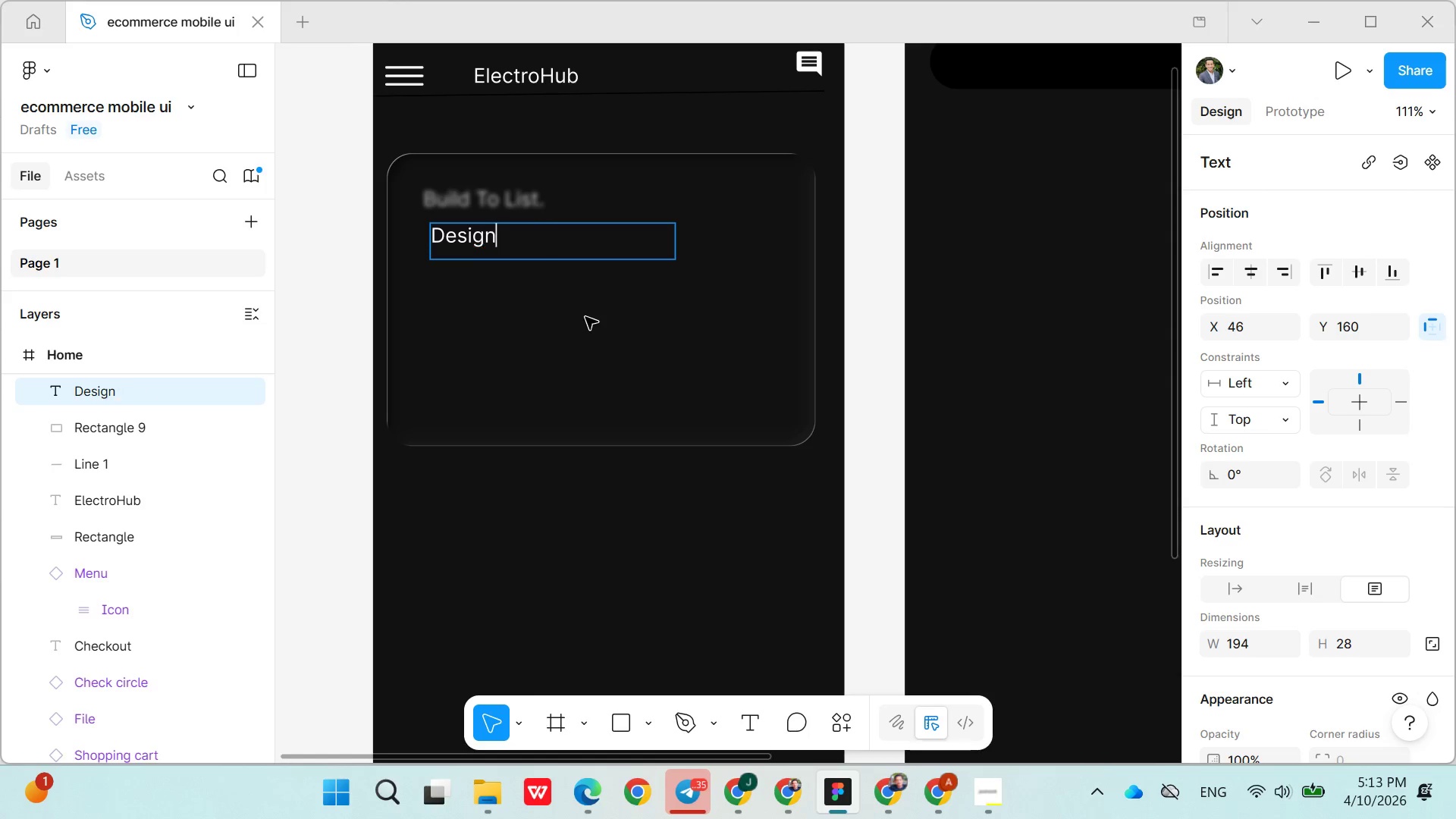 
key(Control+Z)
 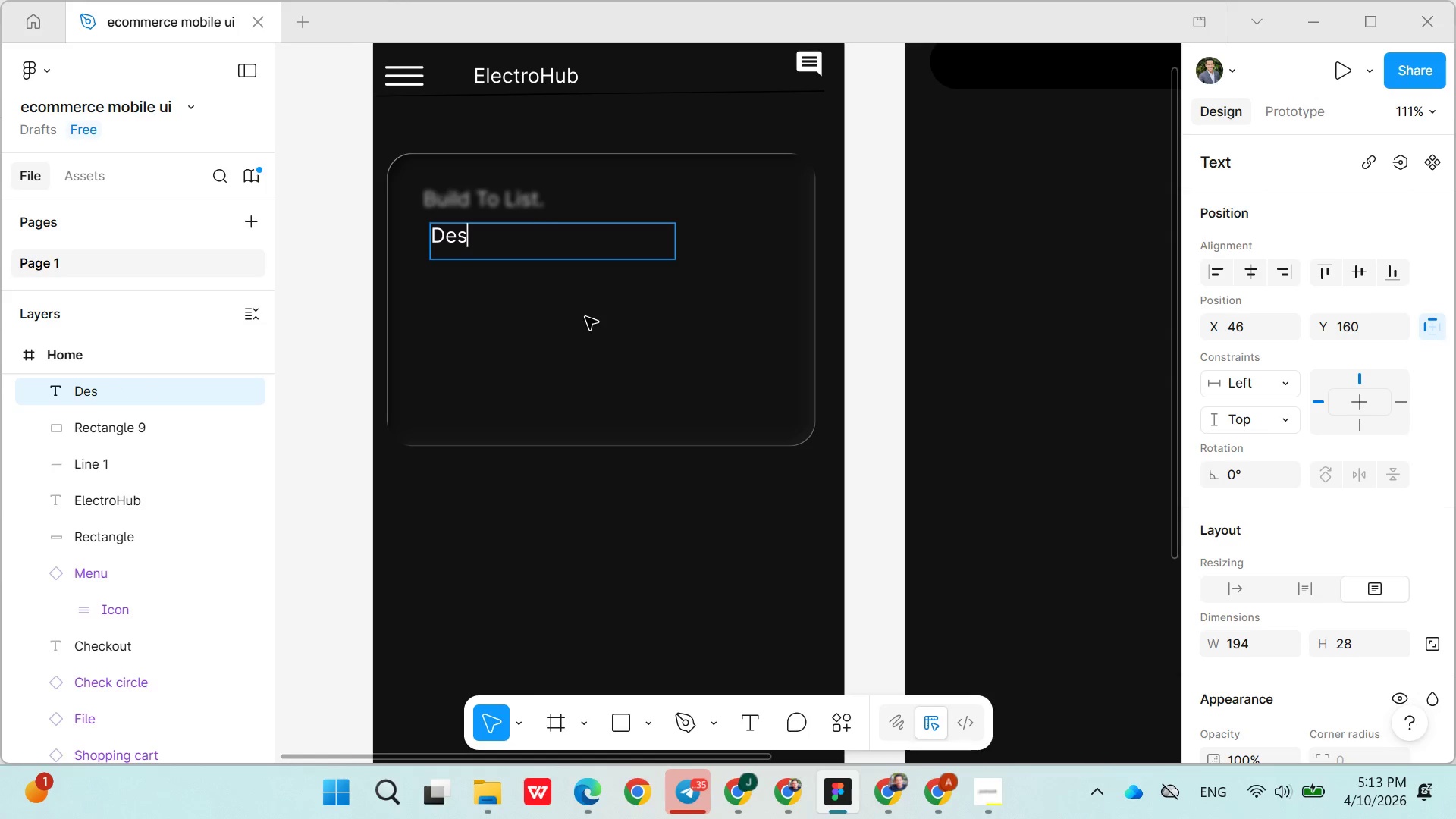 
key(Control+Z)
 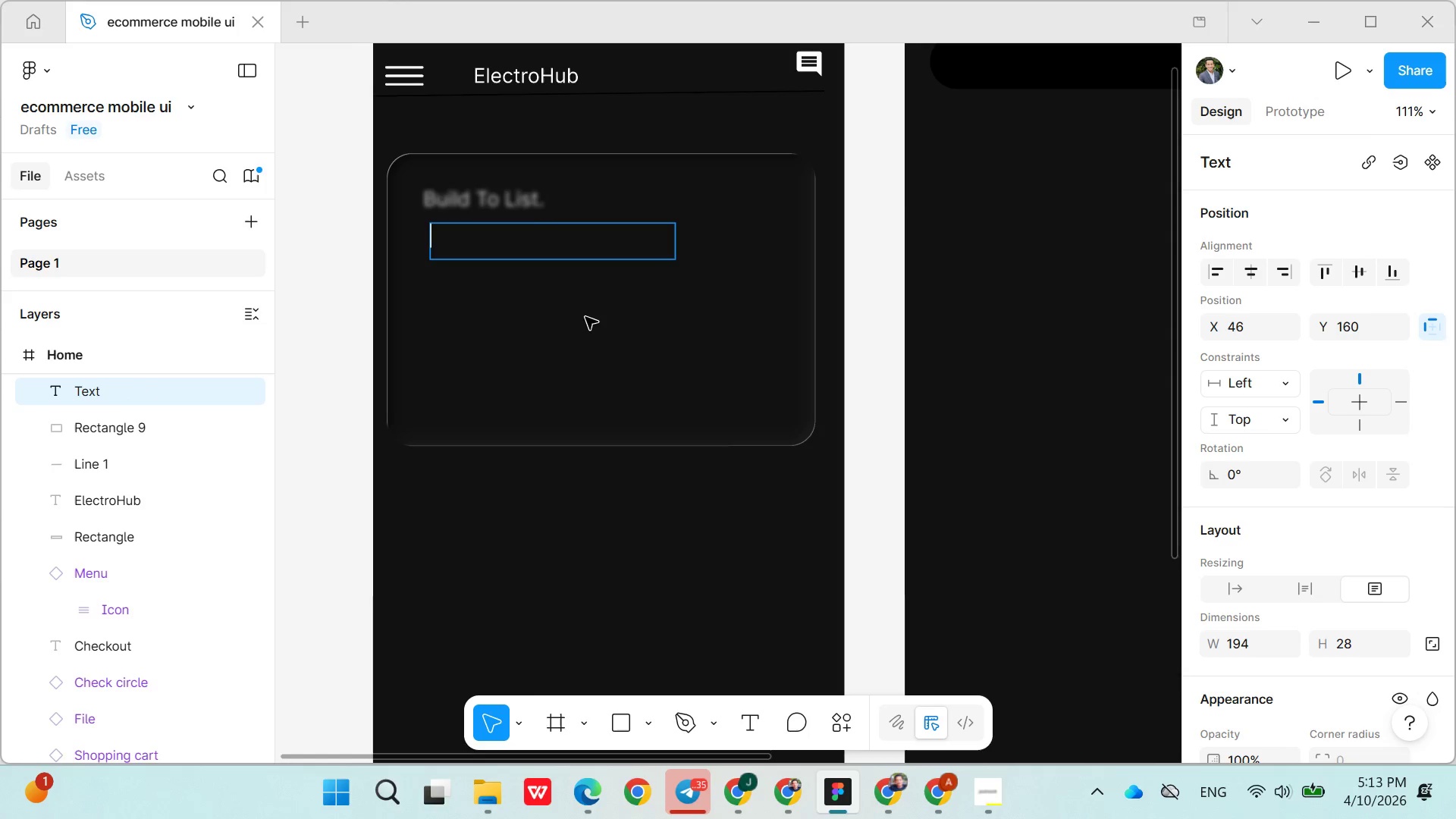 
key(Control+Z)
 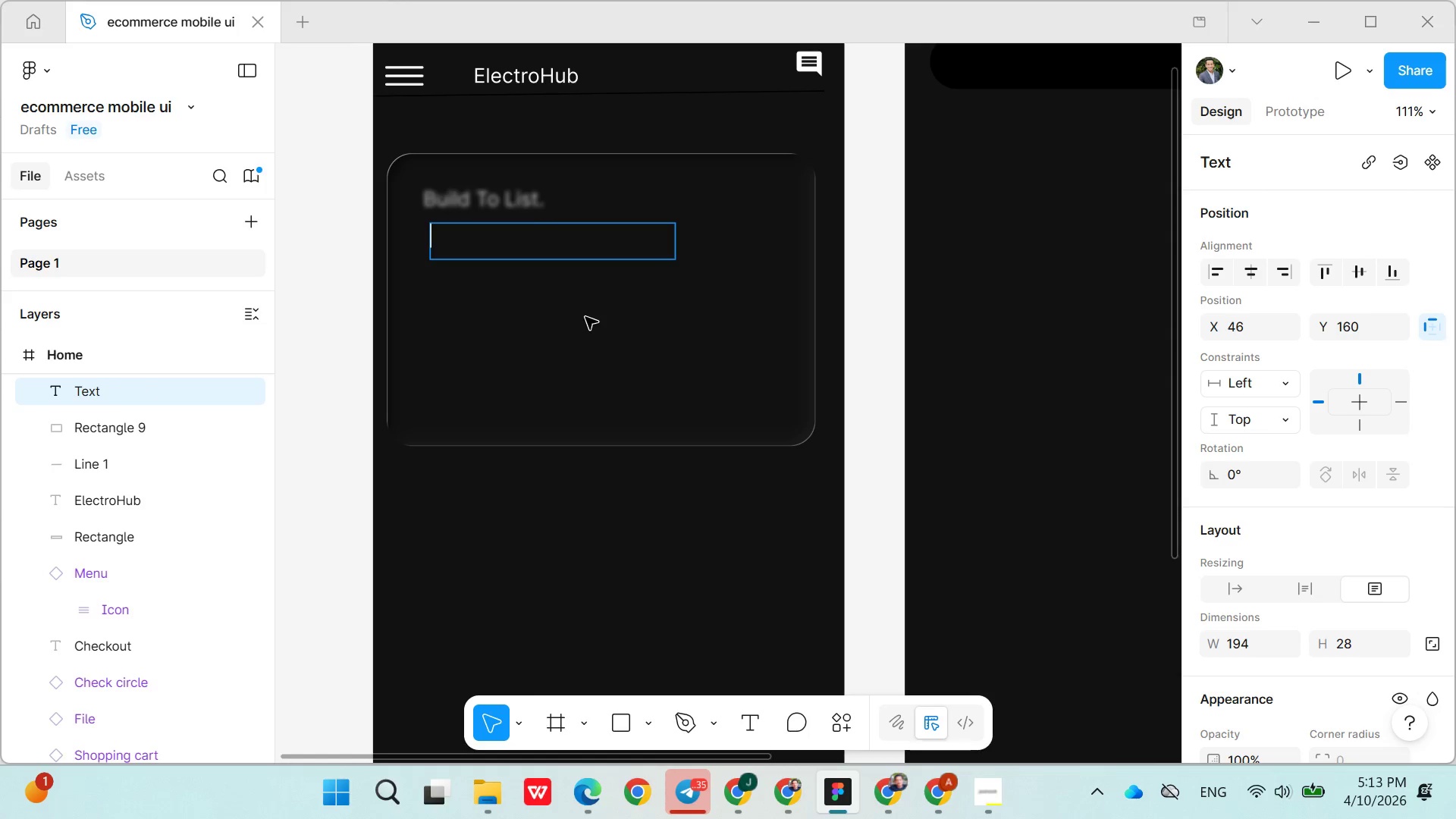 
key(Control+Z)
 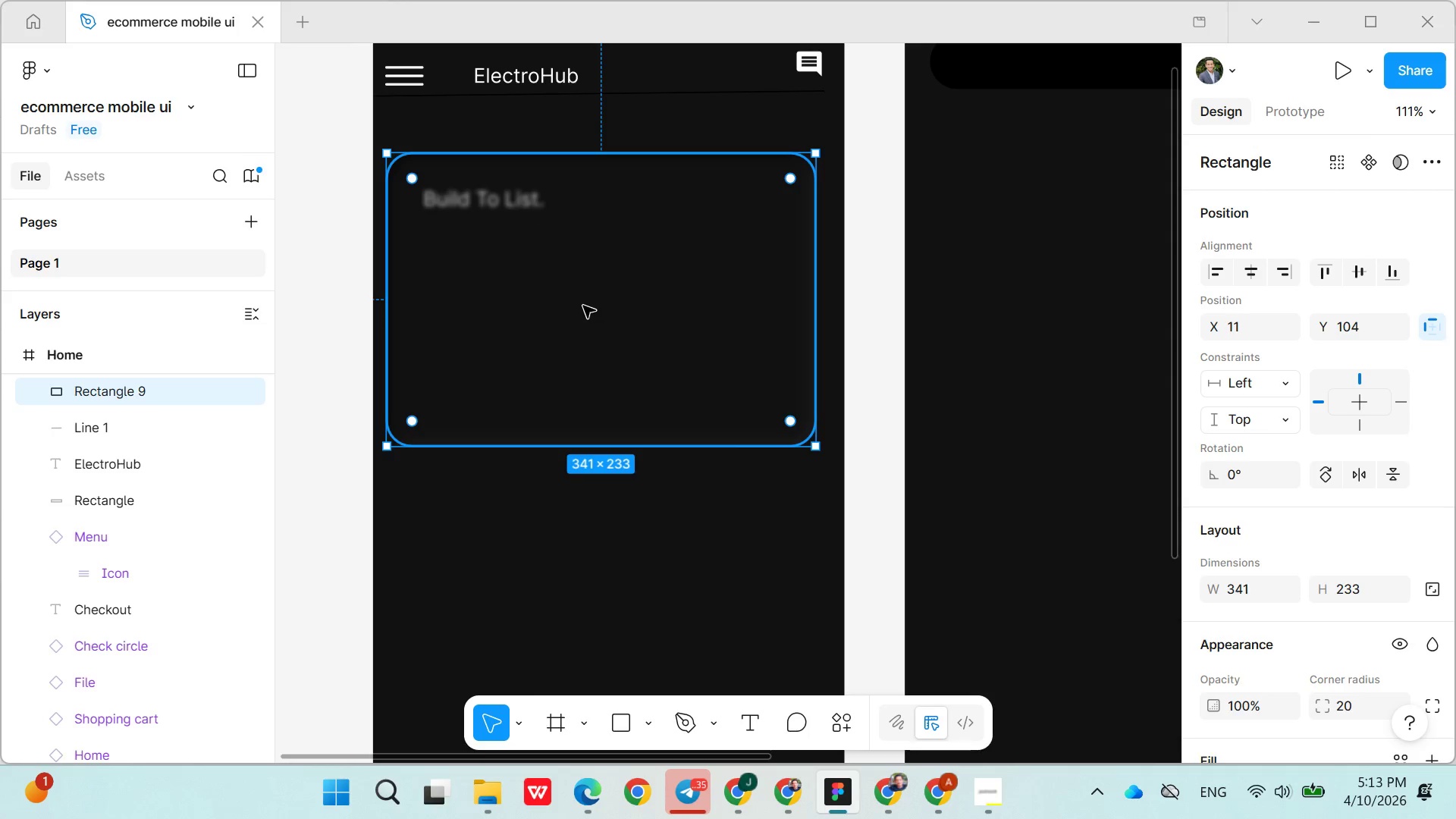 
key(Control+Z)
 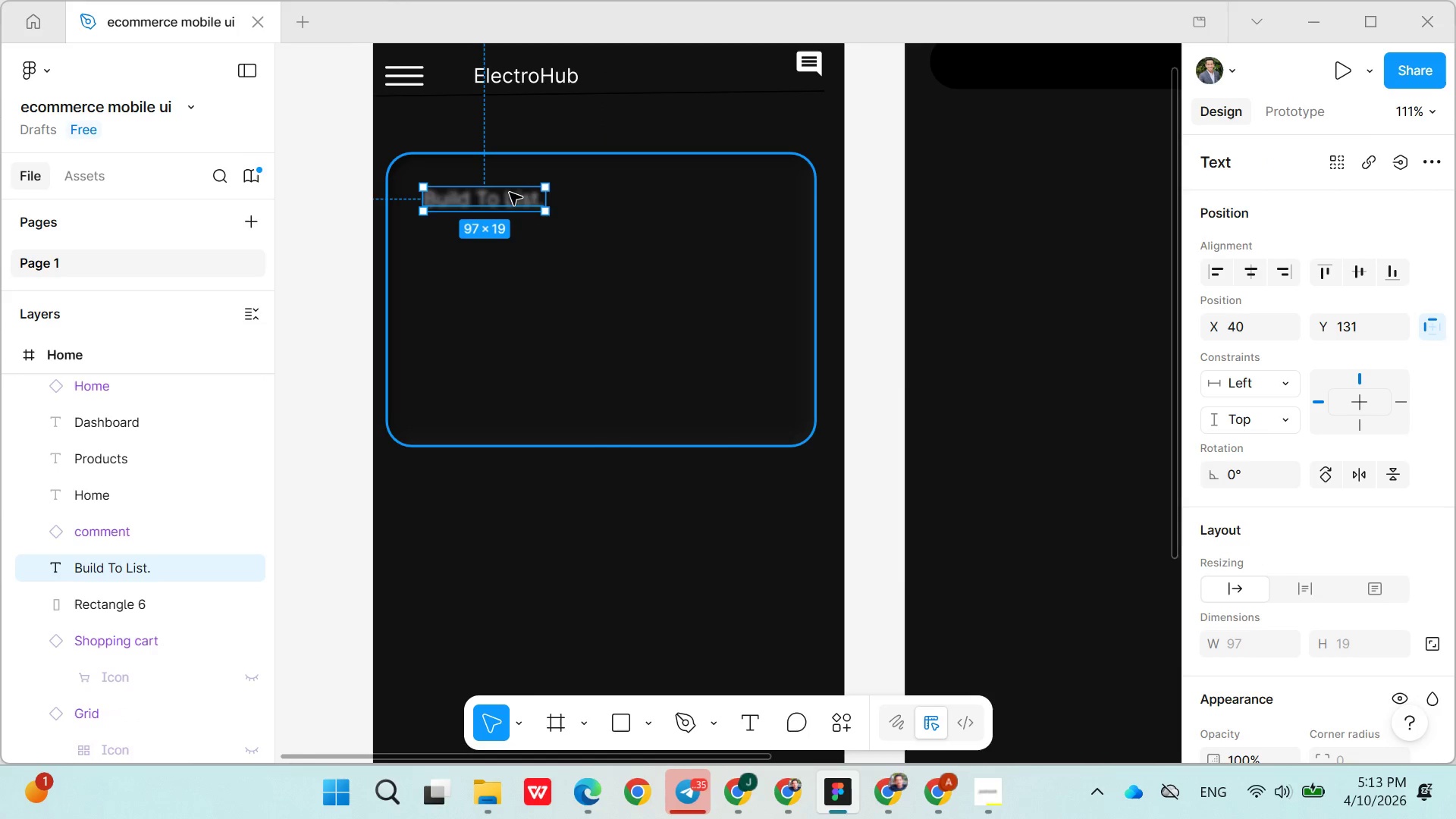 
left_click_drag(start_coordinate=[510, 192], to_coordinate=[510, 217])
 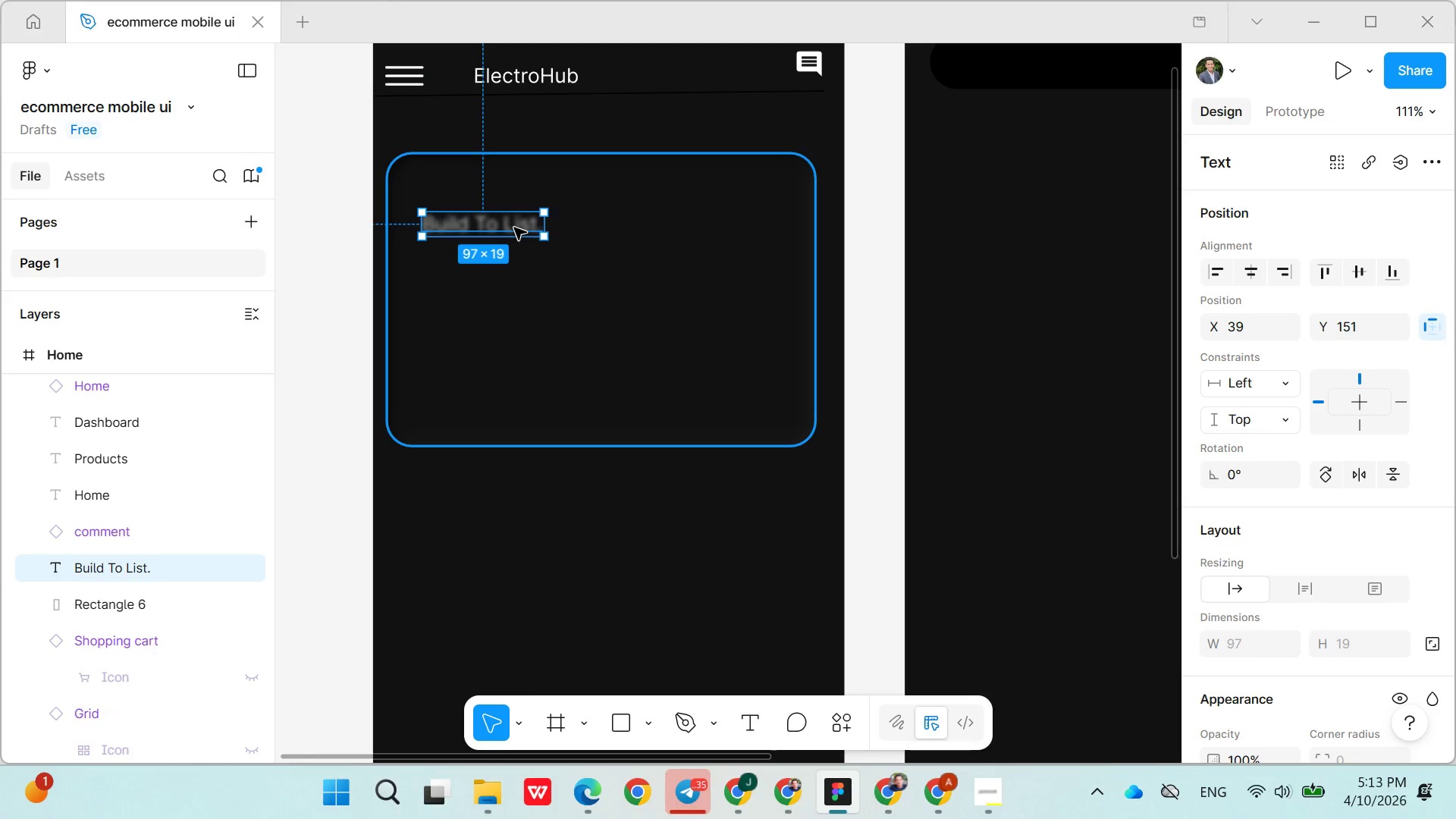 
left_click([514, 228])
 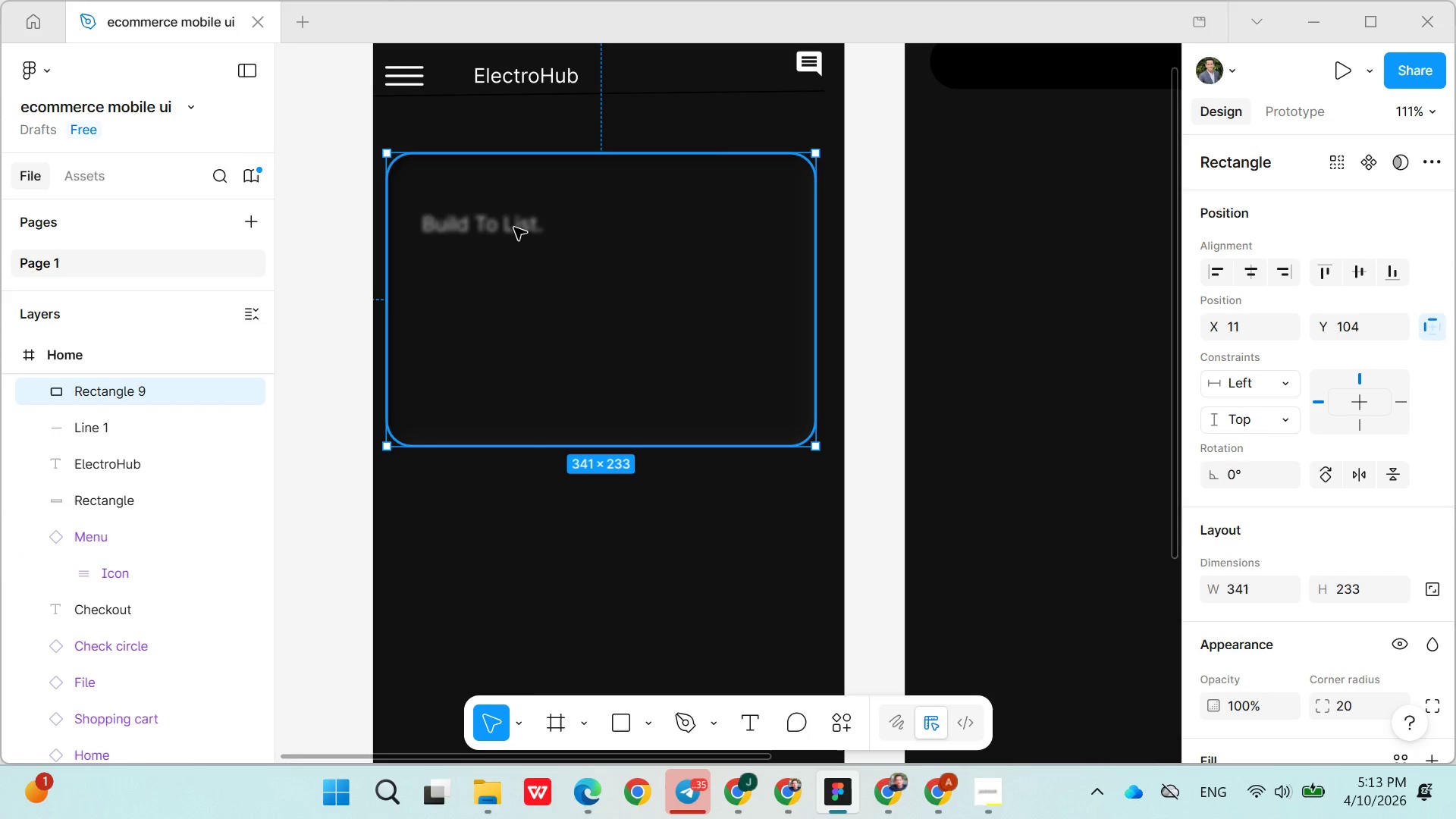 
left_click_drag(start_coordinate=[514, 228], to_coordinate=[510, 227])
 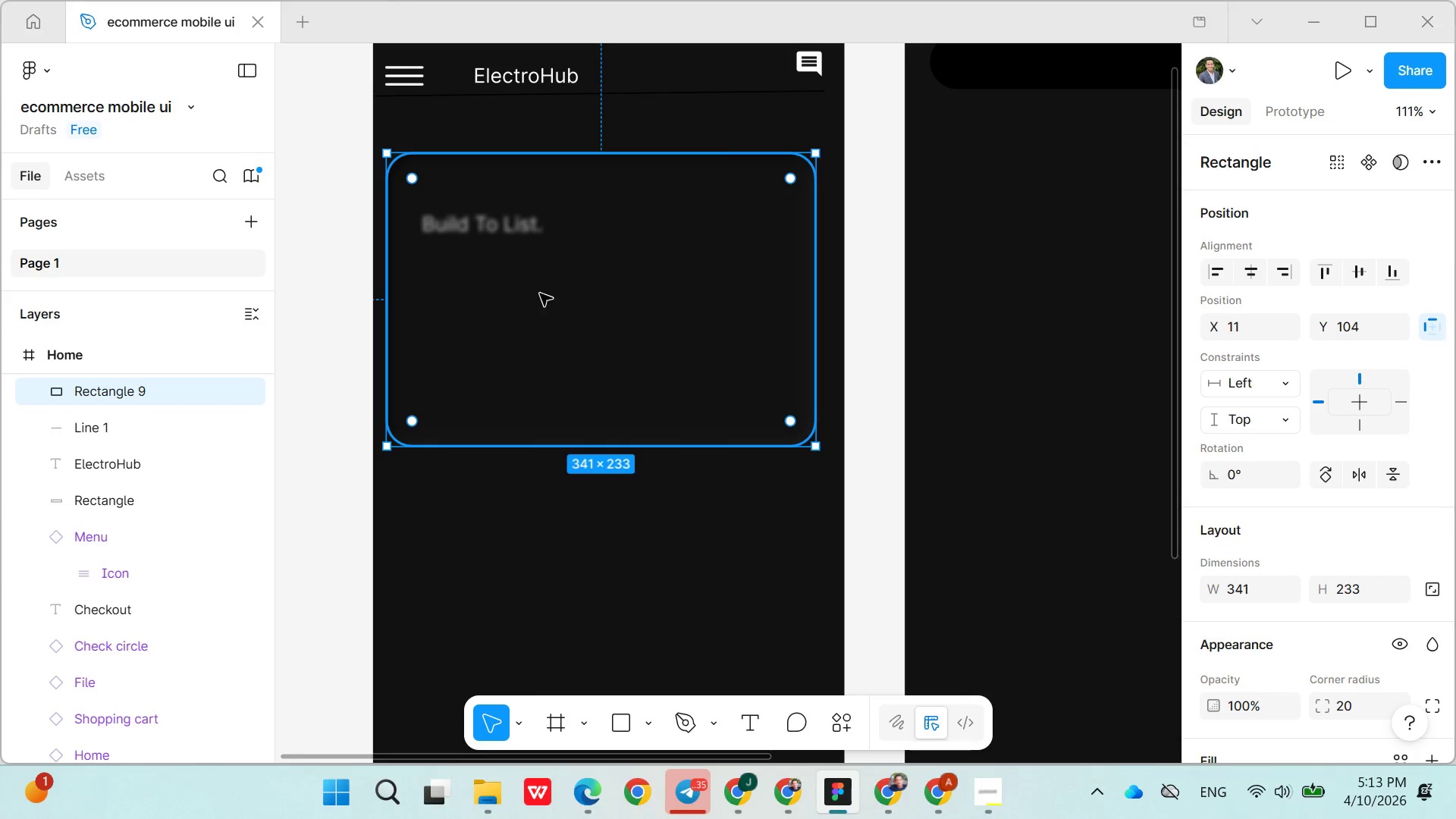 
key(Control+Z)
 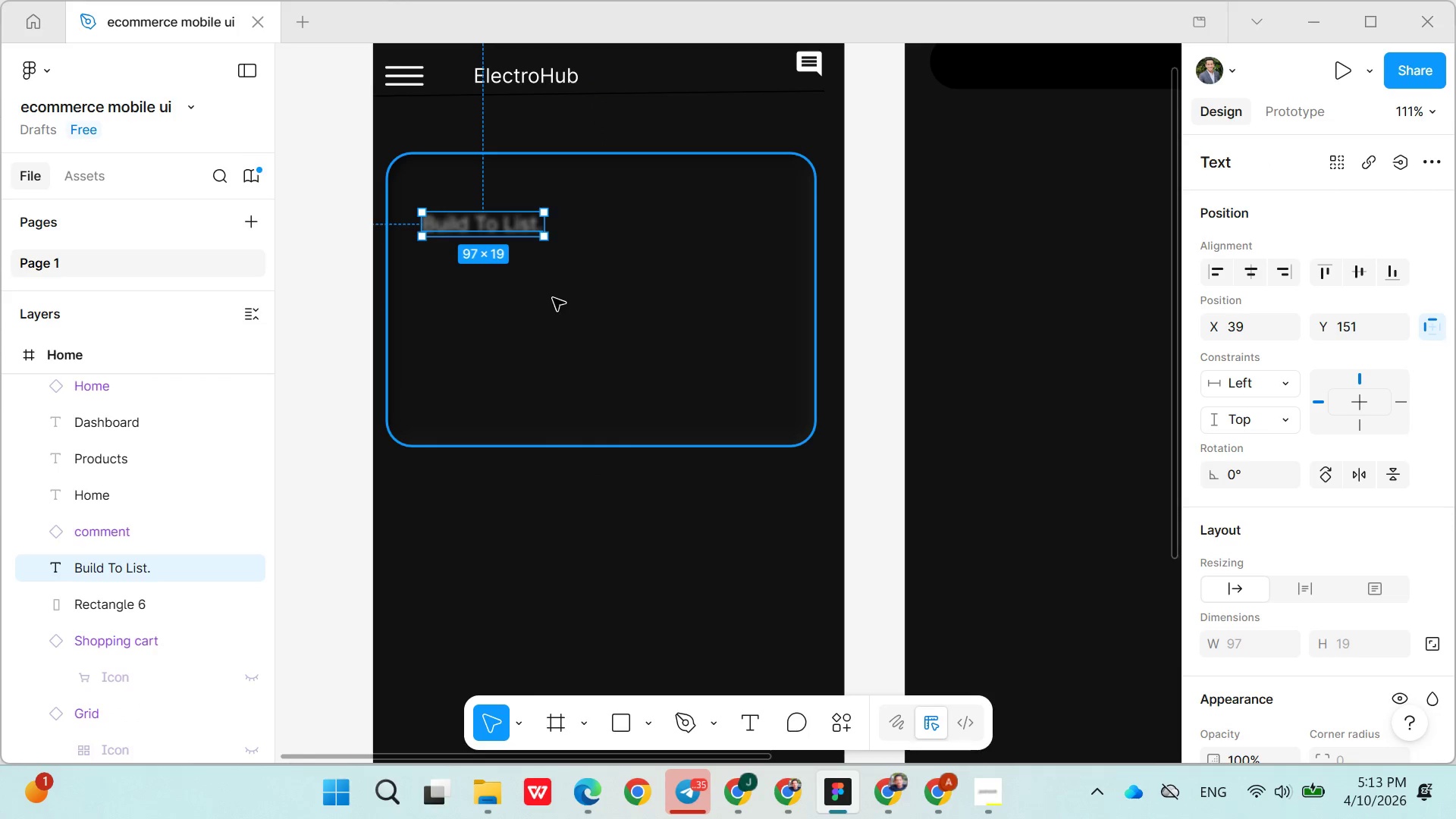 
key(Control+Z)
 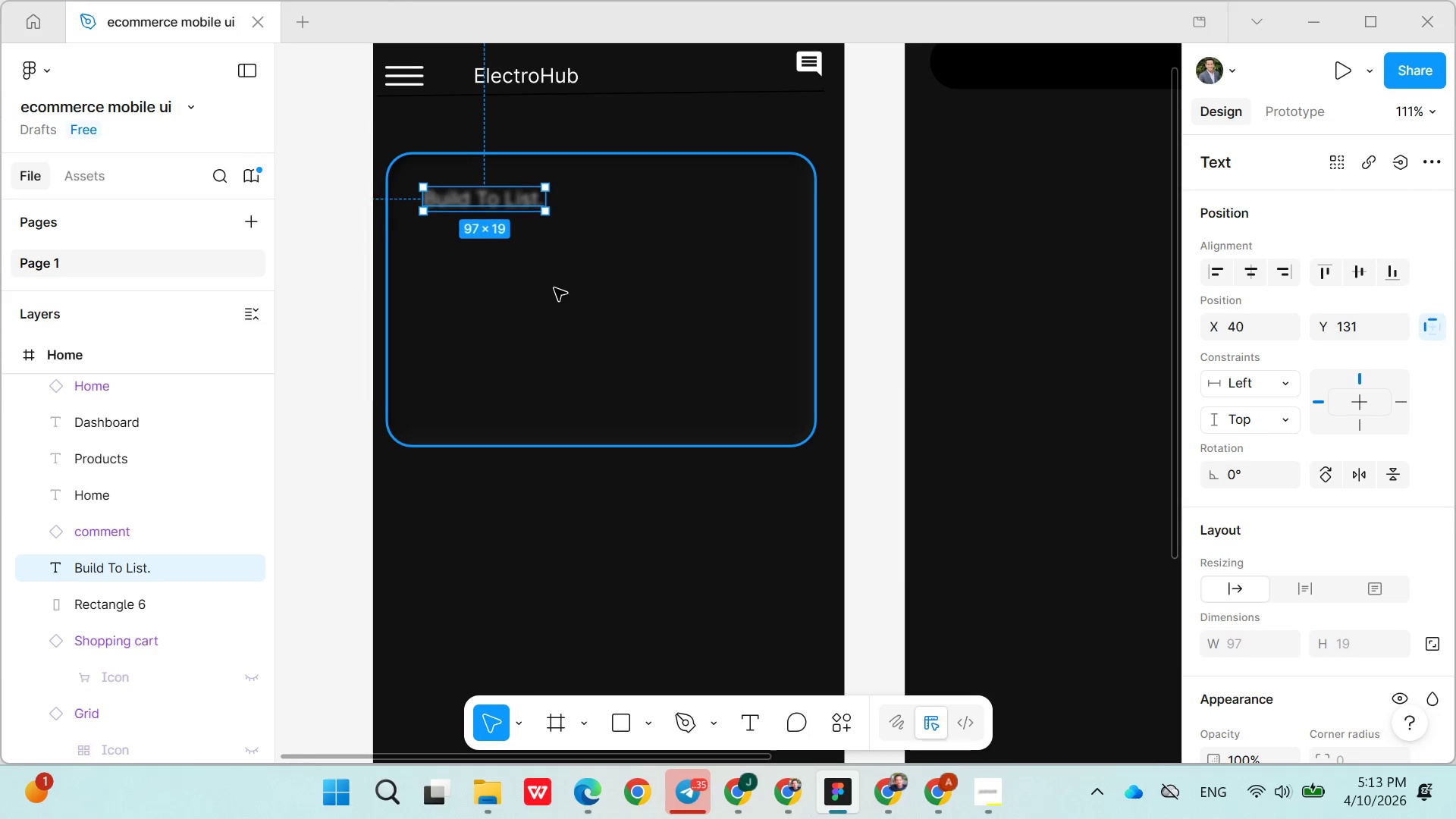 
key(Control+Z)
 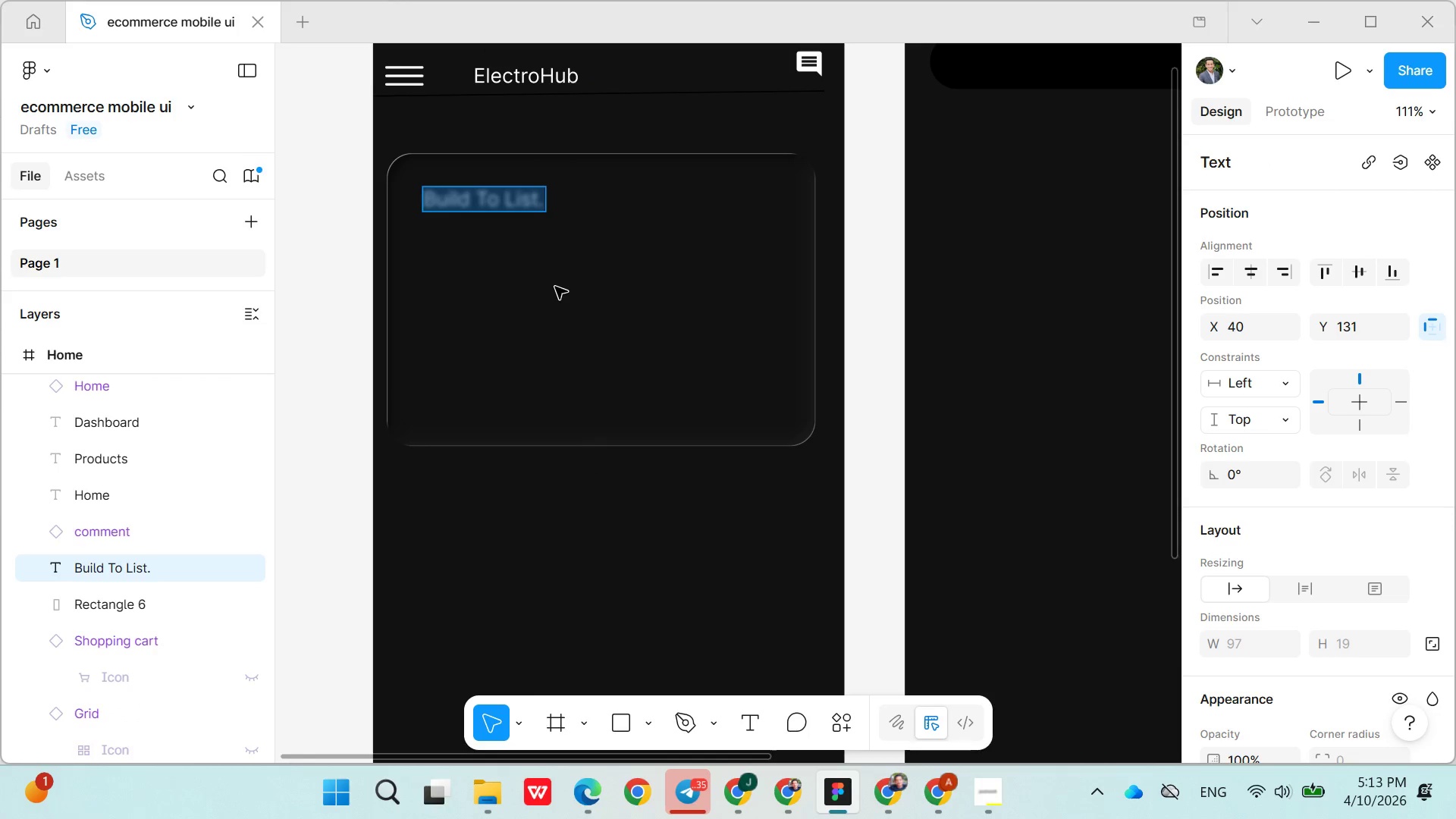 
key(Control+Z)
 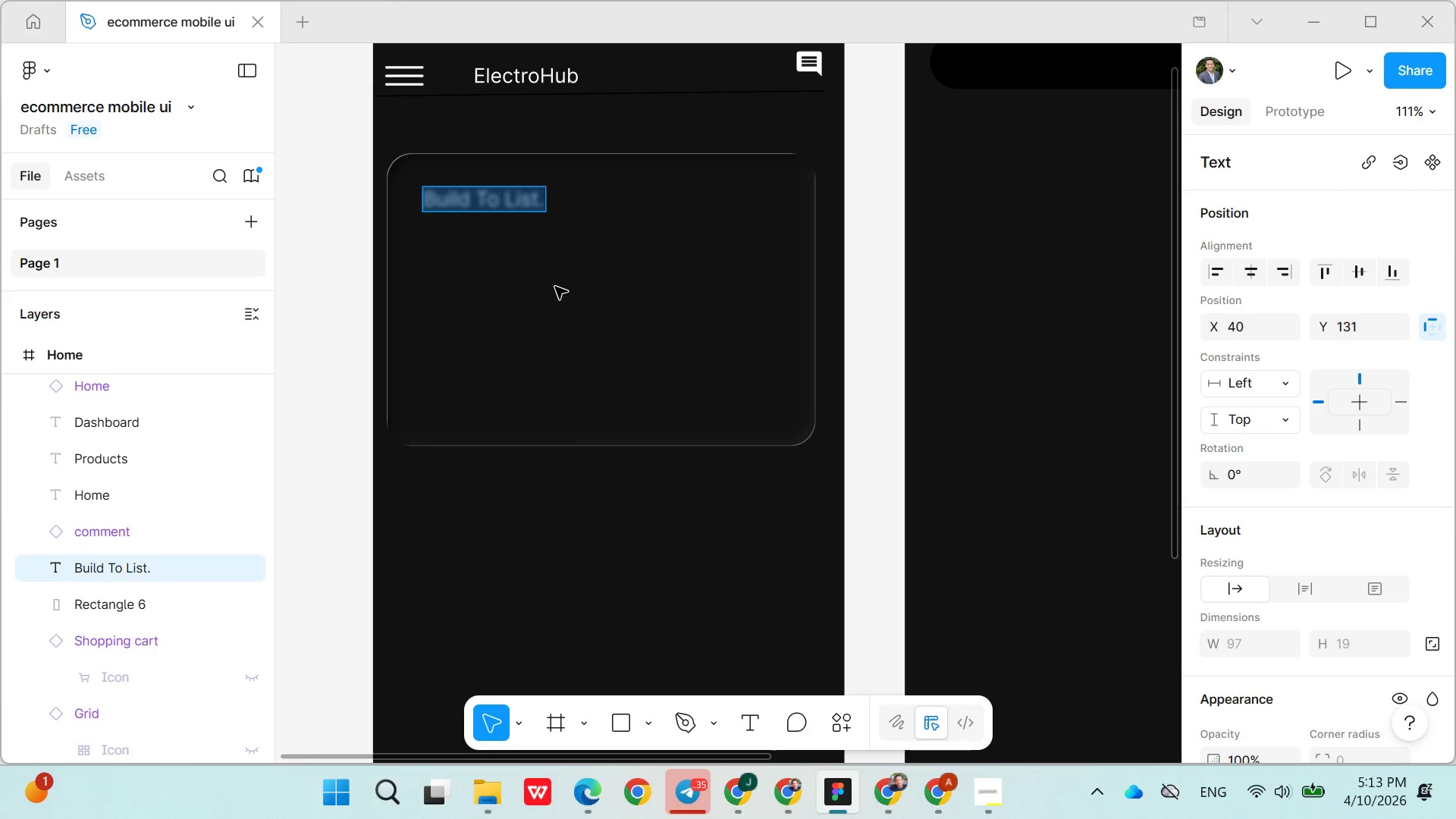 
key(Control+Z)
 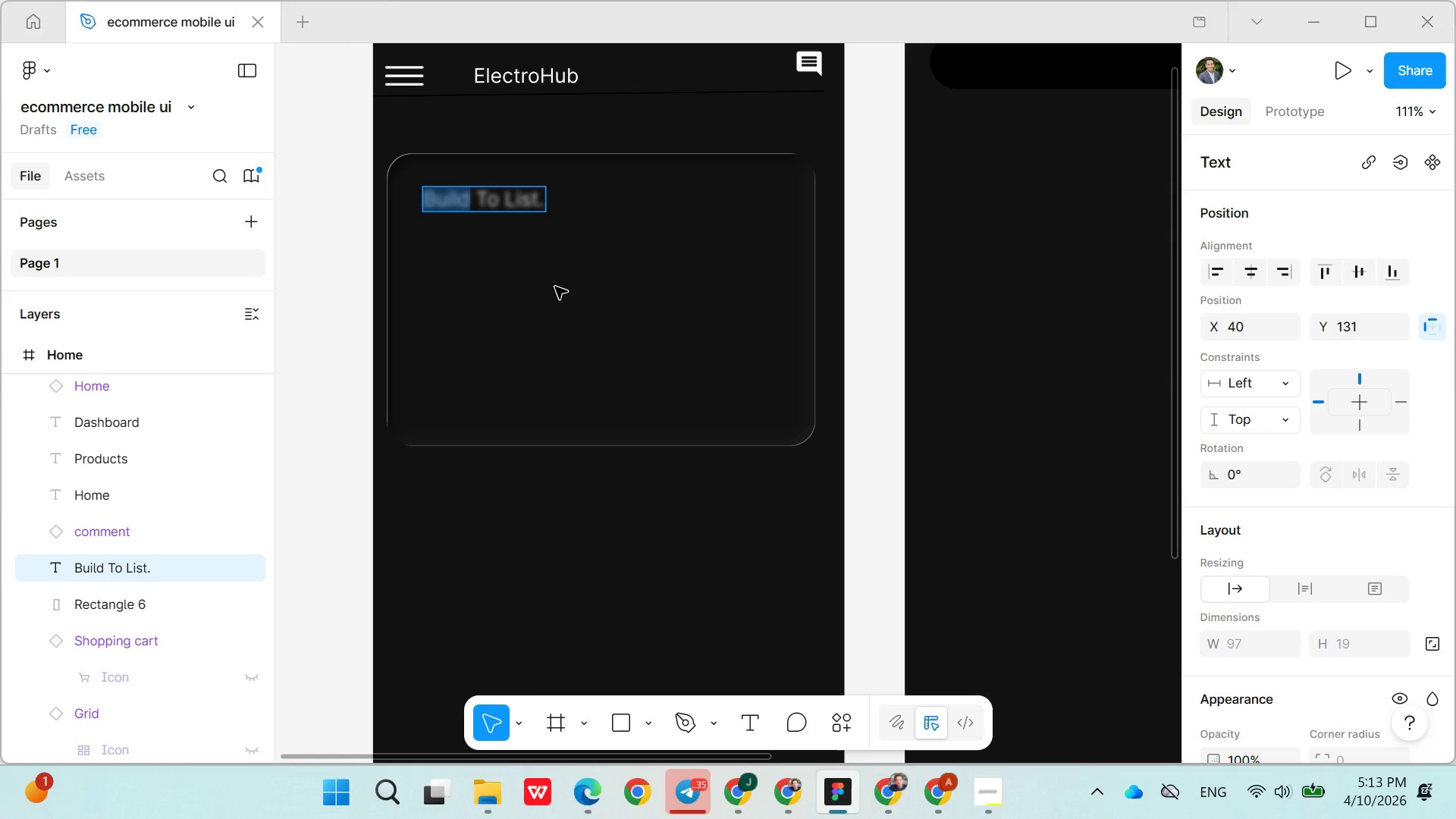 
key(Control+Z)
 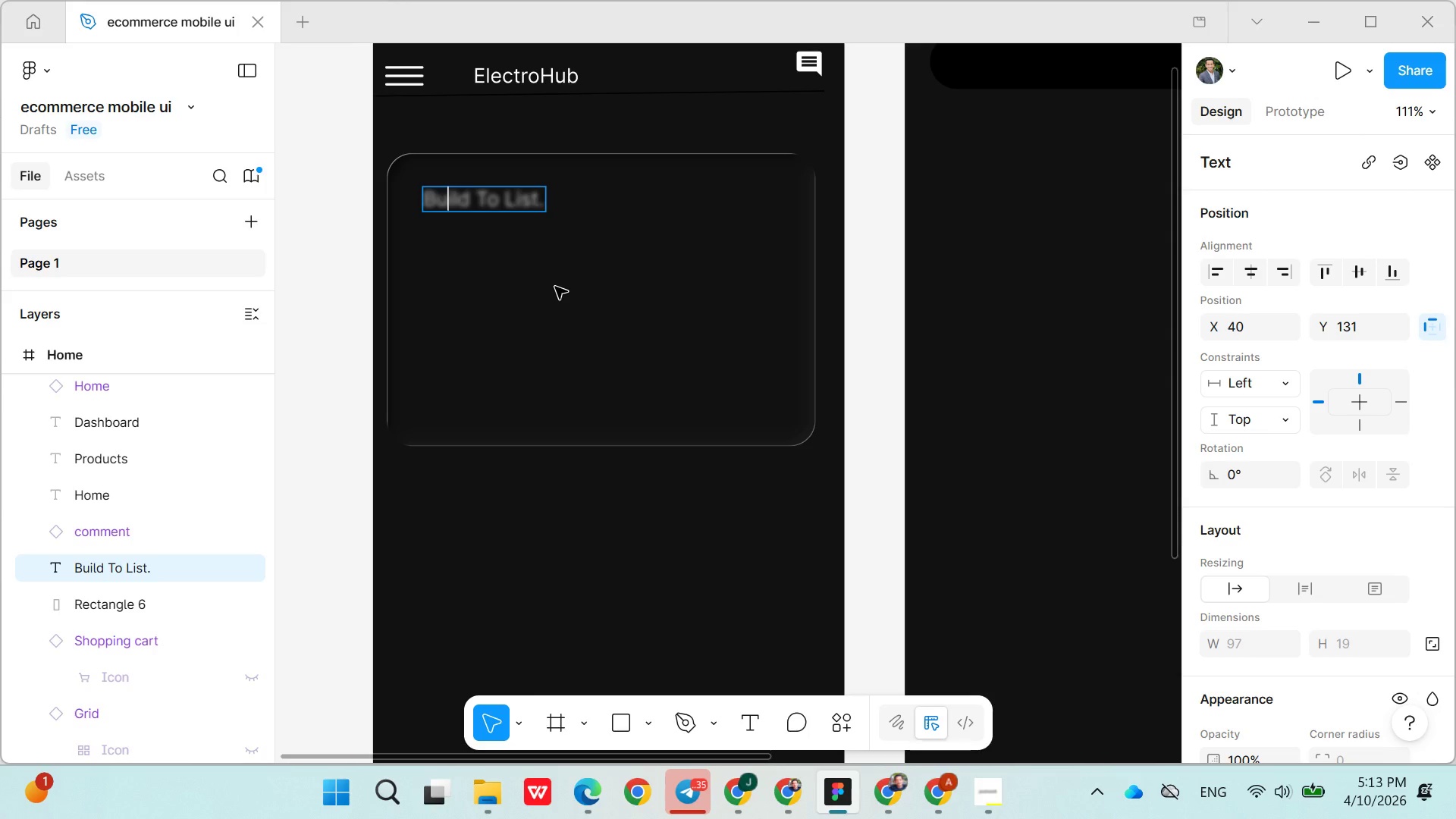 
key(Control+Z)
 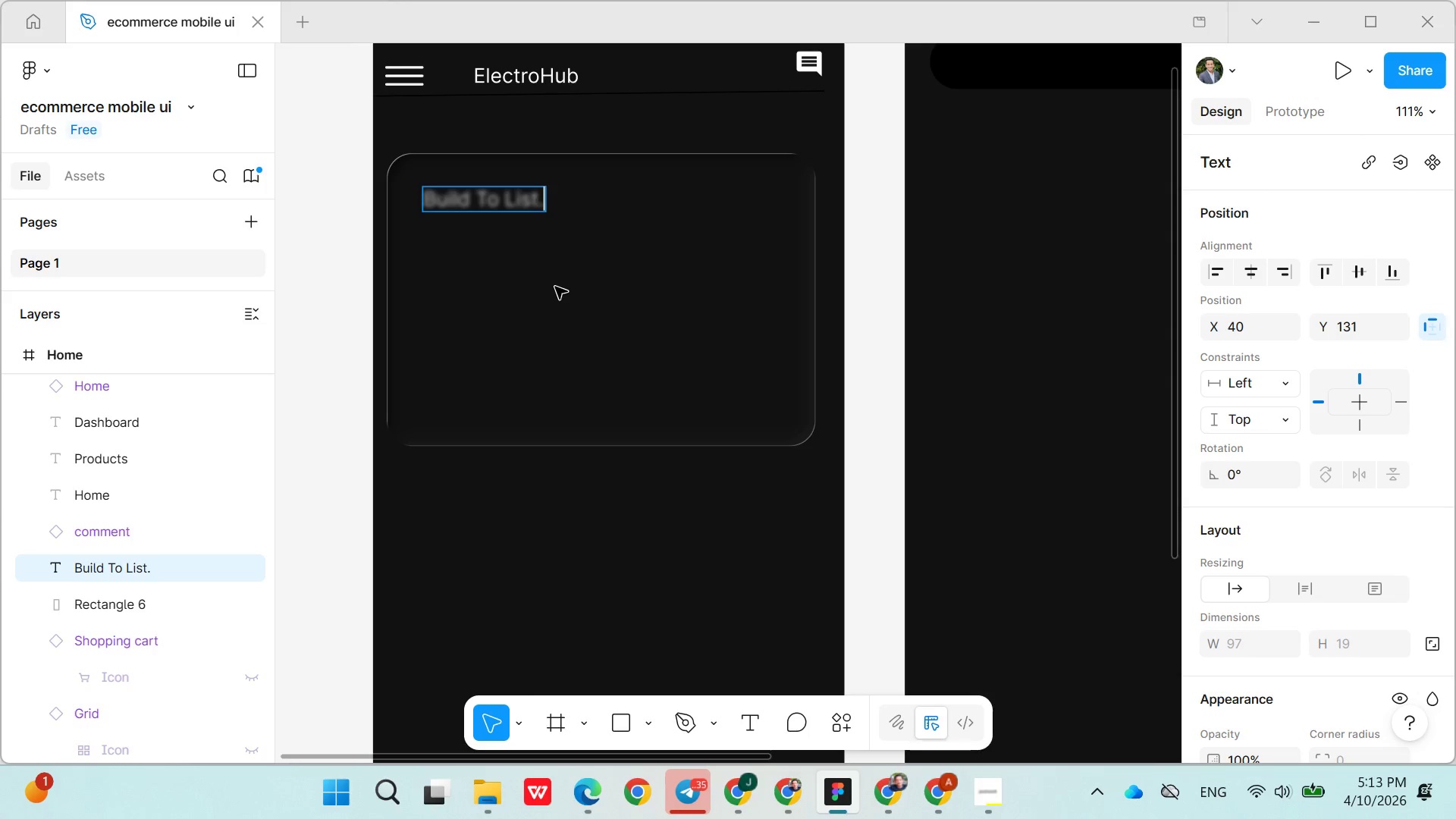 
key(Control+Z)
 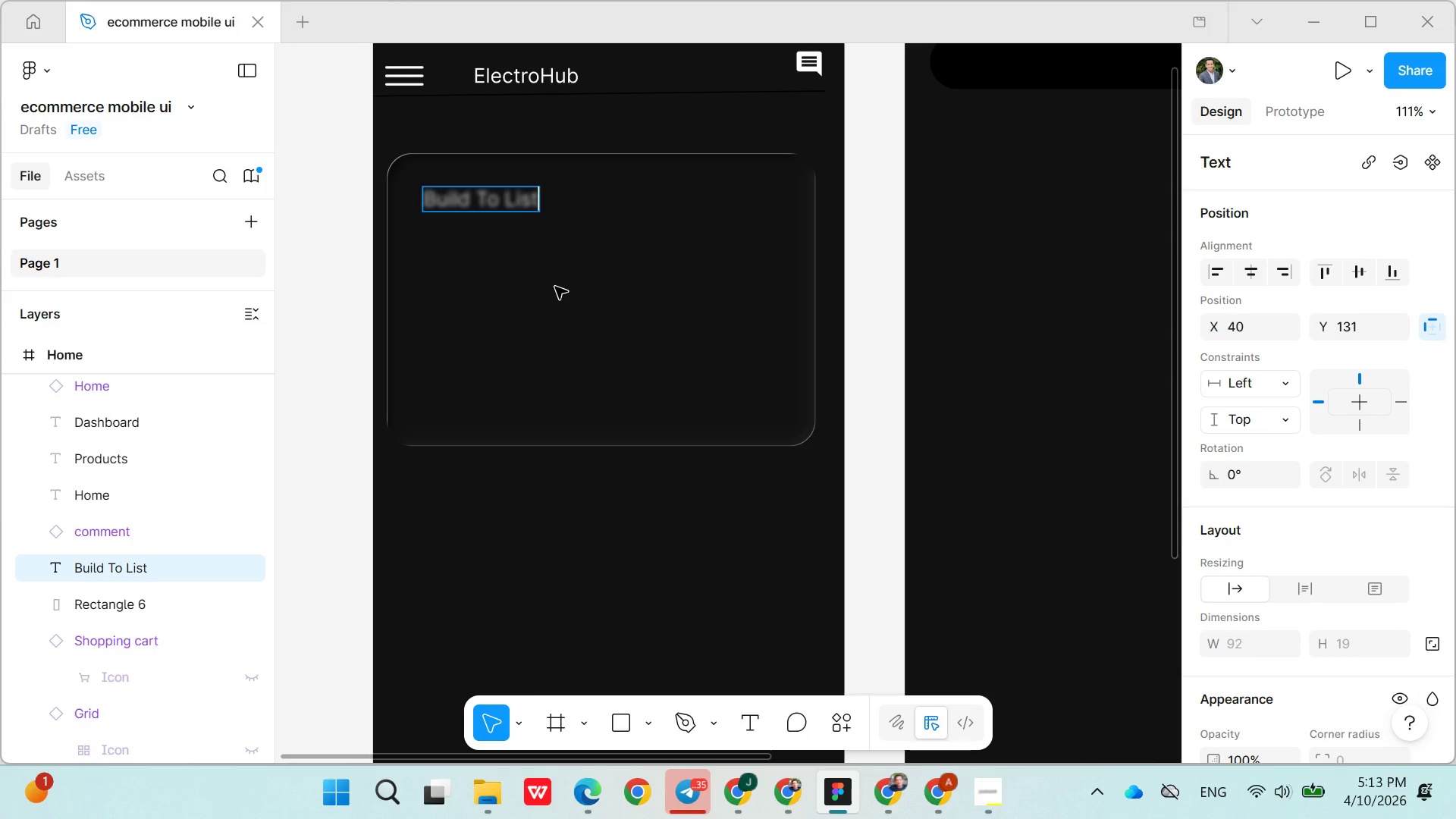 
key(Control+Z)
 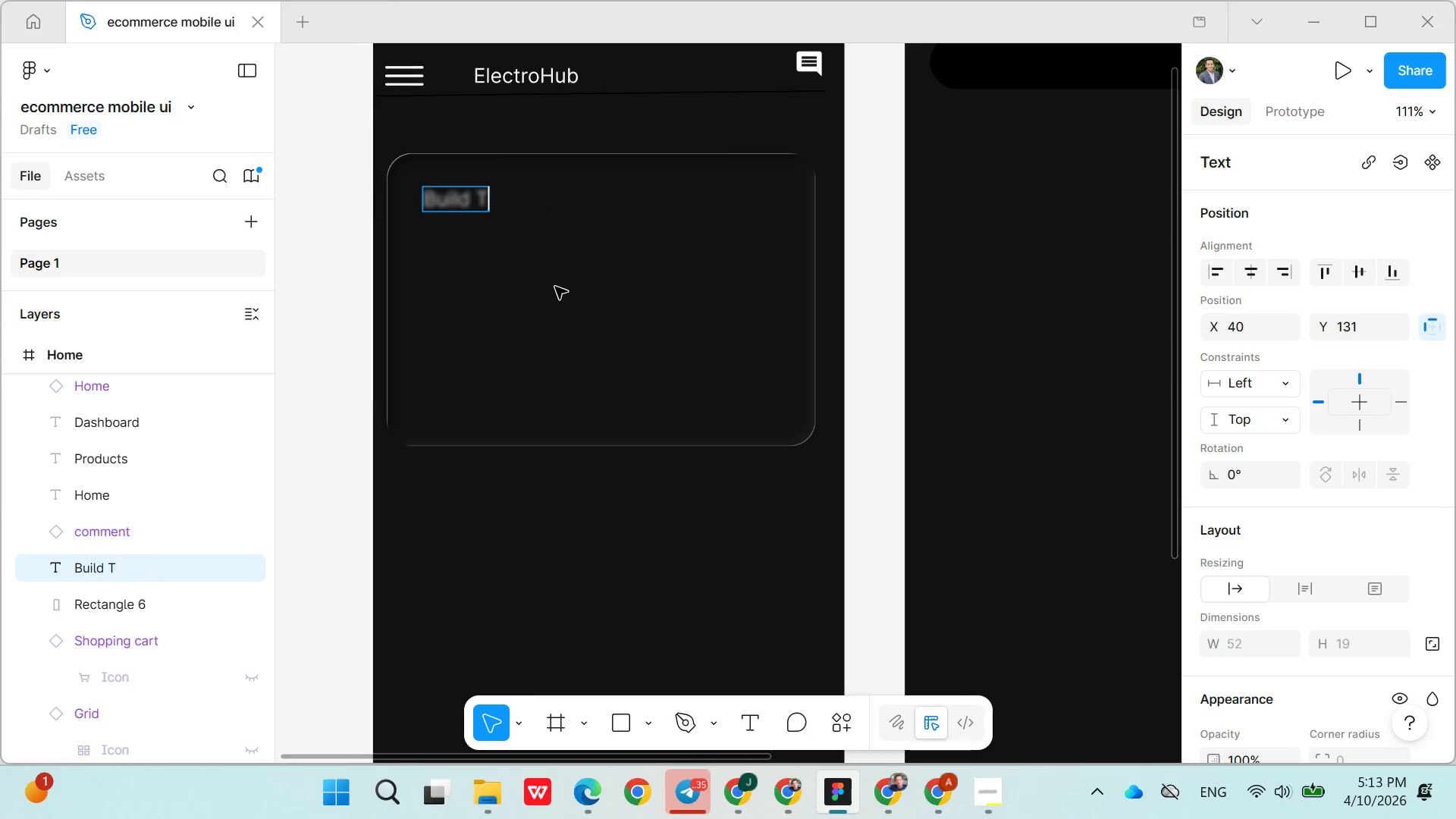 
key(Control+Z)
 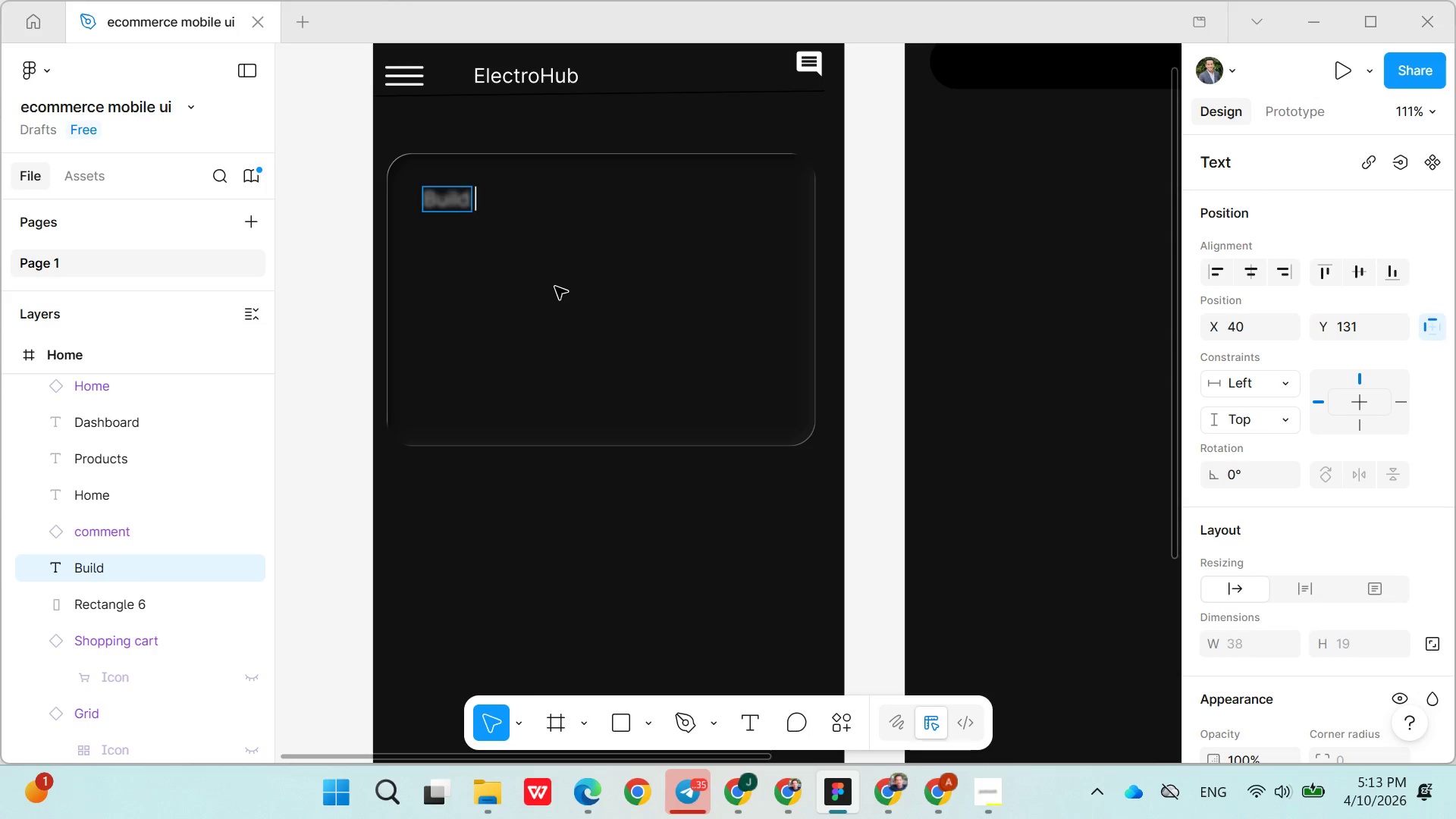 
key(Control+Z)
 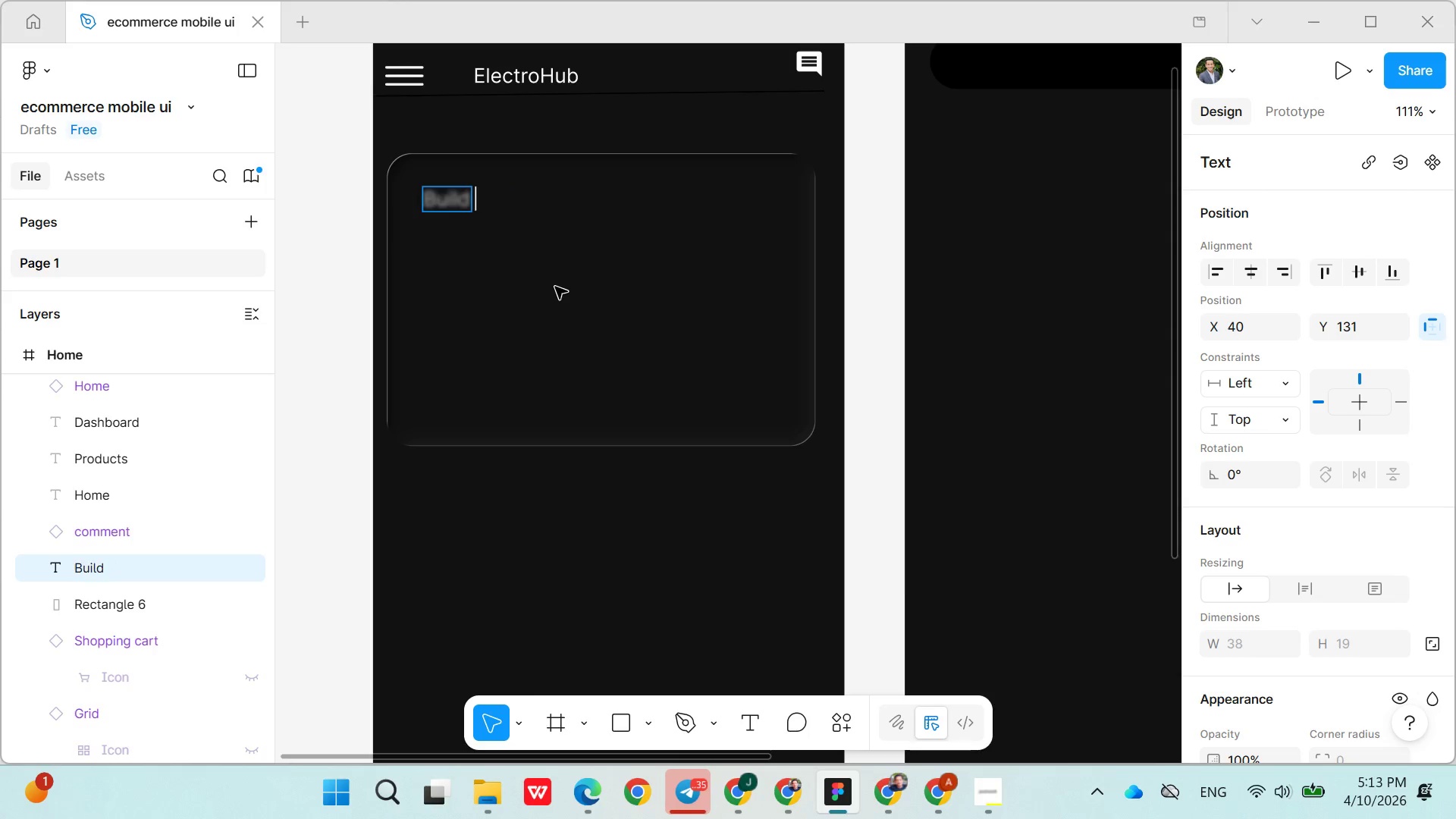 
key(Control+Z)
 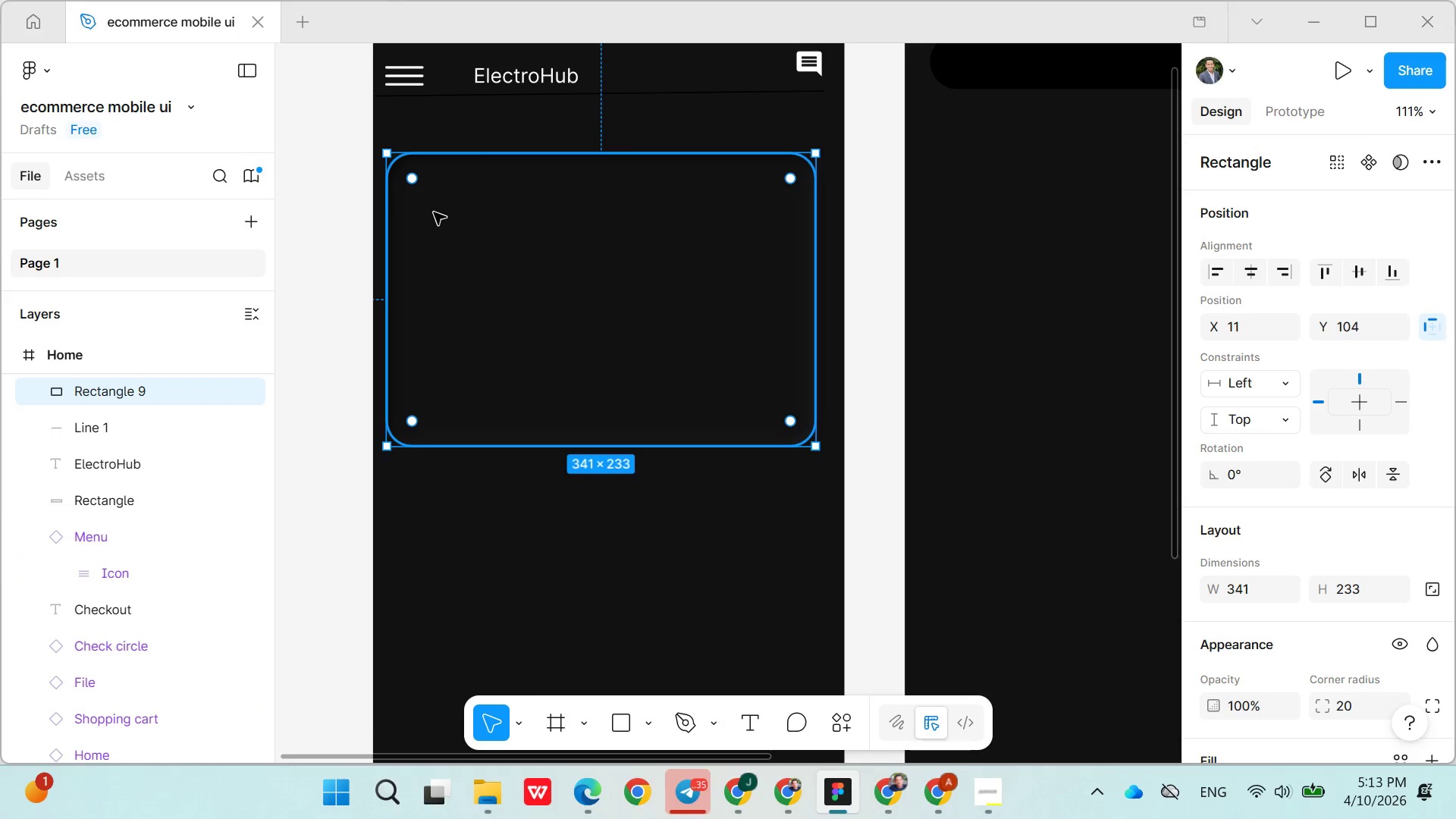 
left_click([752, 716])
 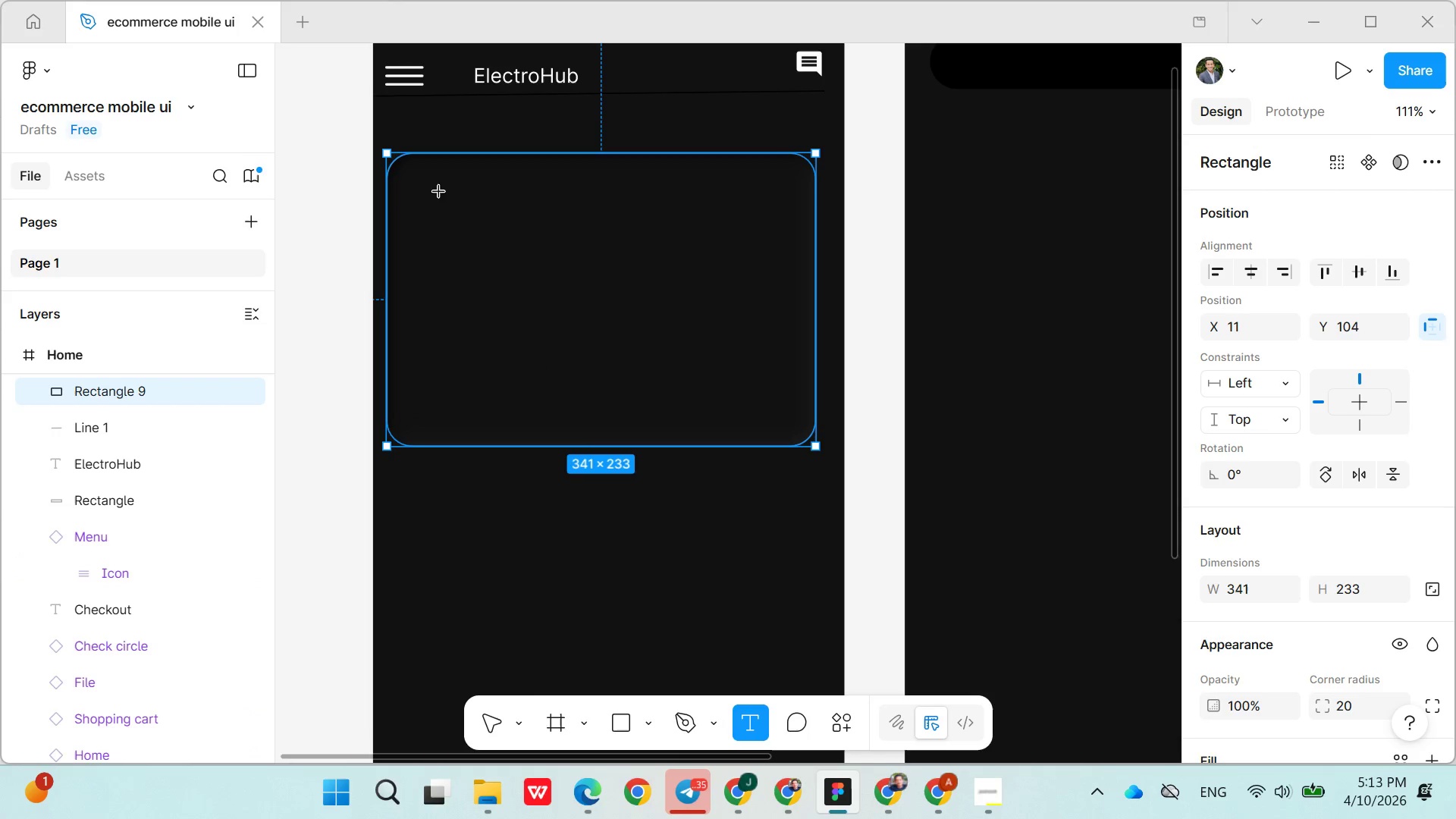 
left_click_drag(start_coordinate=[431, 182], to_coordinate=[632, 227])
 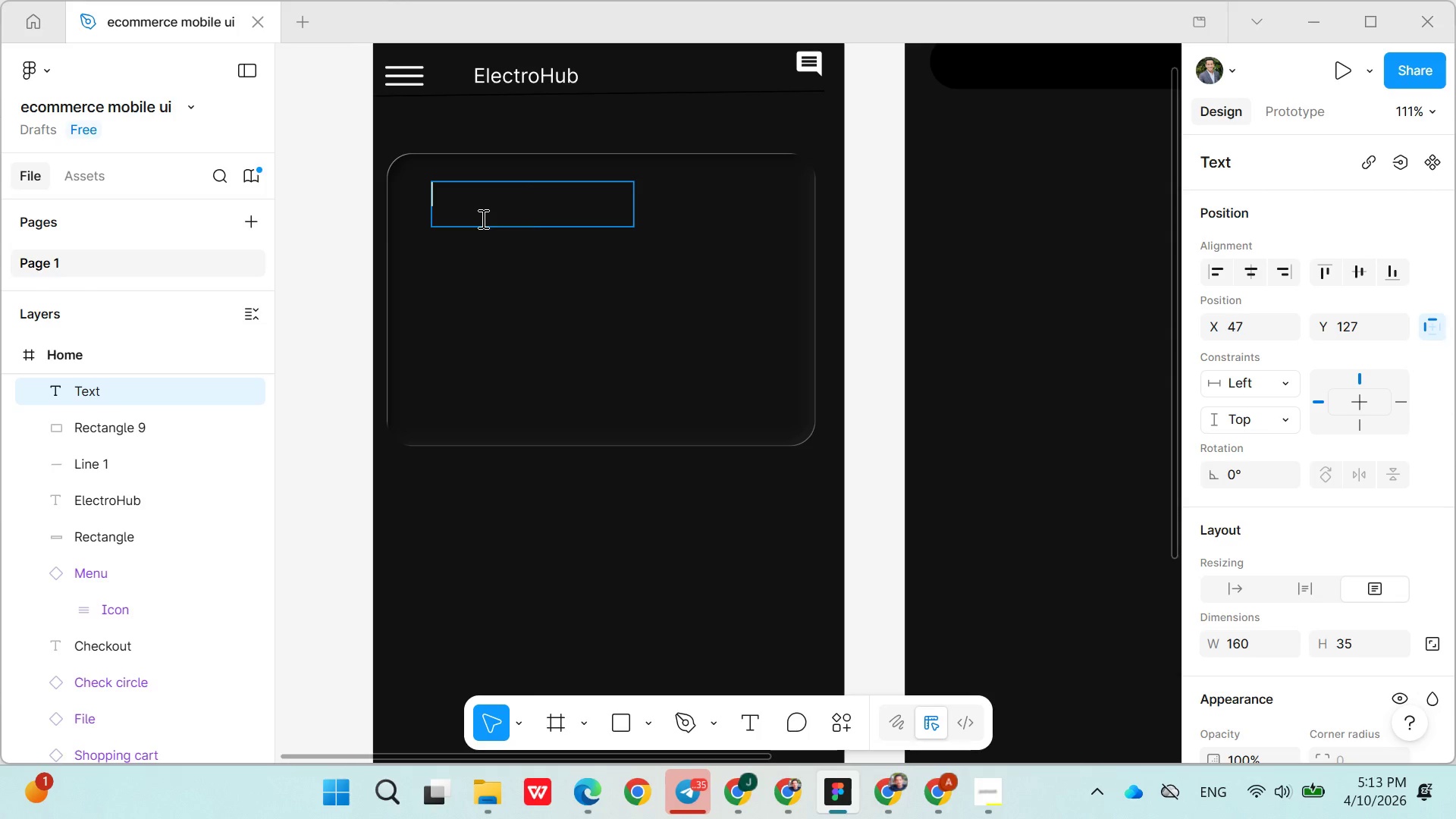 
left_click([482, 218])
 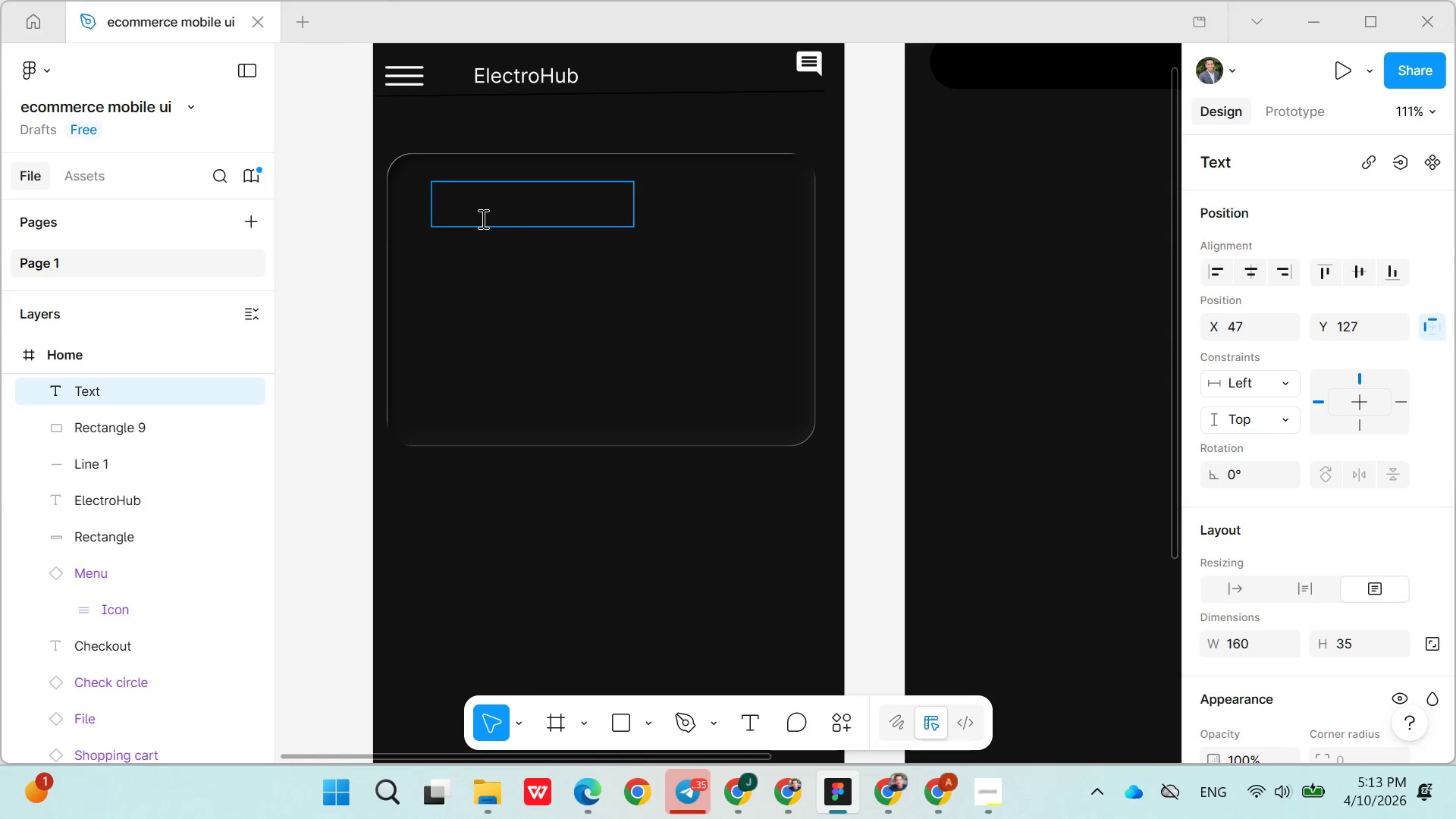 
type(b)
key(Backspace)
type(Build To List)
 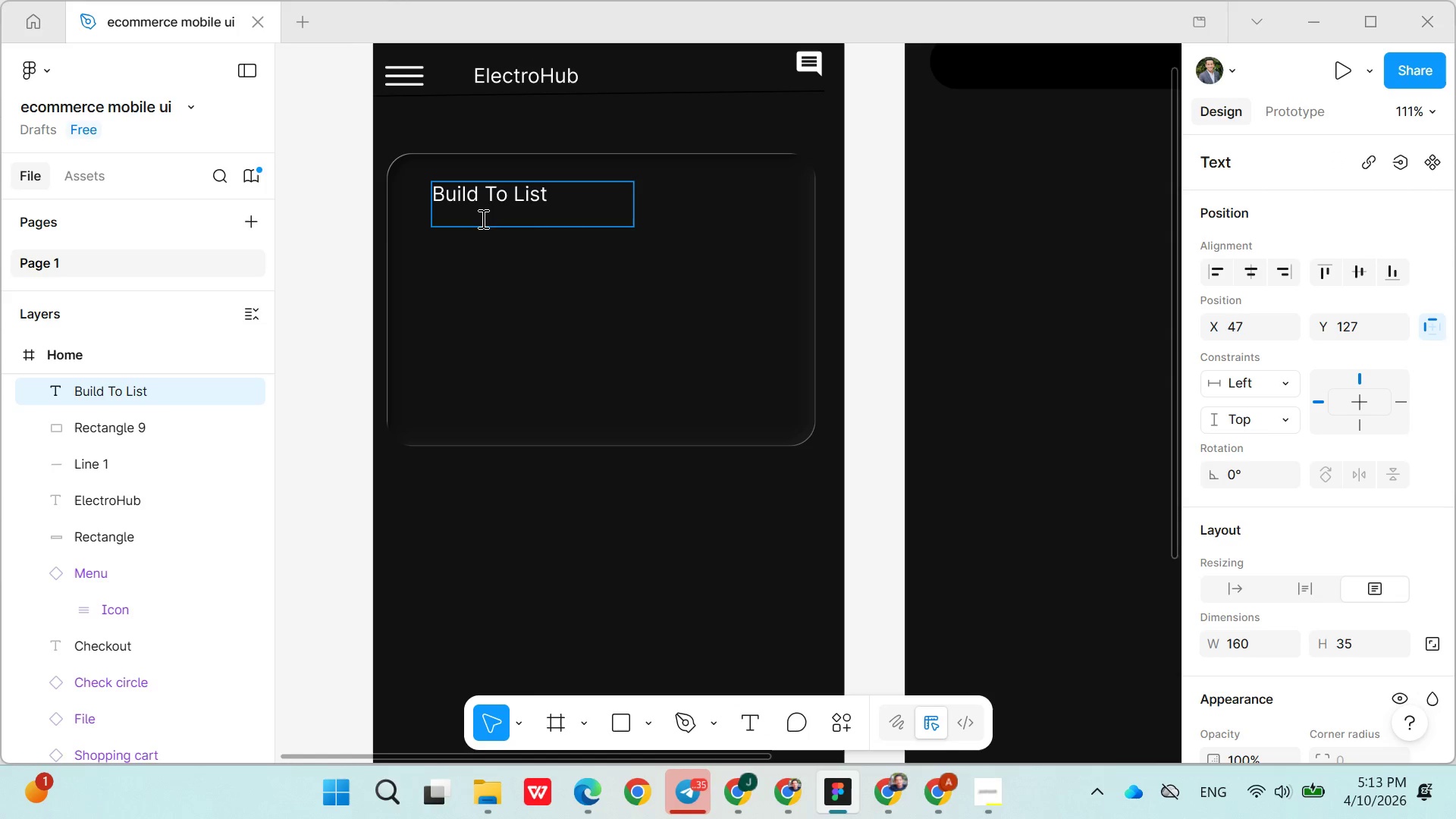 
wait(7.19)
 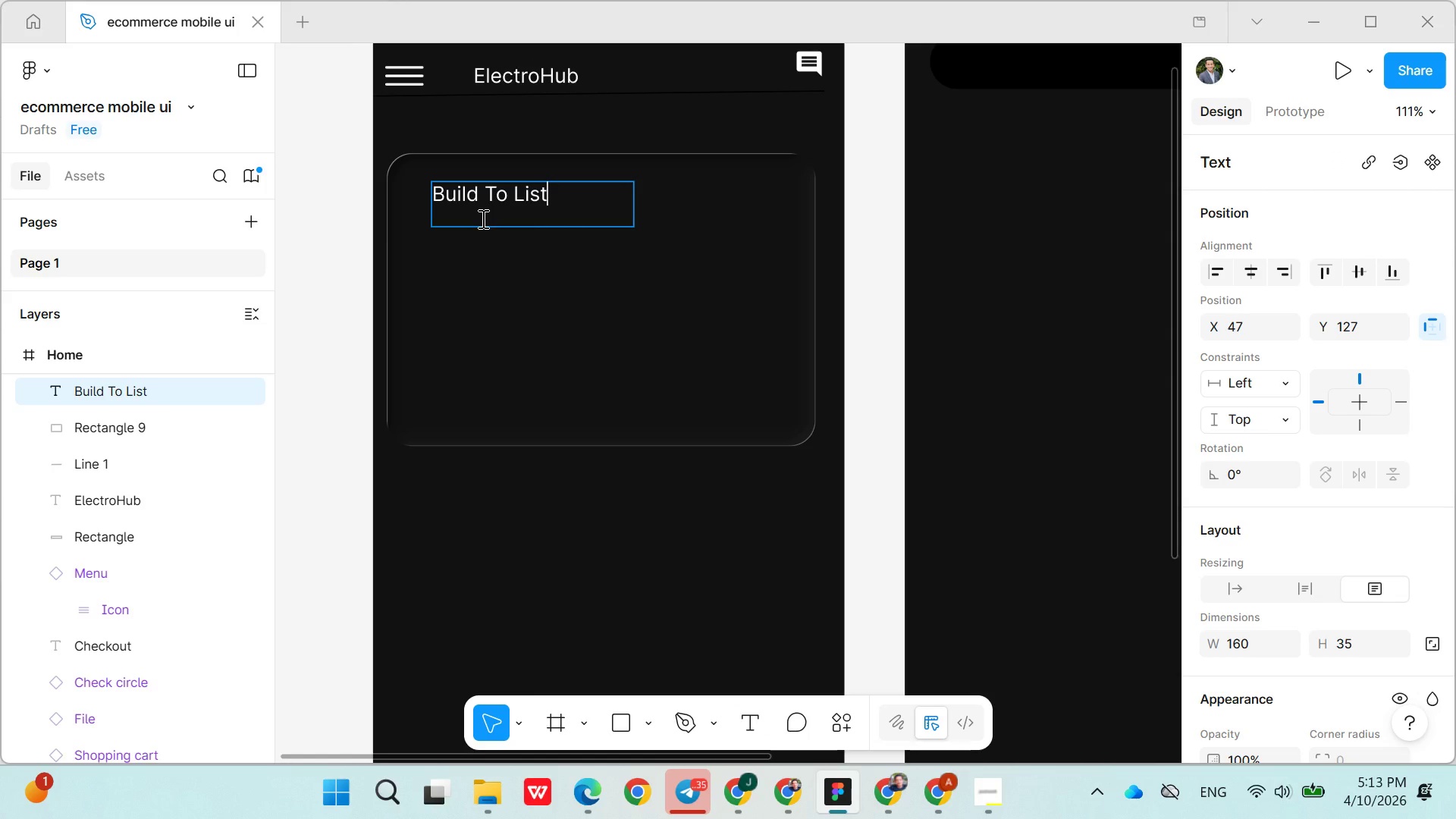 
key(Backspace)
key(Backspace)
key(Backspace)
key(Backspace)
key(Backspace)
key(Backspace)
key(Backspace)
key(Backspace)
type( to Last>)
key(Backspace)
type(.)
 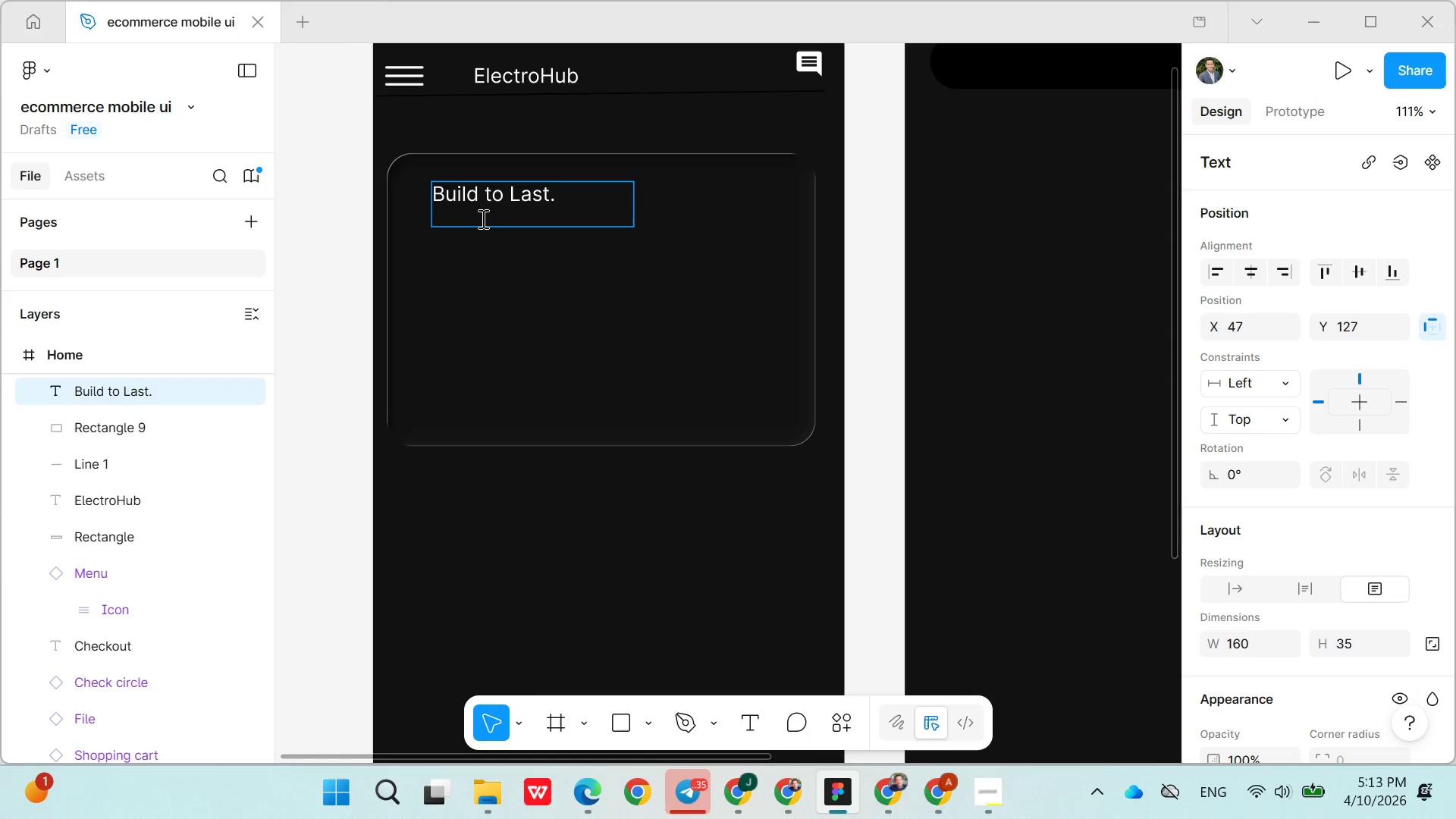 
left_click([535, 287])
 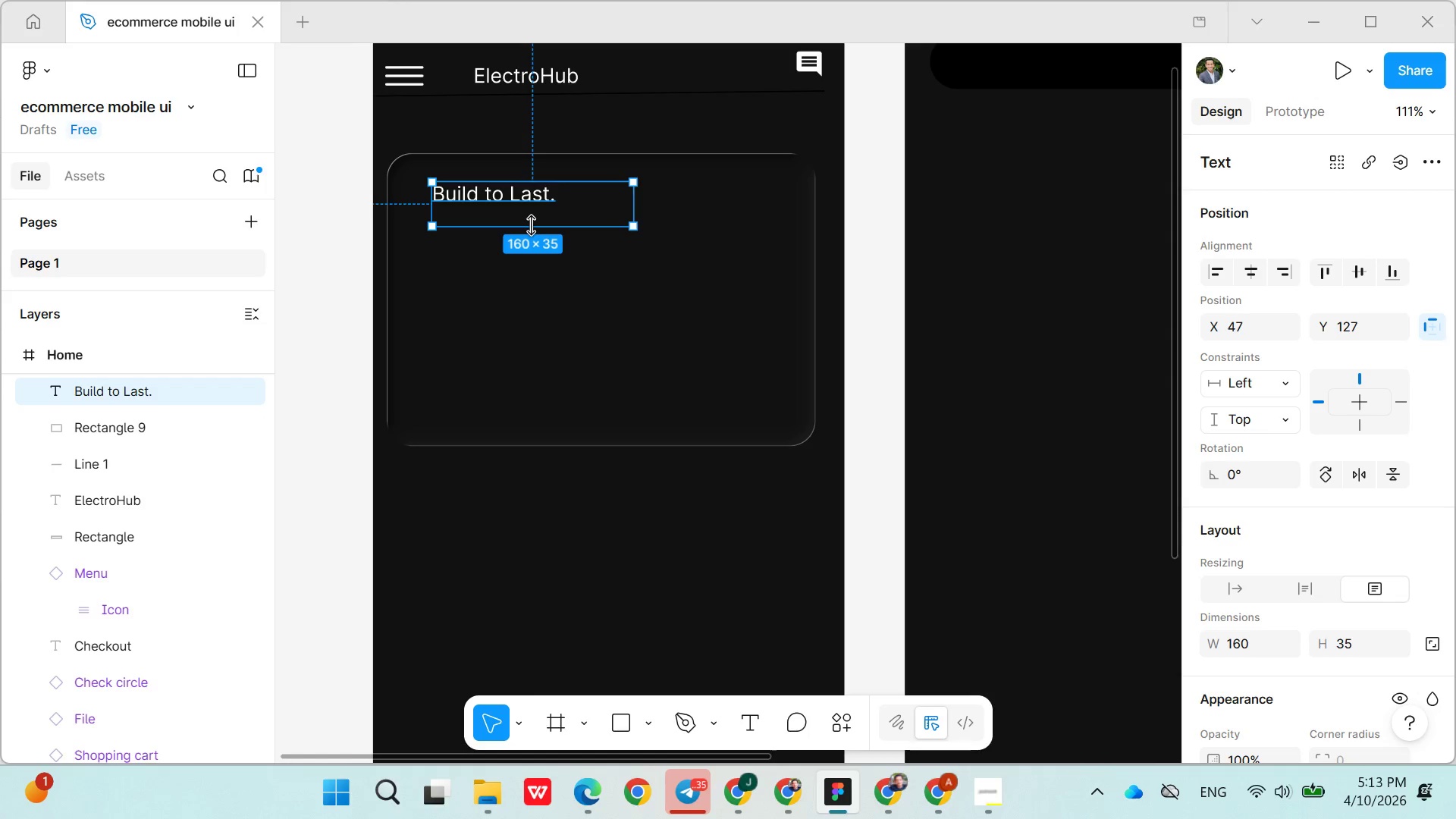 
left_click_drag(start_coordinate=[531, 225], to_coordinate=[528, 214])
 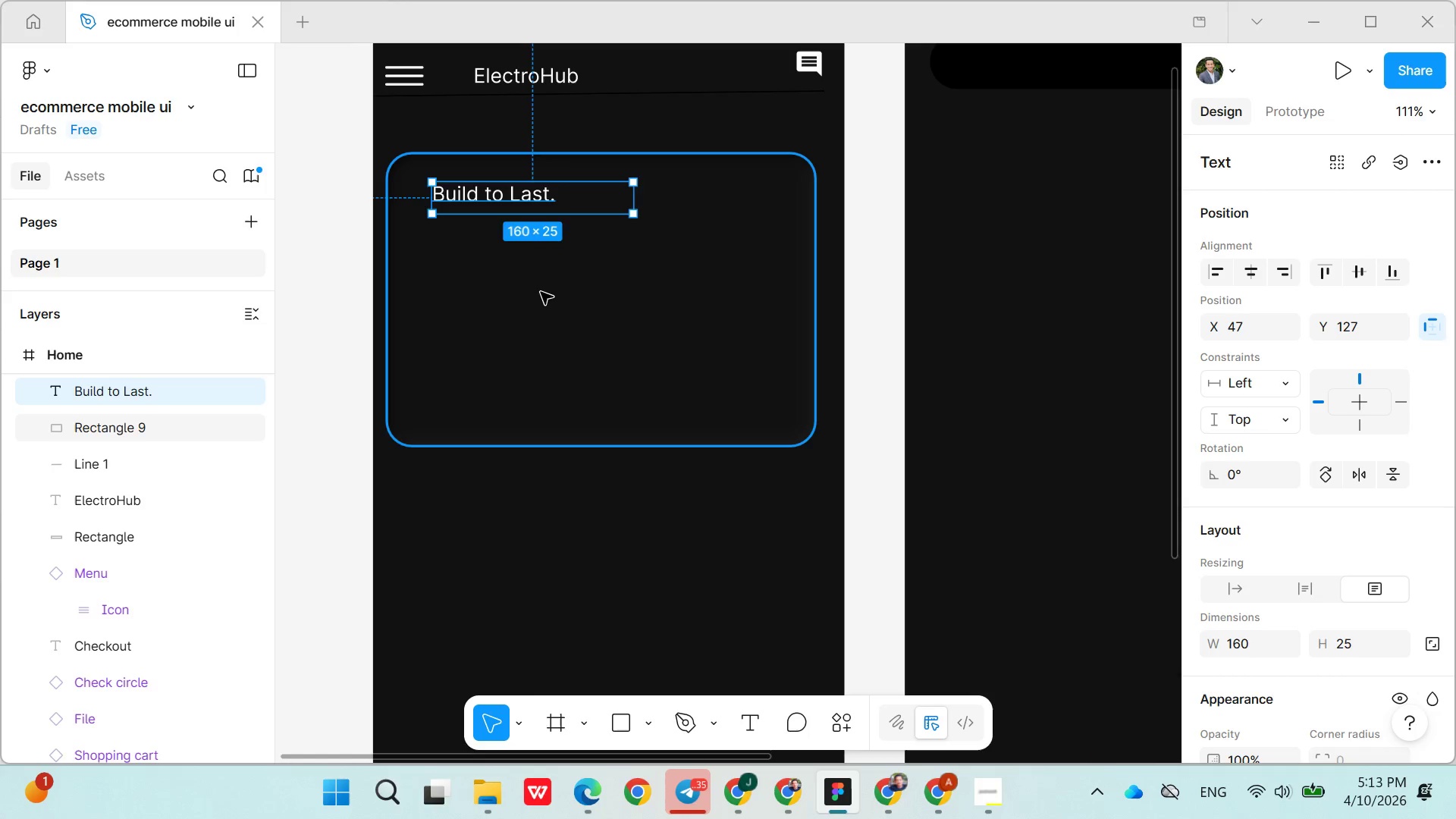 
left_click([541, 292])
 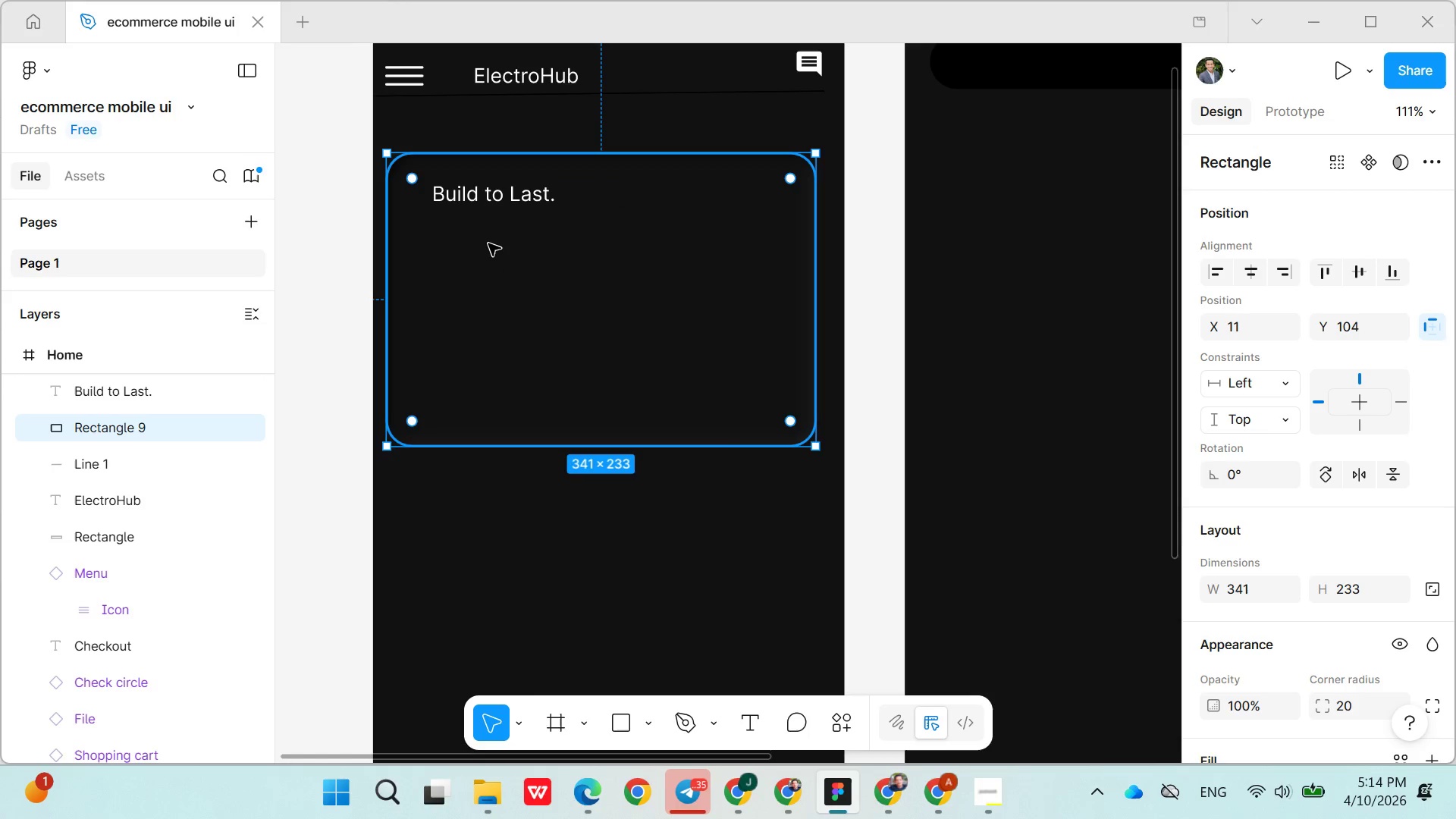 
right_click([488, 243])
 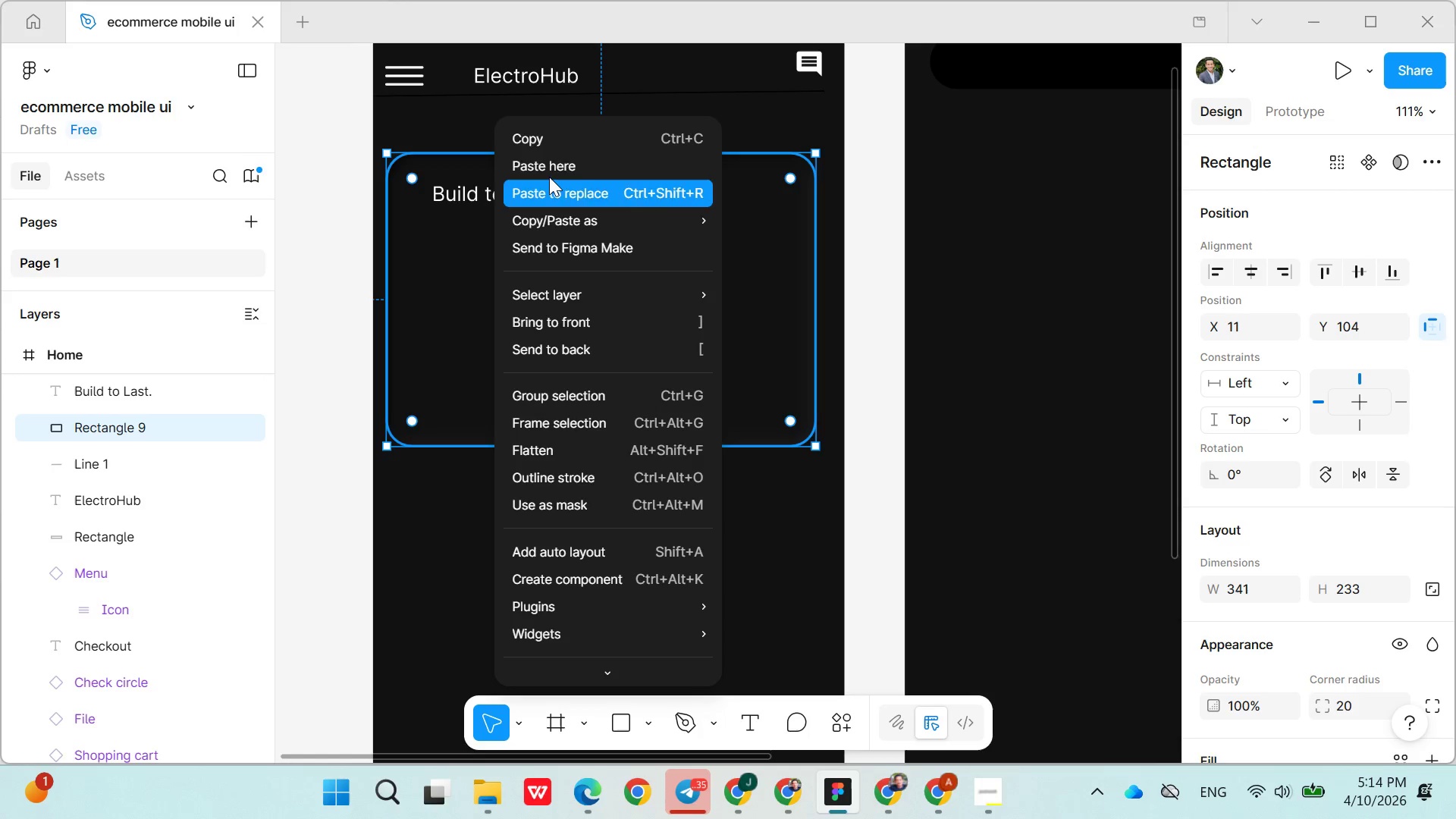 
left_click([549, 177])
 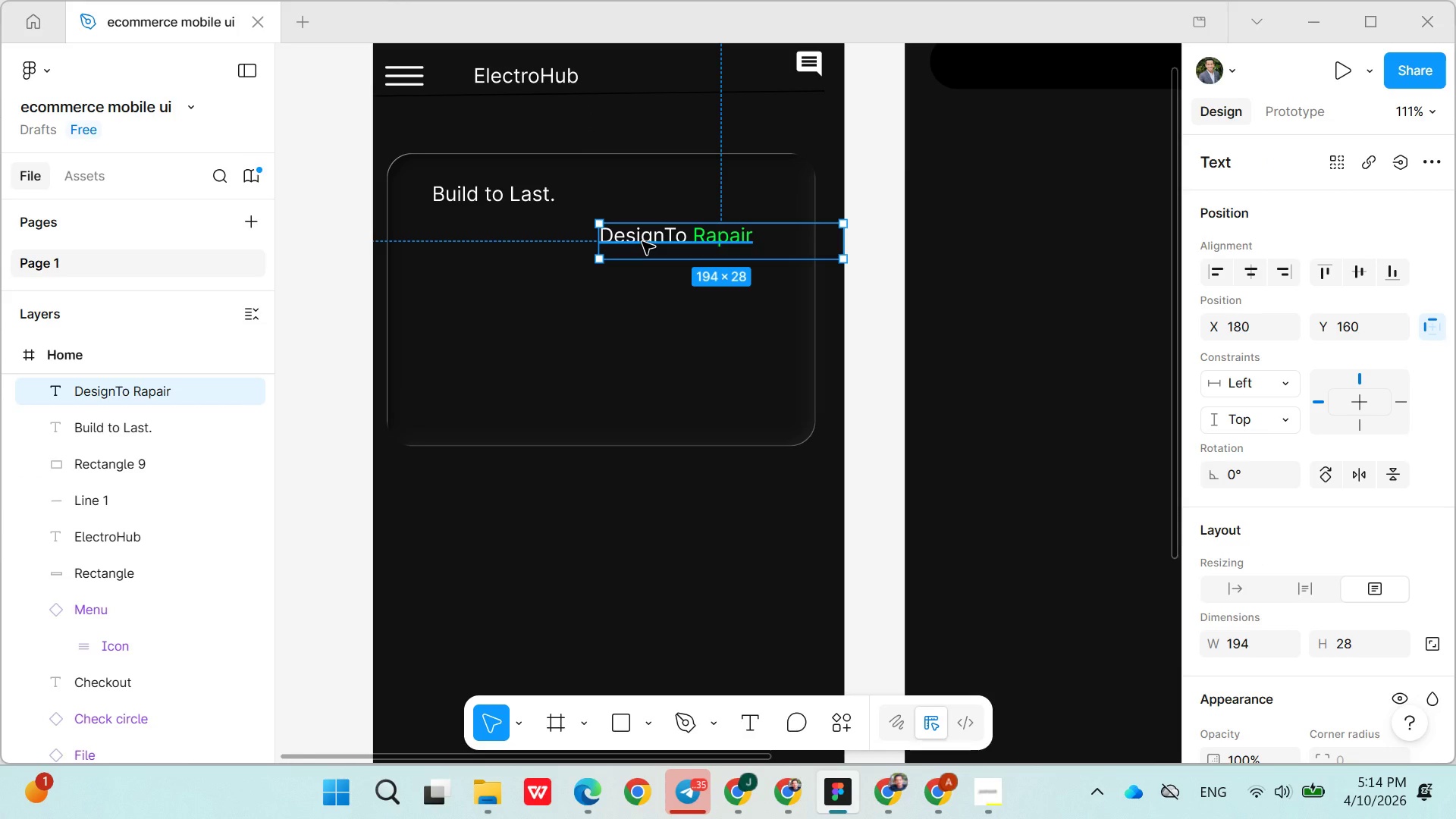 
left_click_drag(start_coordinate=[642, 242], to_coordinate=[476, 234])
 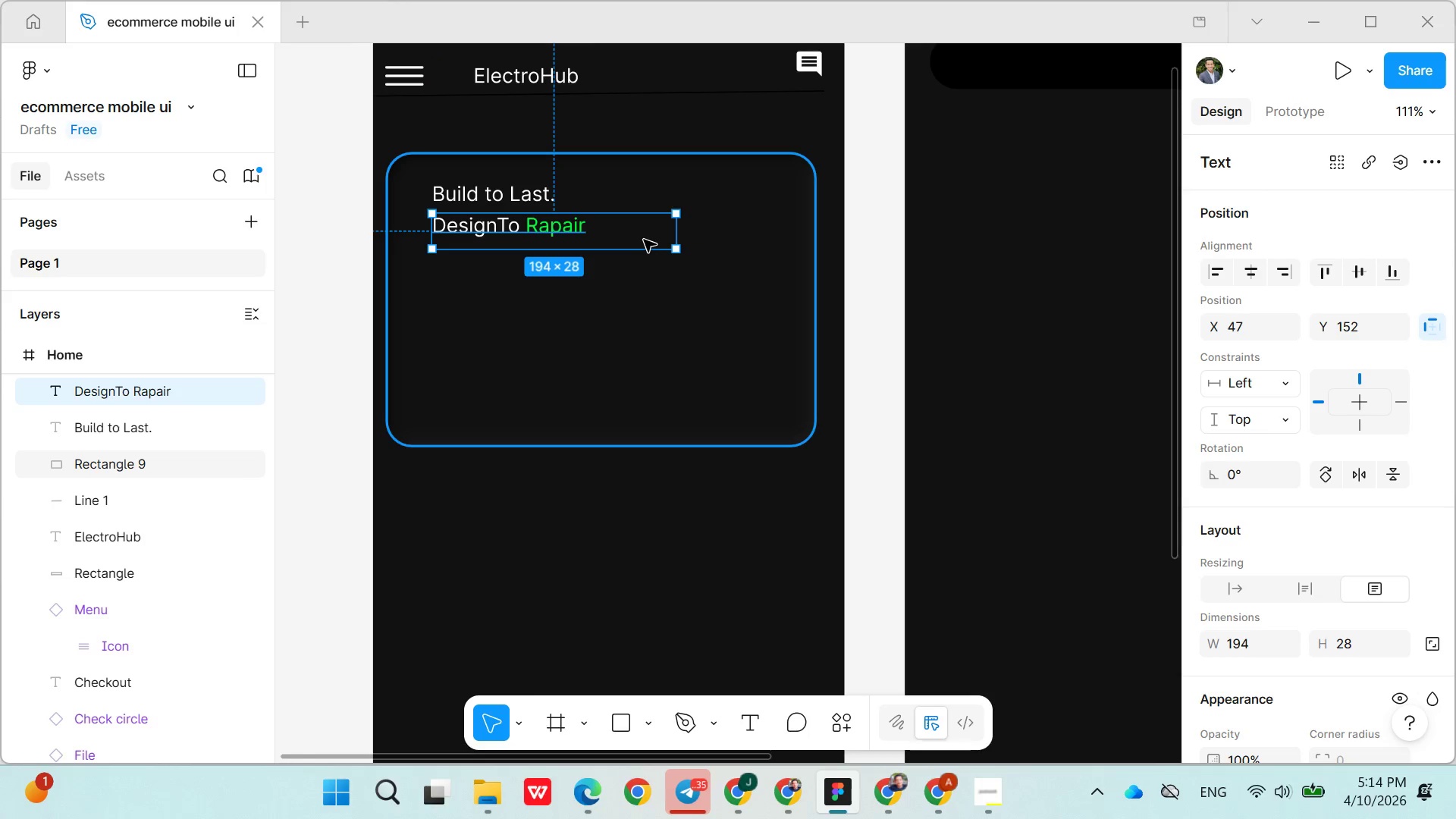 
left_click([540, 193])
 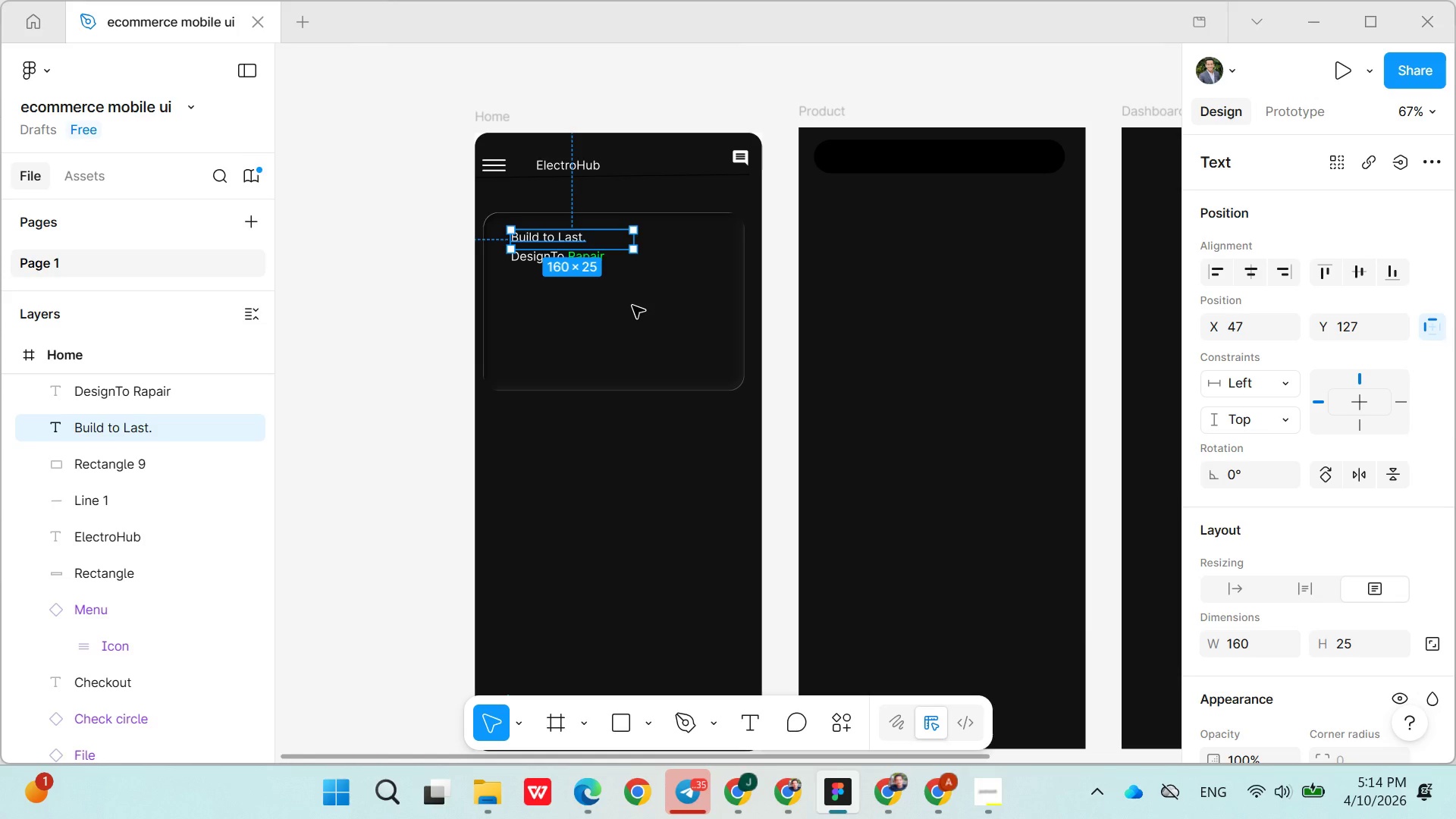 
wait(11.69)
 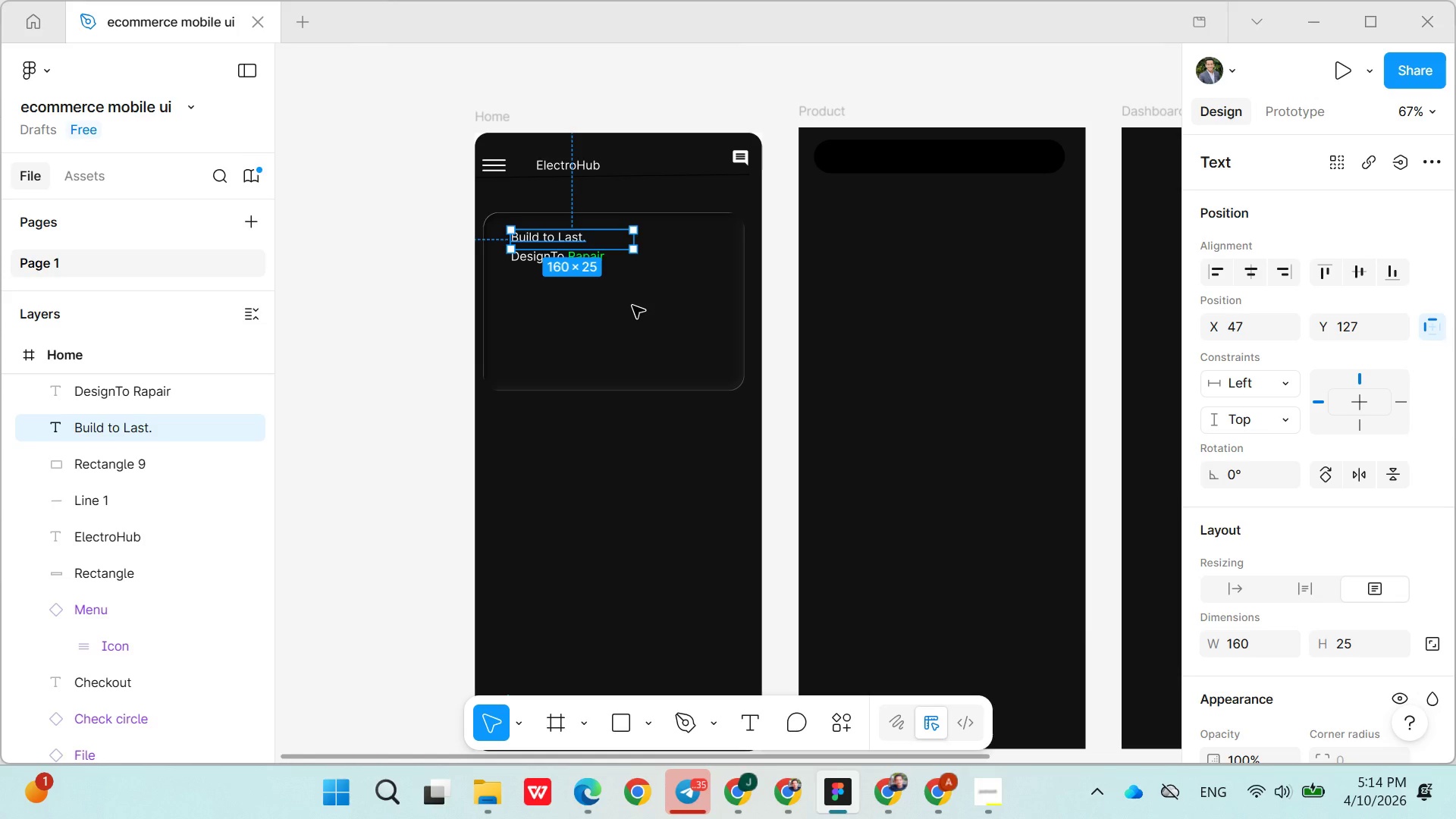 
double_click([532, 119])
 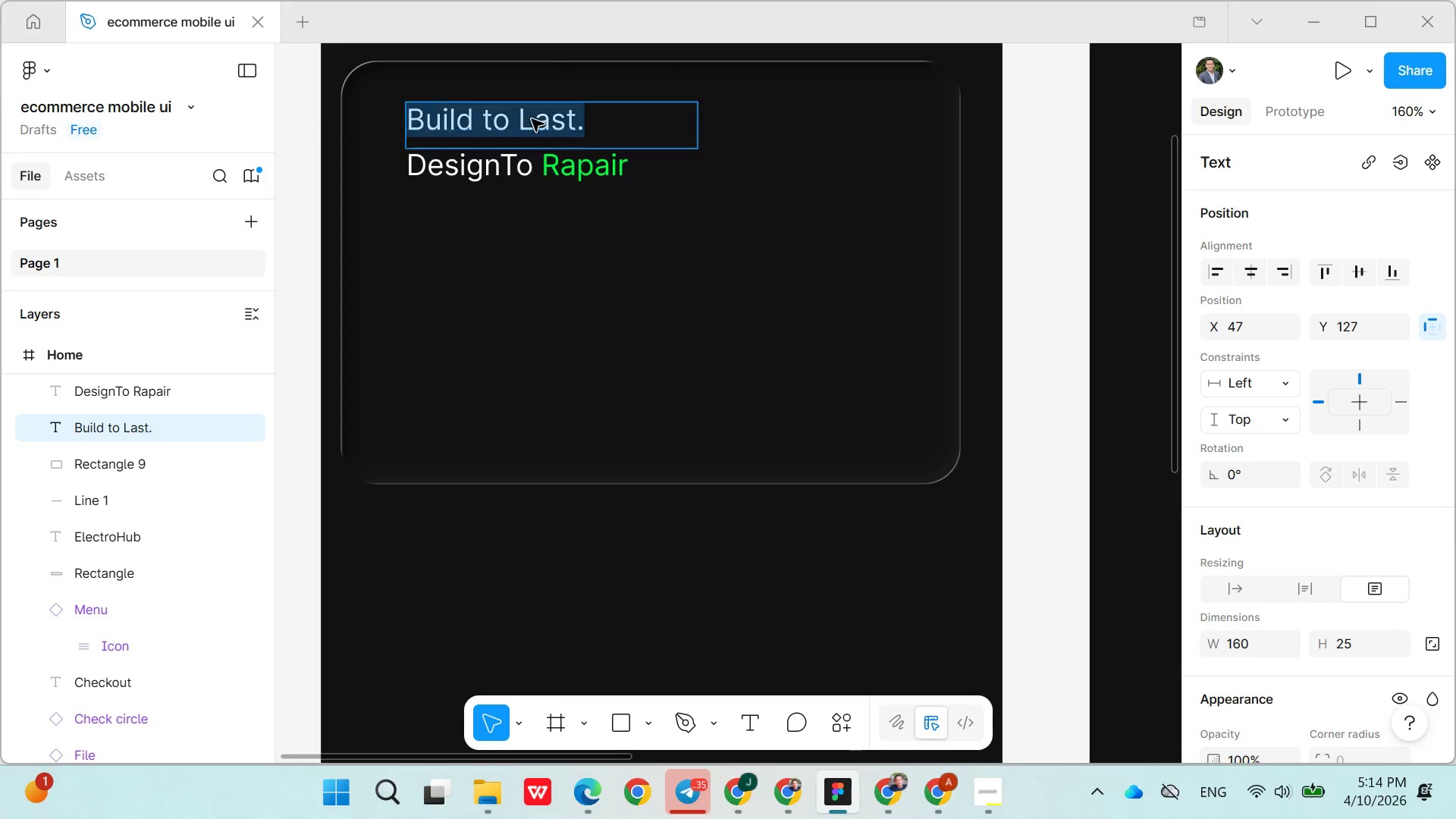 
triple_click([532, 119])
 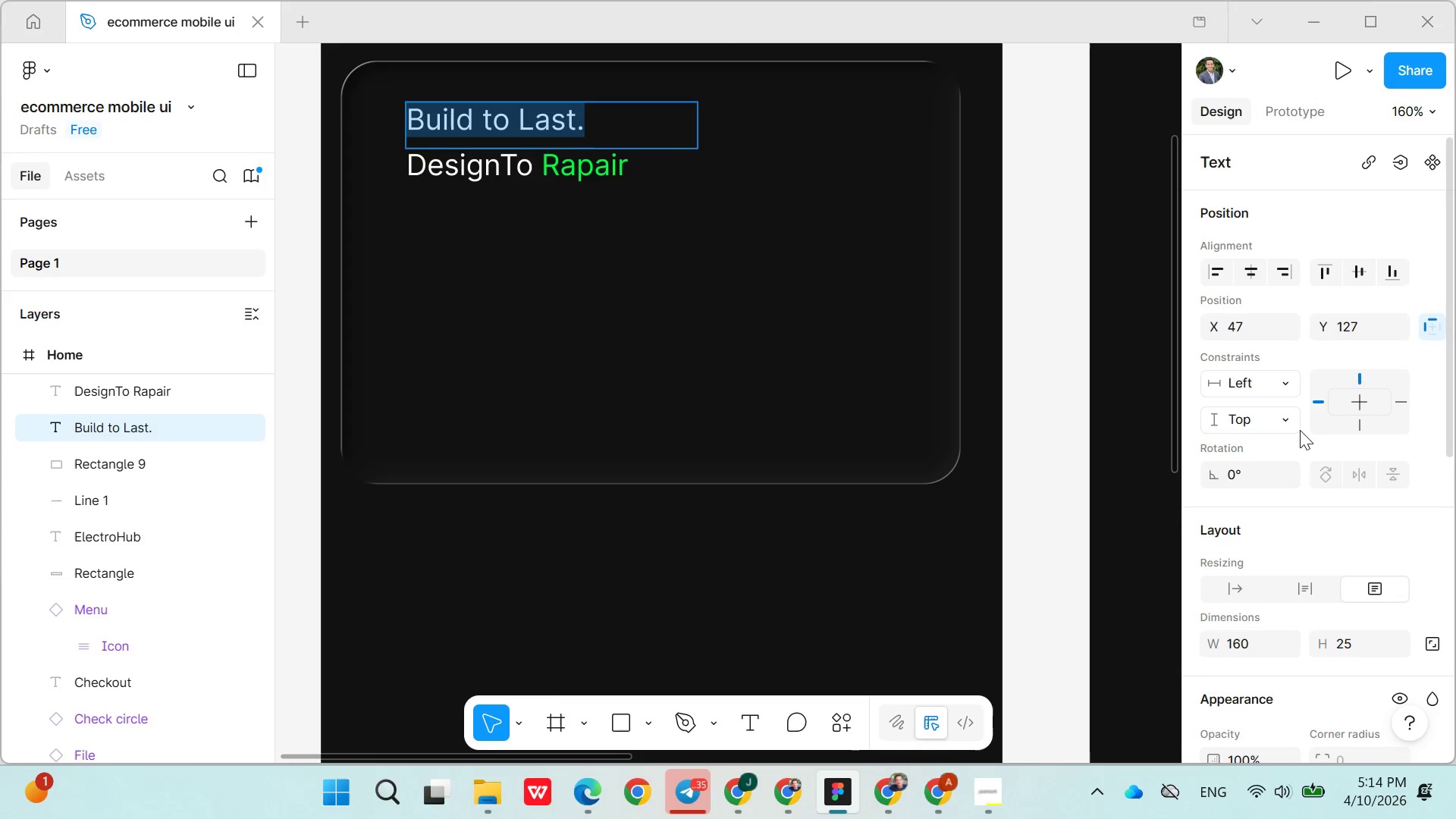 
scroll: coordinate [1362, 475], scroll_direction: down, amount: 4.0
 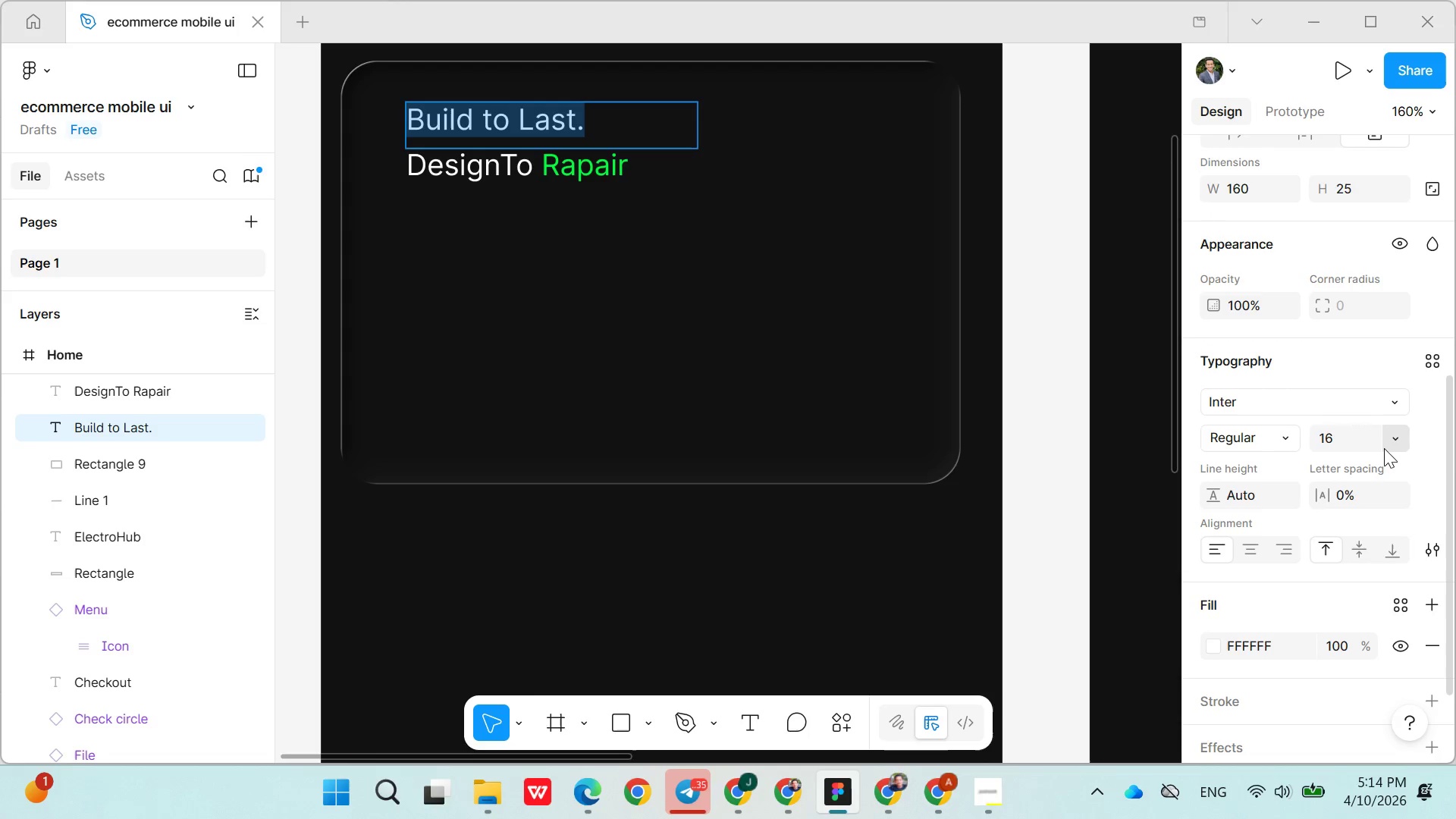 
left_click([1398, 438])
 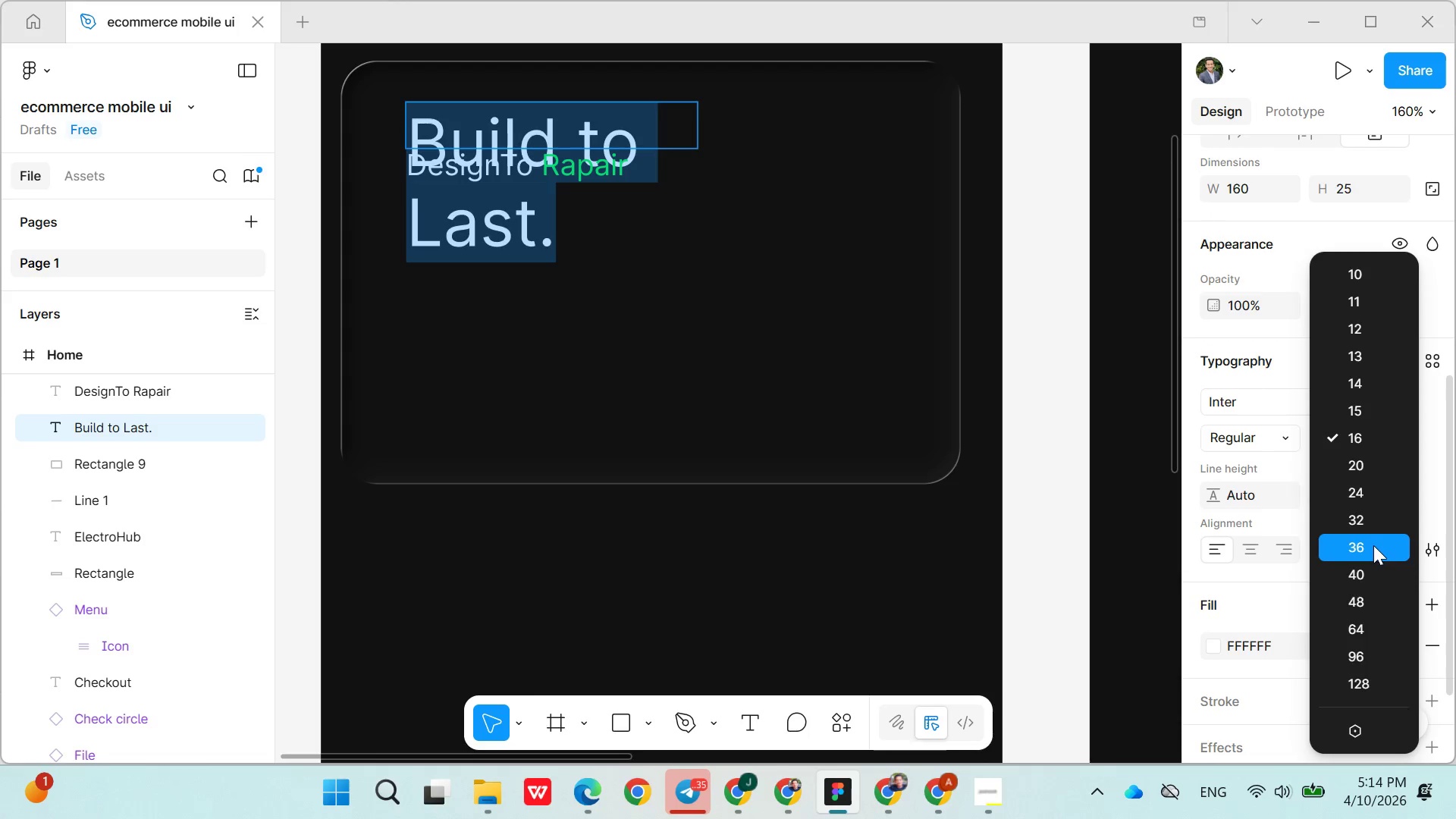 
left_click([1368, 528])
 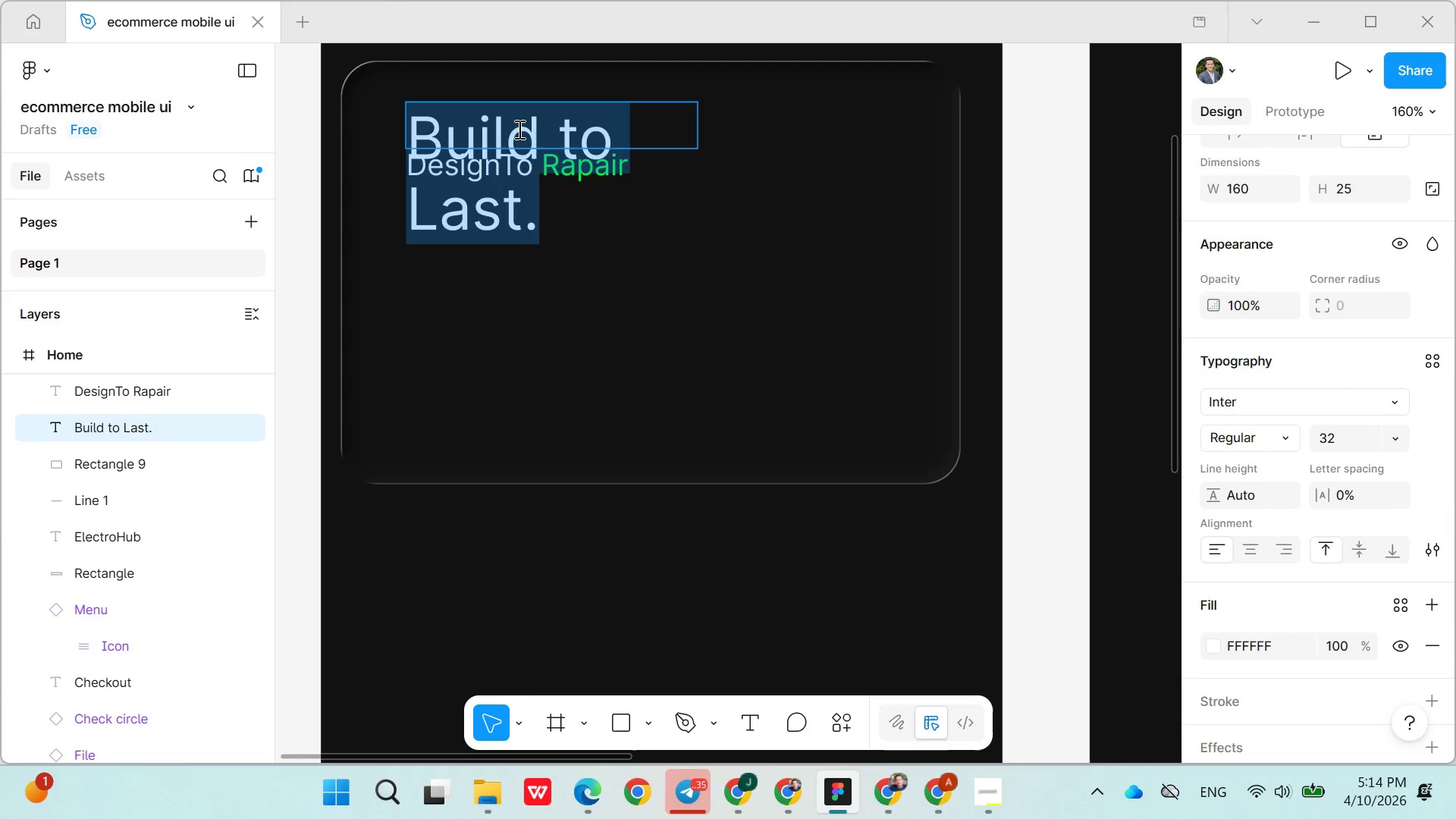 
left_click([658, 122])
 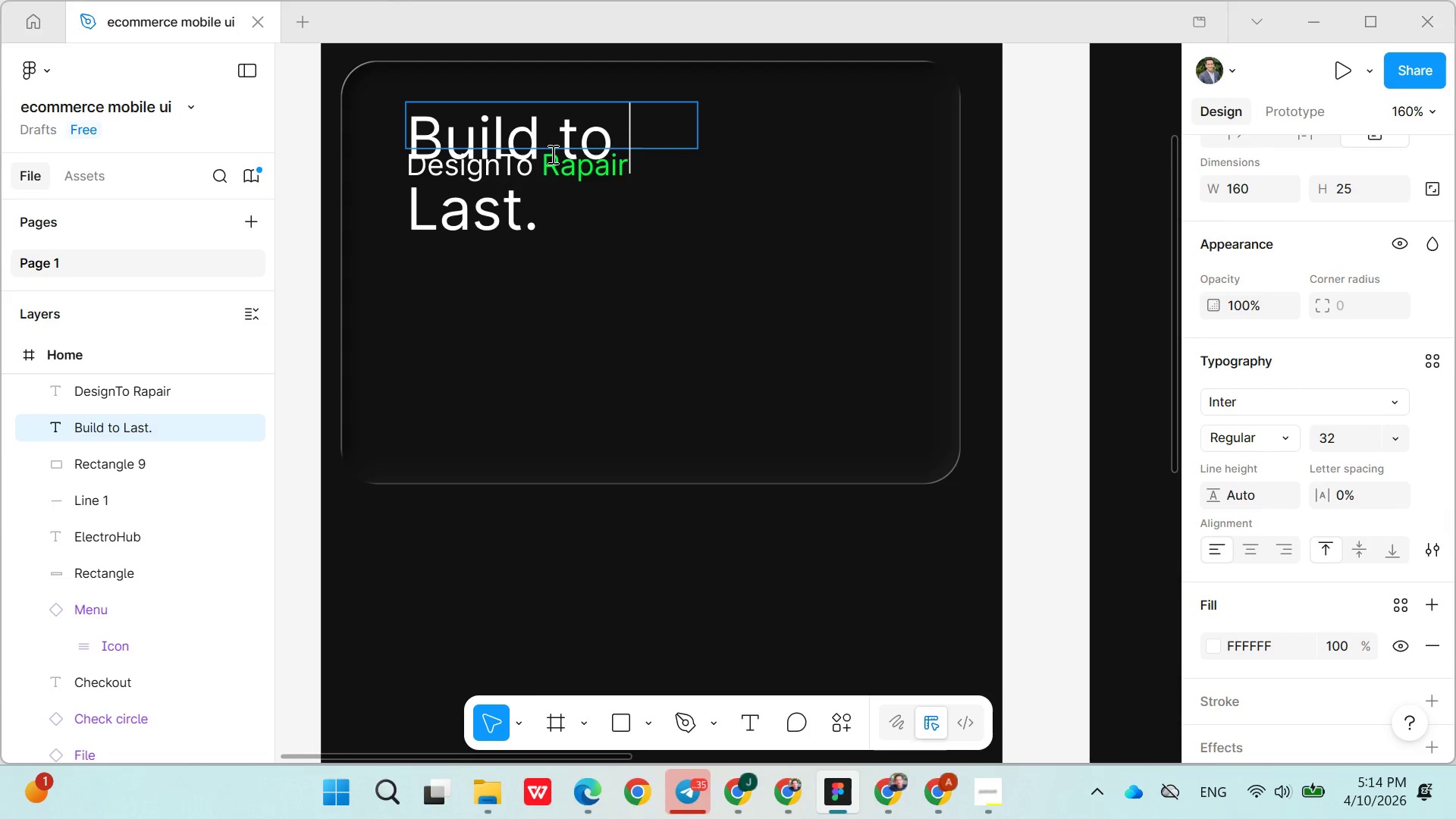 
left_click([528, 302])
 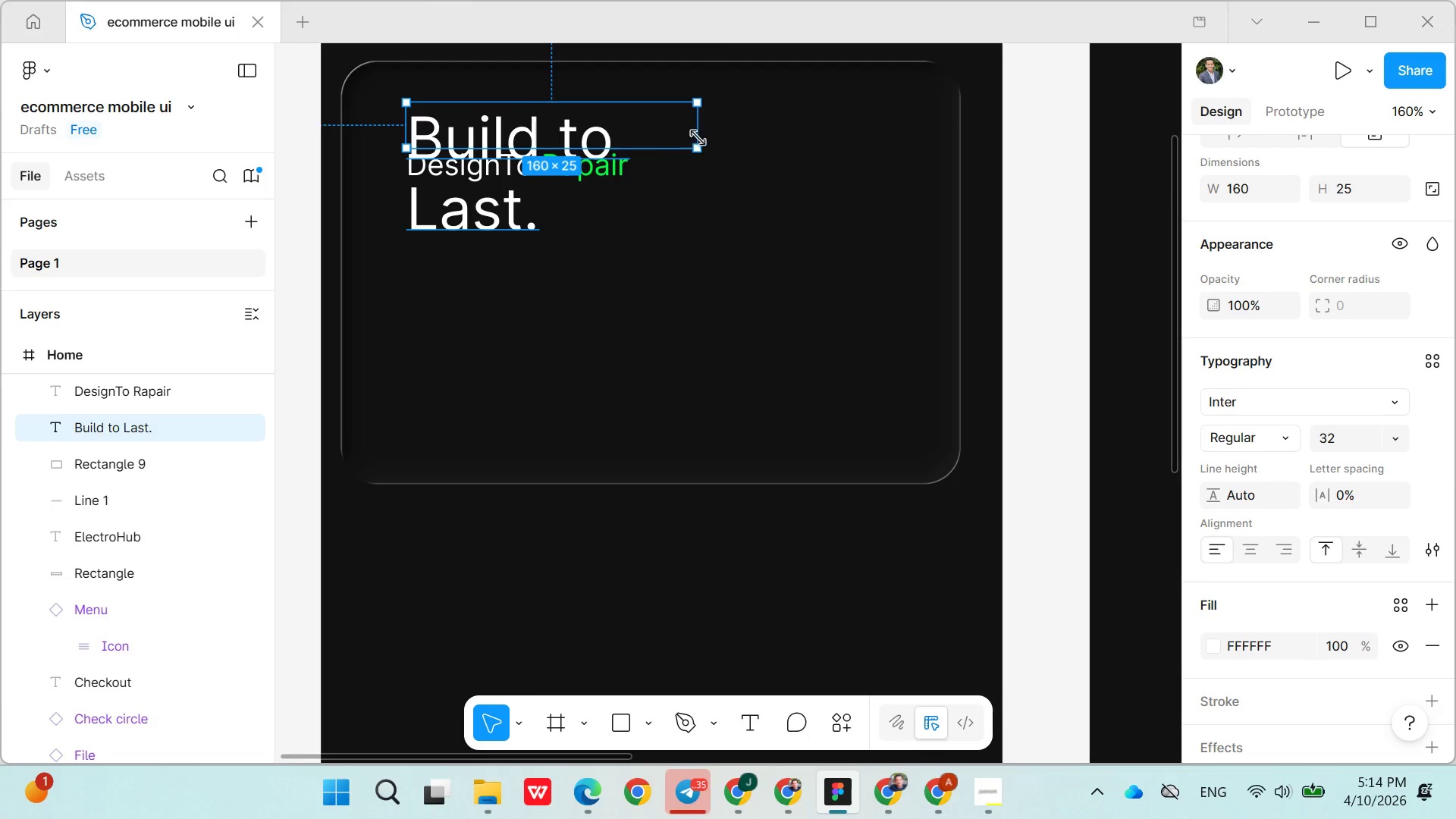 
left_click_drag(start_coordinate=[704, 130], to_coordinate=[857, 133])
 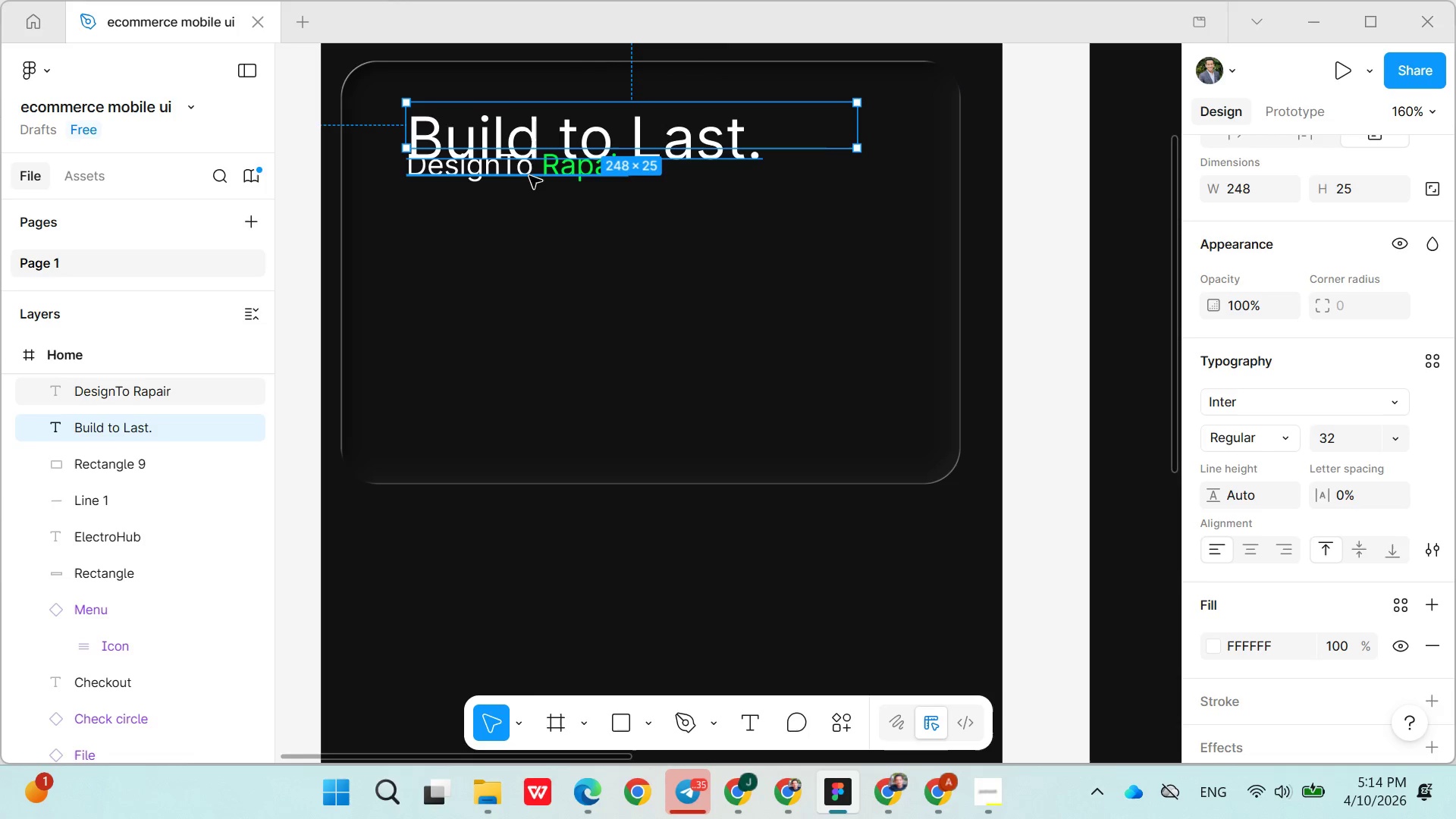 
left_click_drag(start_coordinate=[529, 173], to_coordinate=[532, 216])
 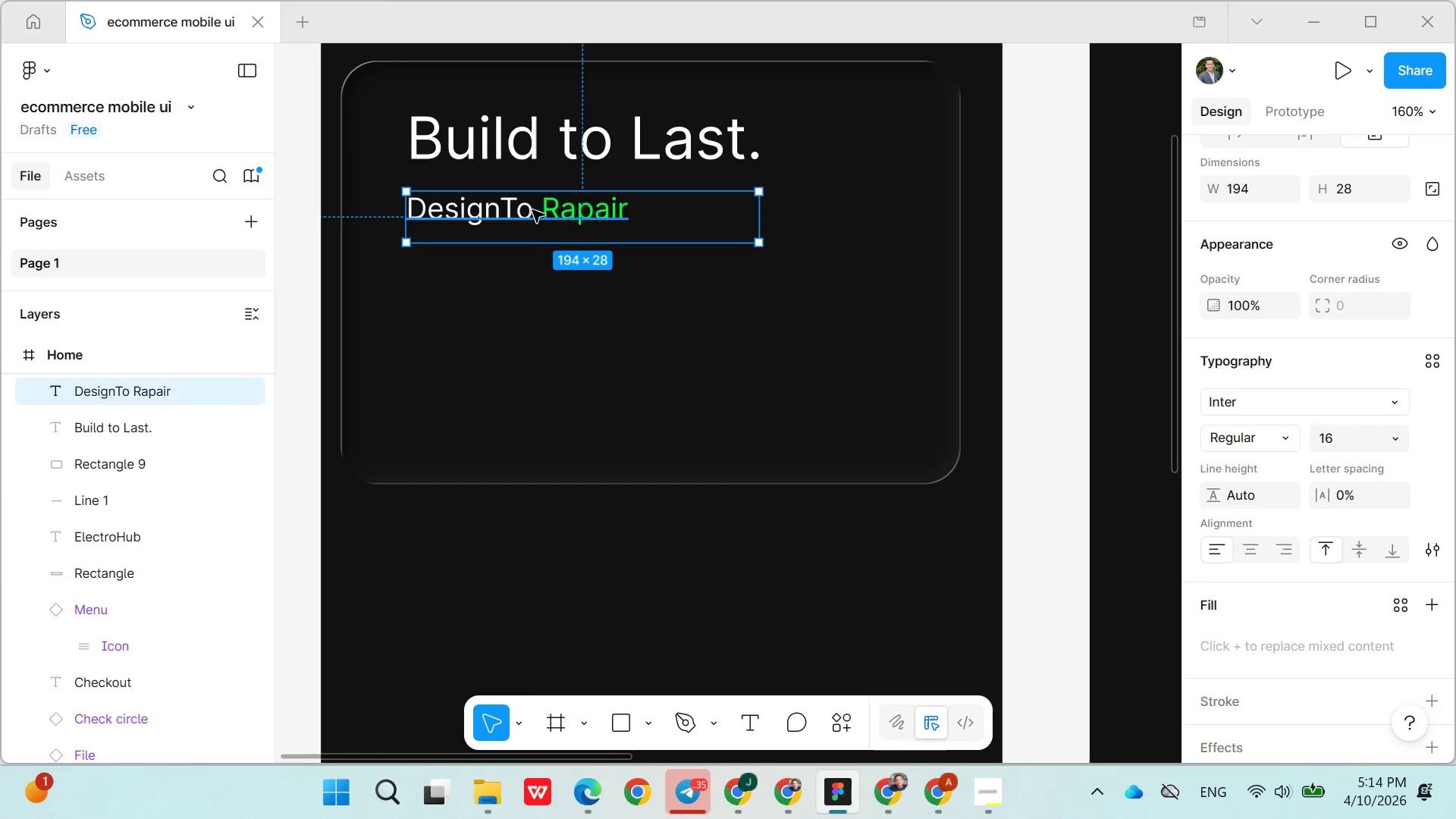 
double_click([532, 210])
 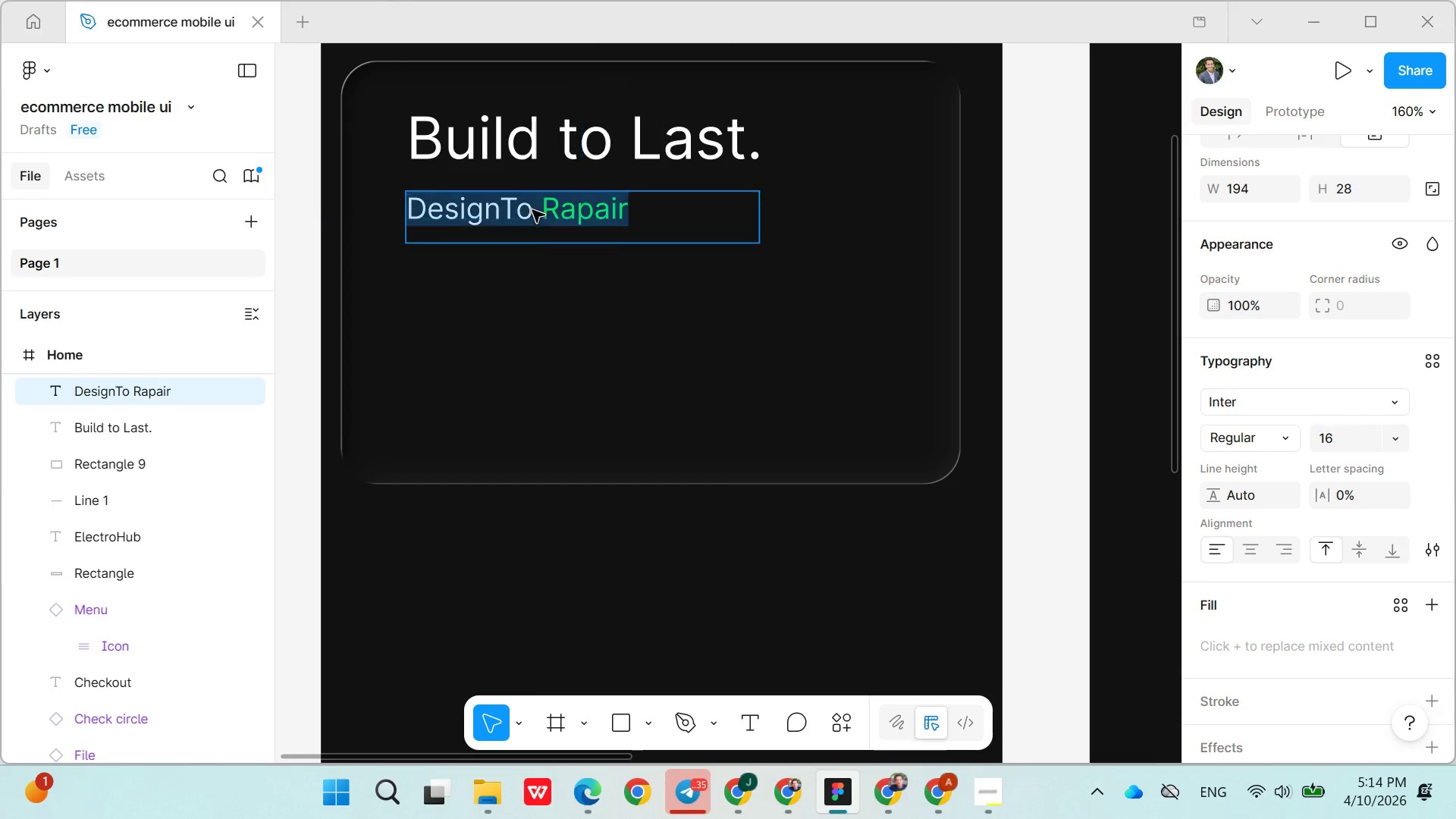 
triple_click([532, 210])
 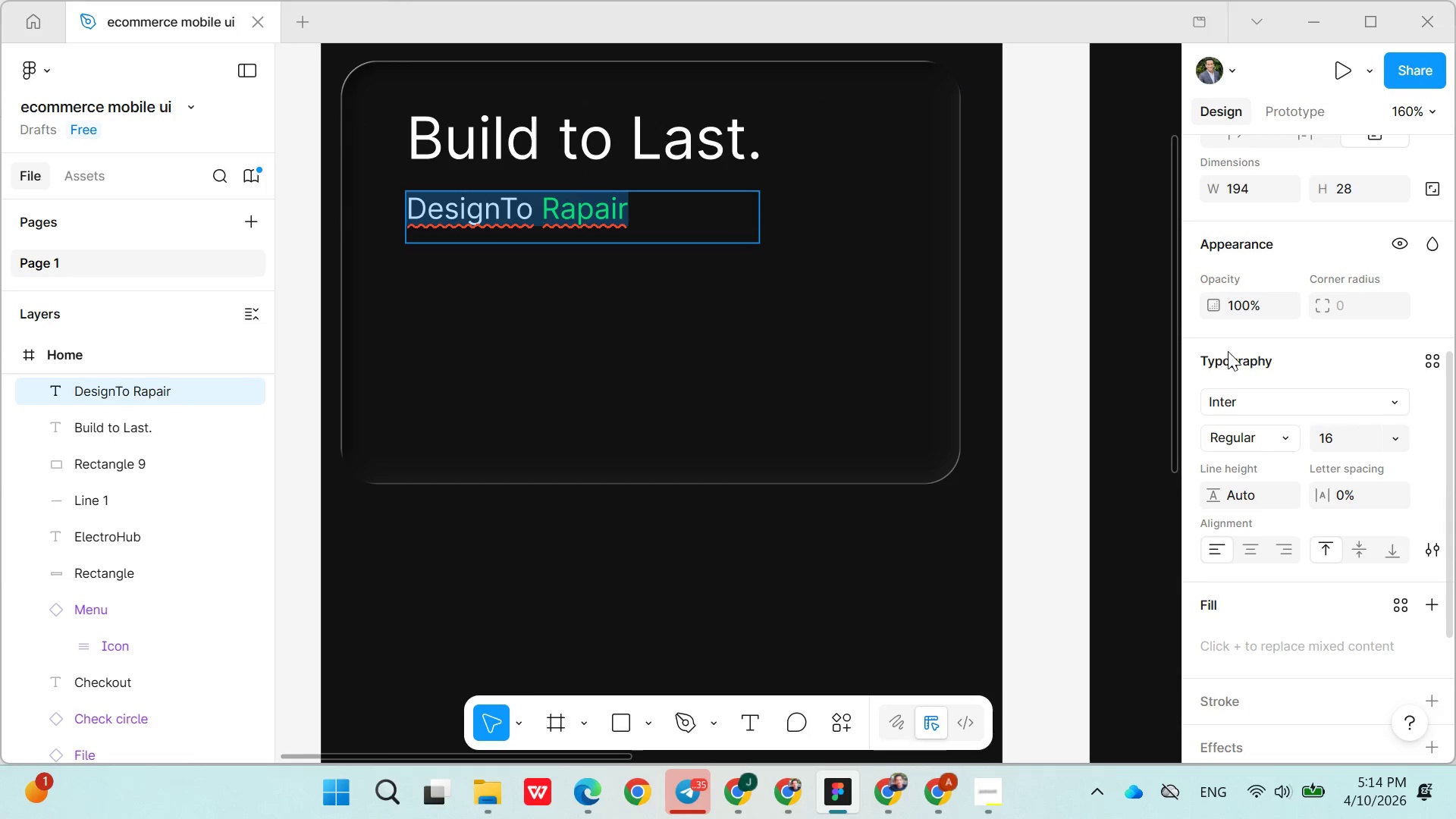 
scroll: coordinate [1370, 560], scroll_direction: down, amount: 8.0
 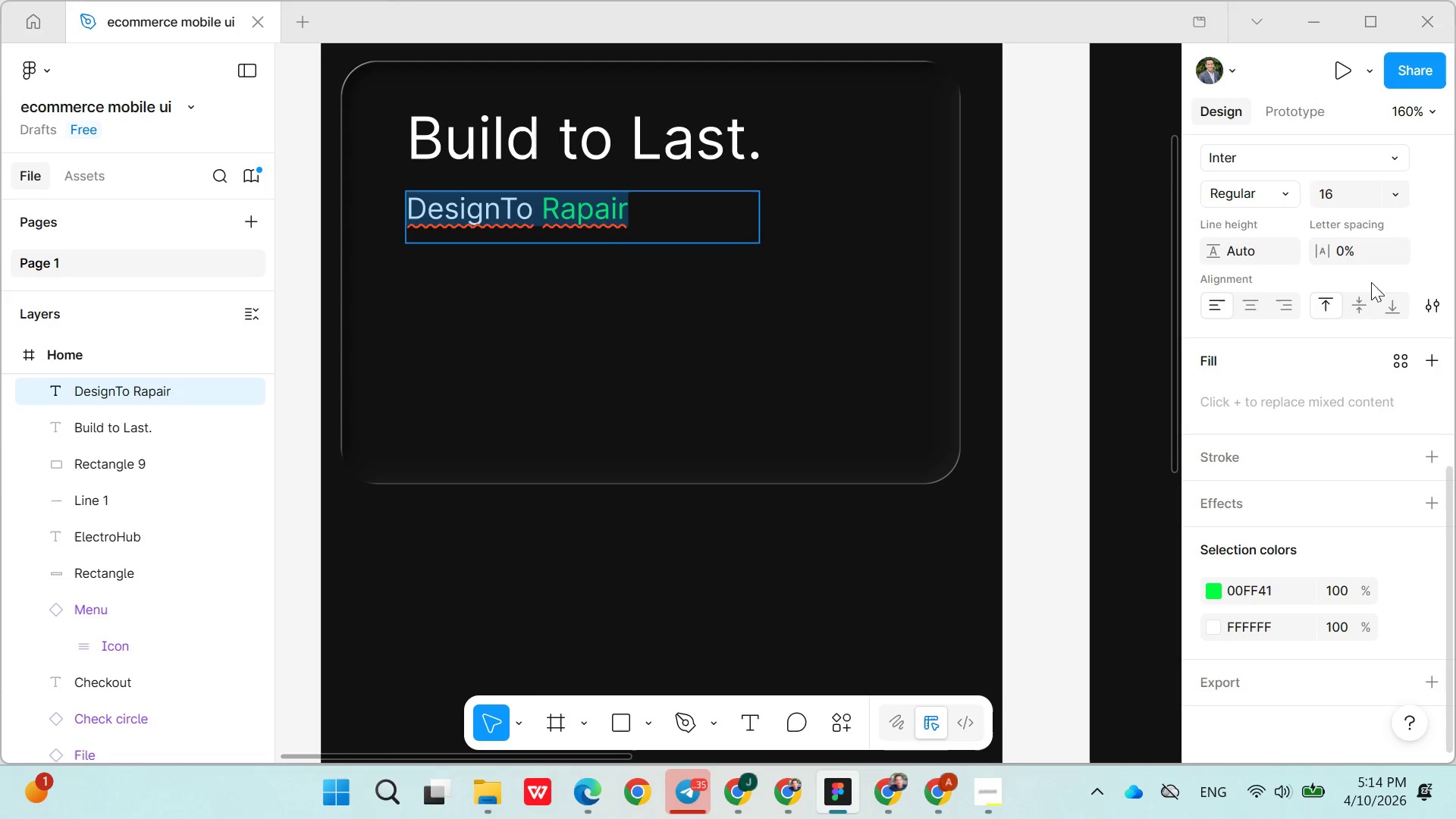 
scroll: coordinate [1372, 312], scroll_direction: up, amount: 1.0
 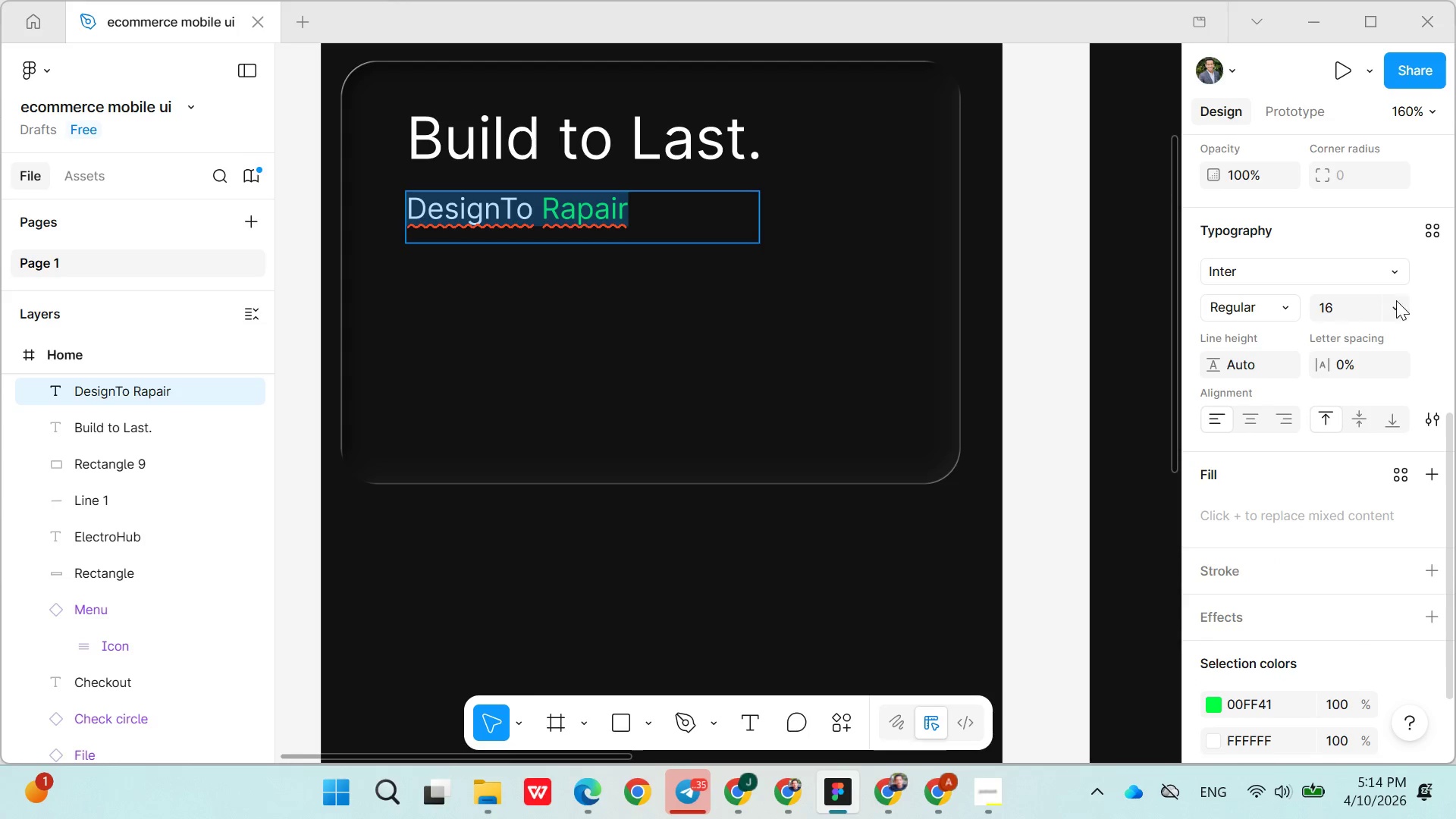 
left_click([1396, 303])
 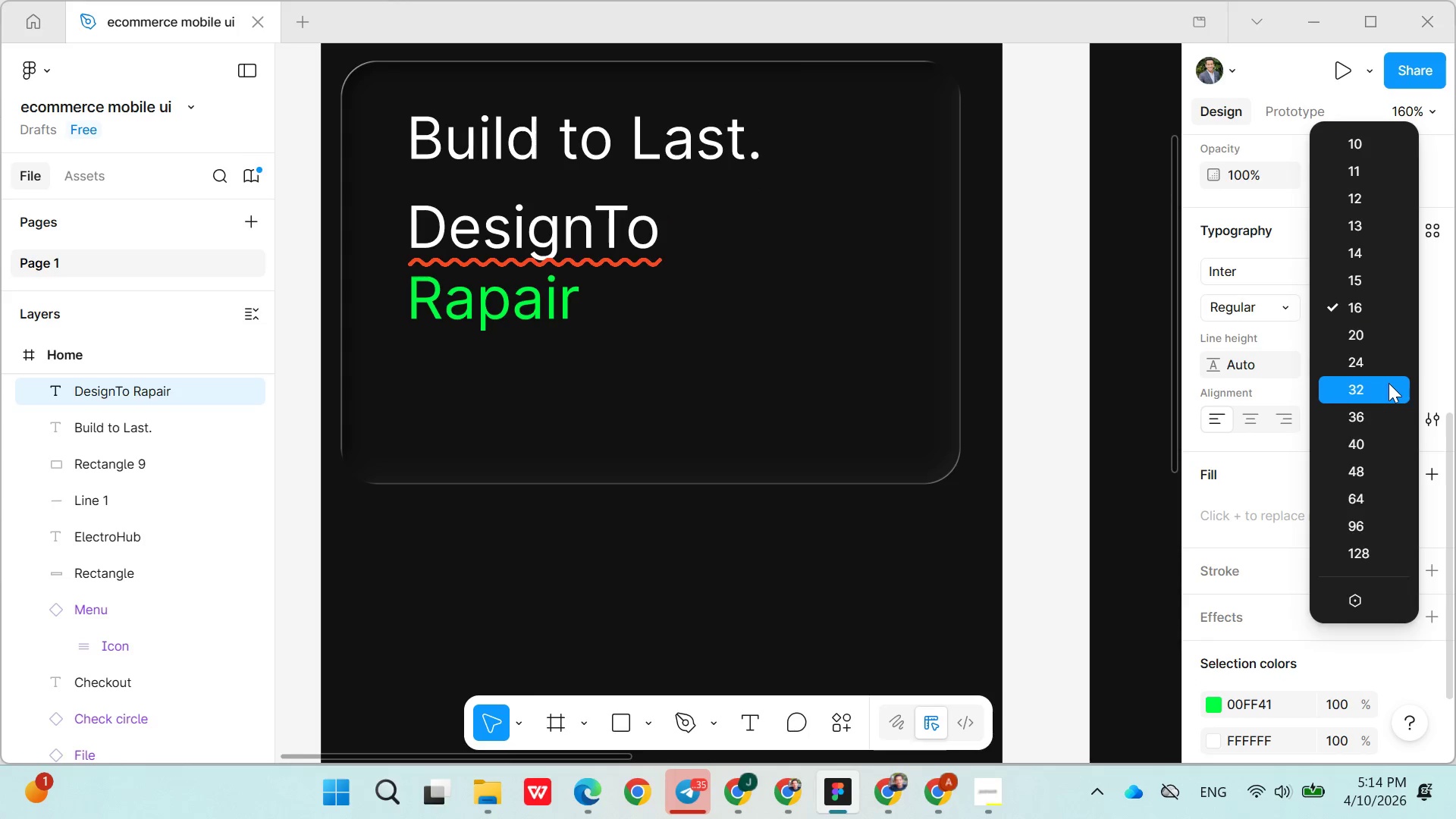 
left_click([1389, 383])
 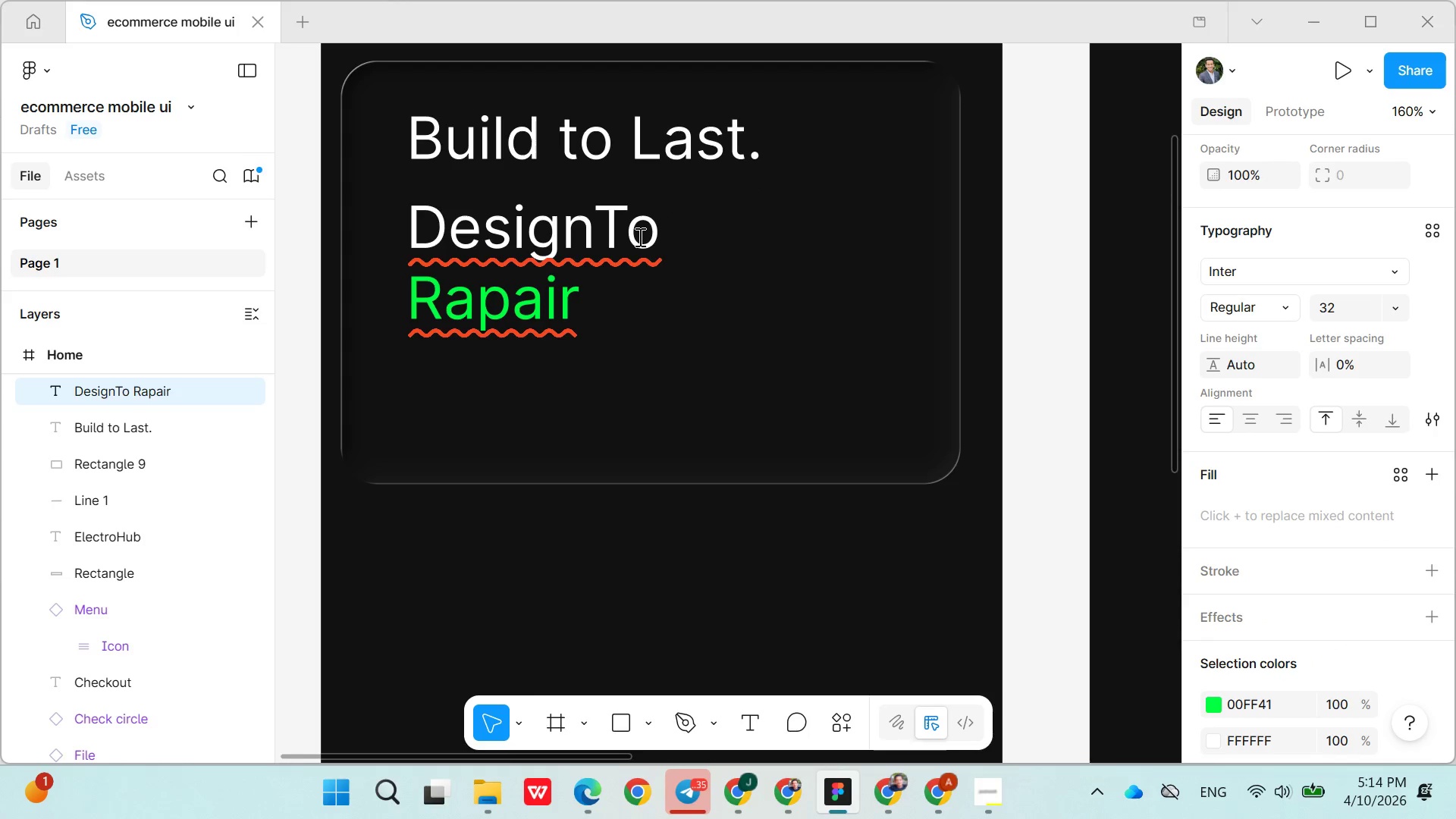 
left_click([639, 237])
 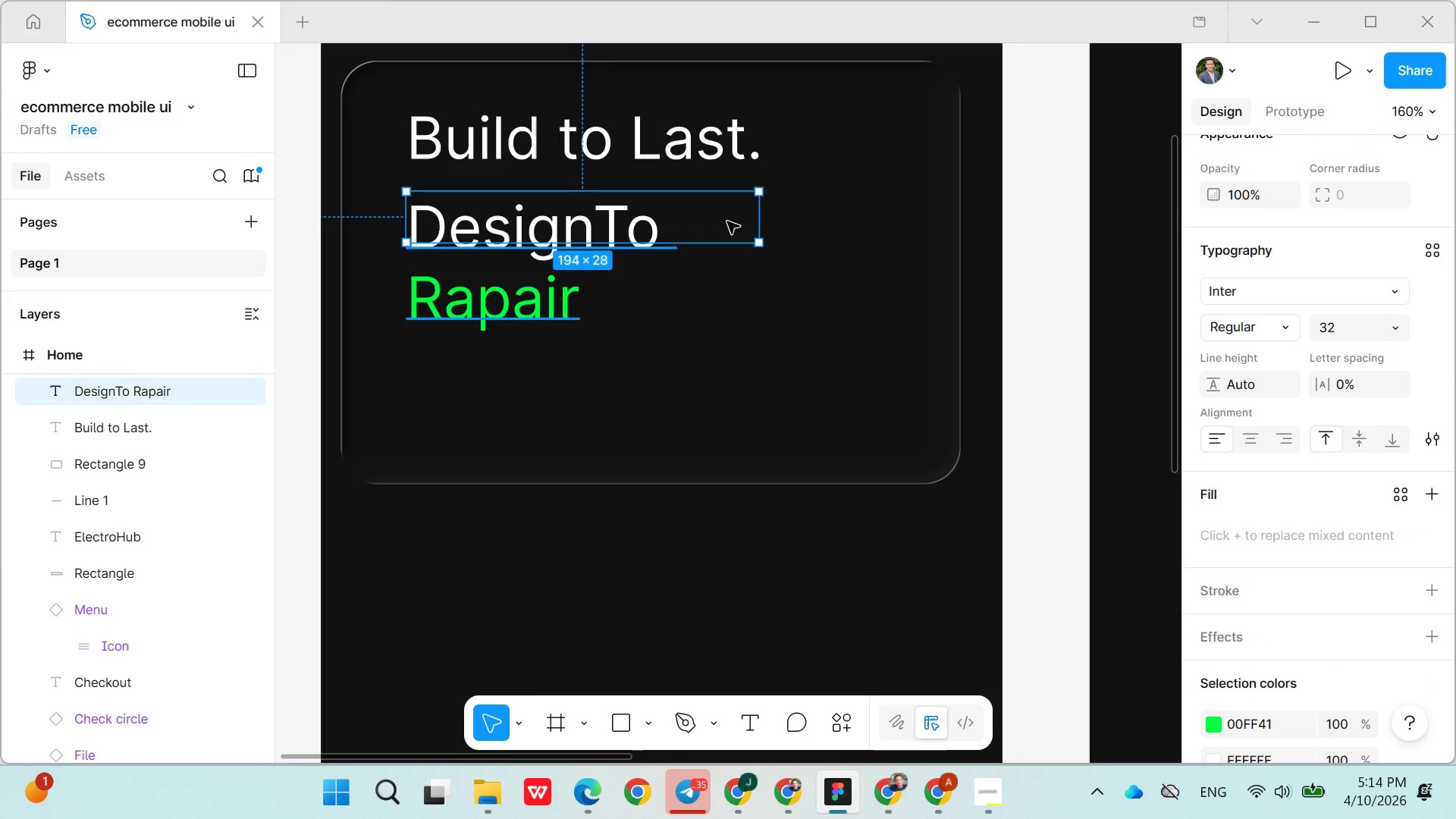 
left_click_drag(start_coordinate=[755, 209], to_coordinate=[923, 221])
 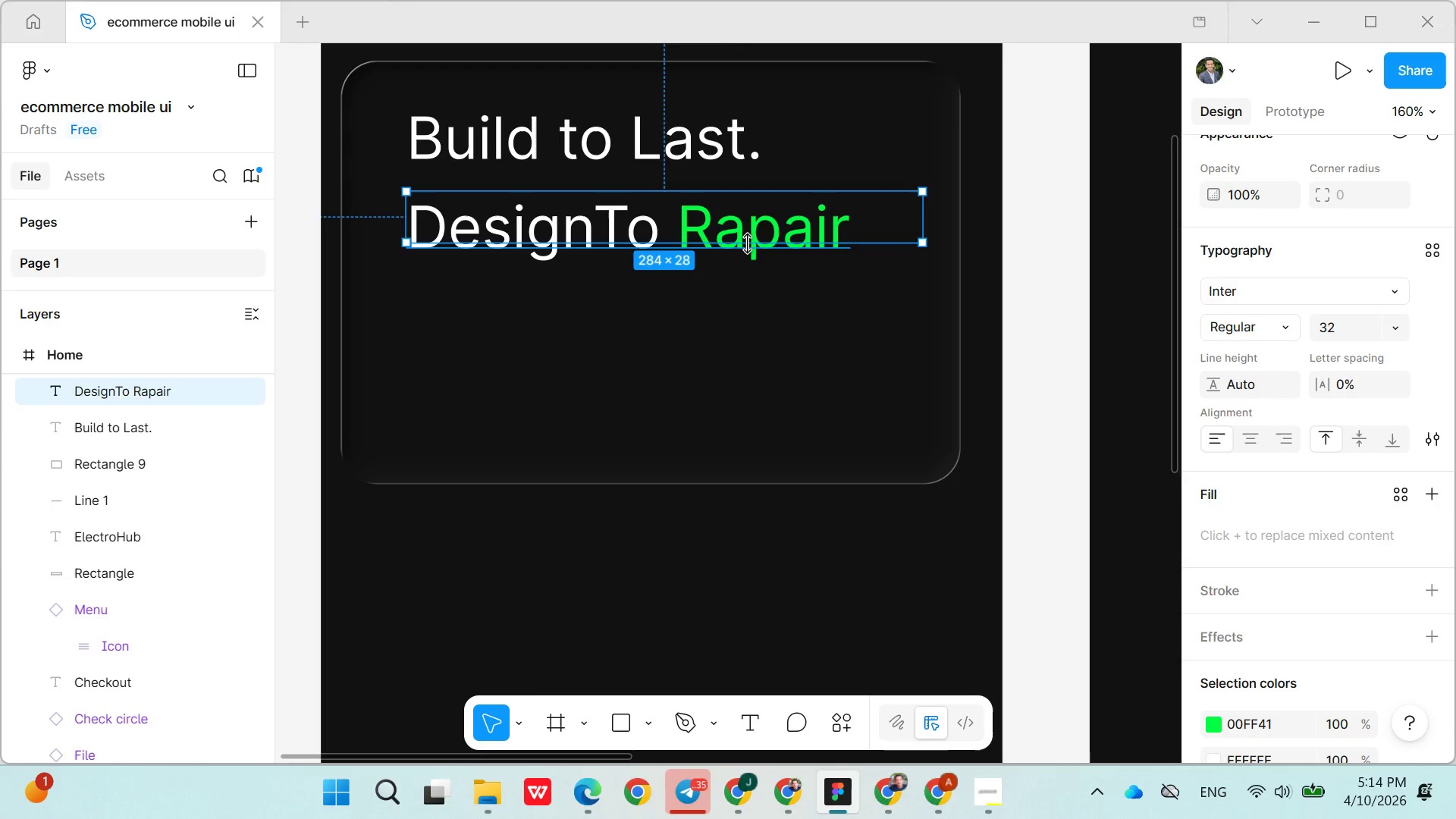 
left_click_drag(start_coordinate=[747, 243], to_coordinate=[745, 256])
 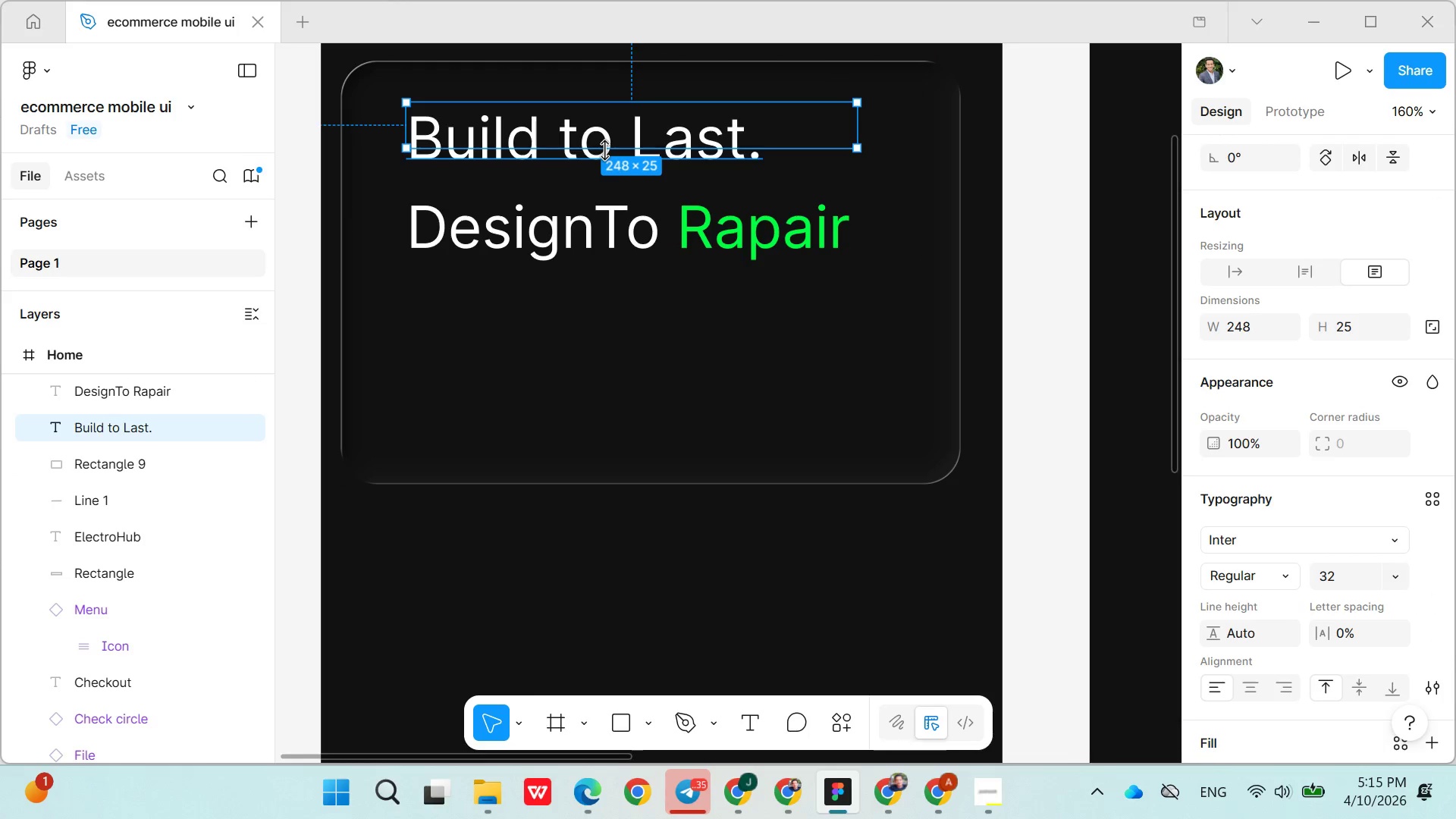 
left_click_drag(start_coordinate=[606, 150], to_coordinate=[600, 174])
 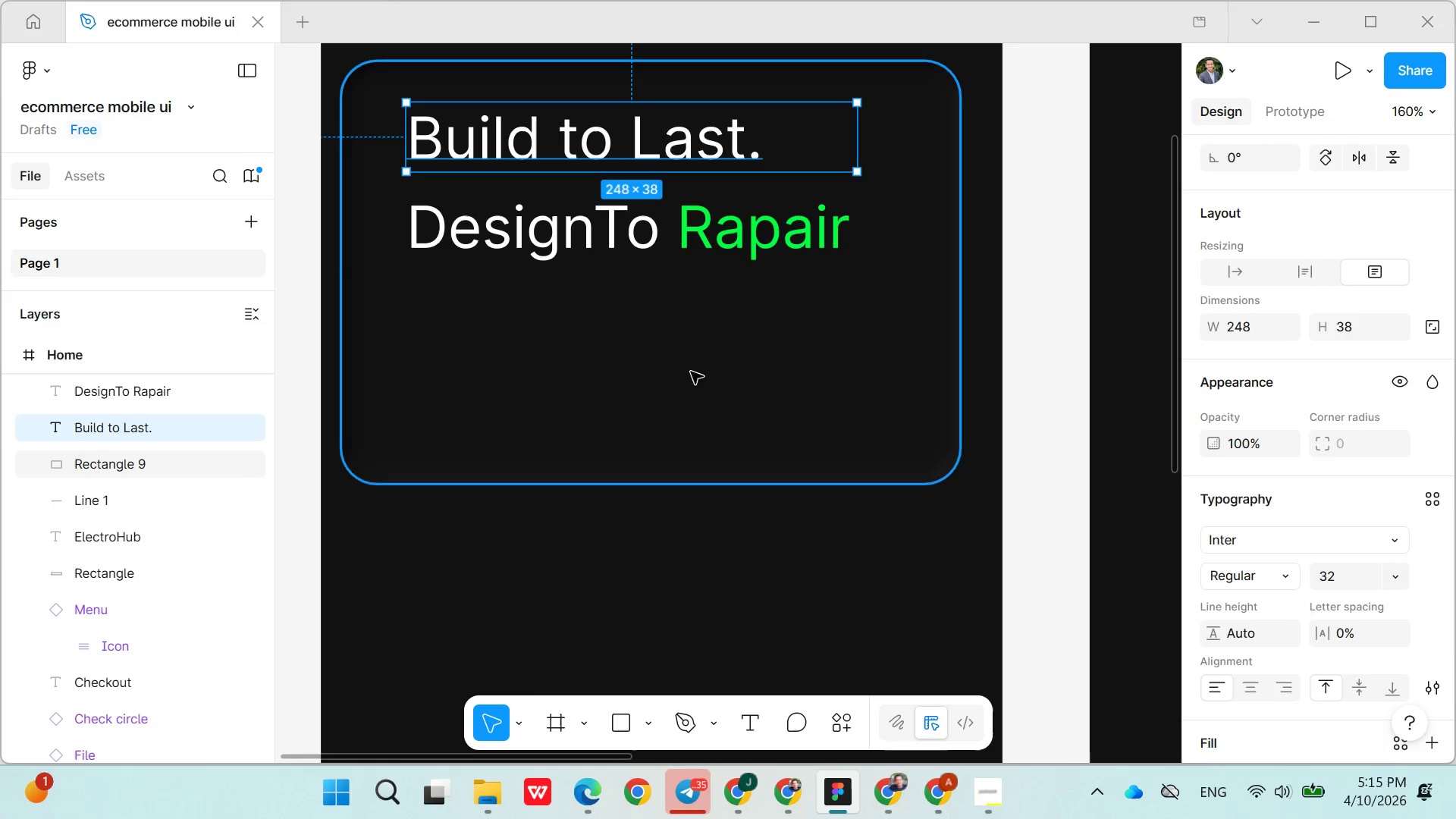 
left_click([690, 356])
 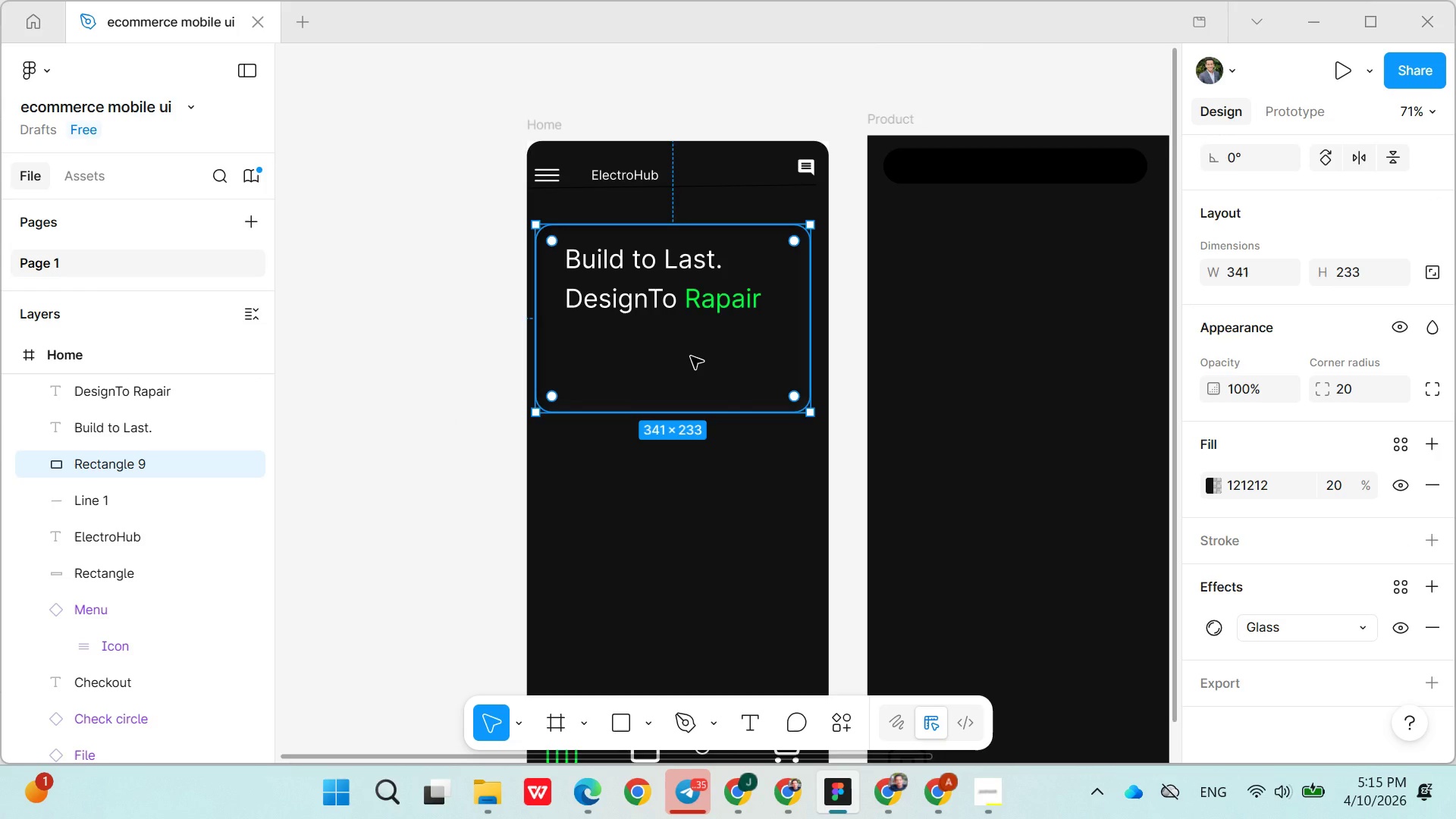 
wait(10.31)
 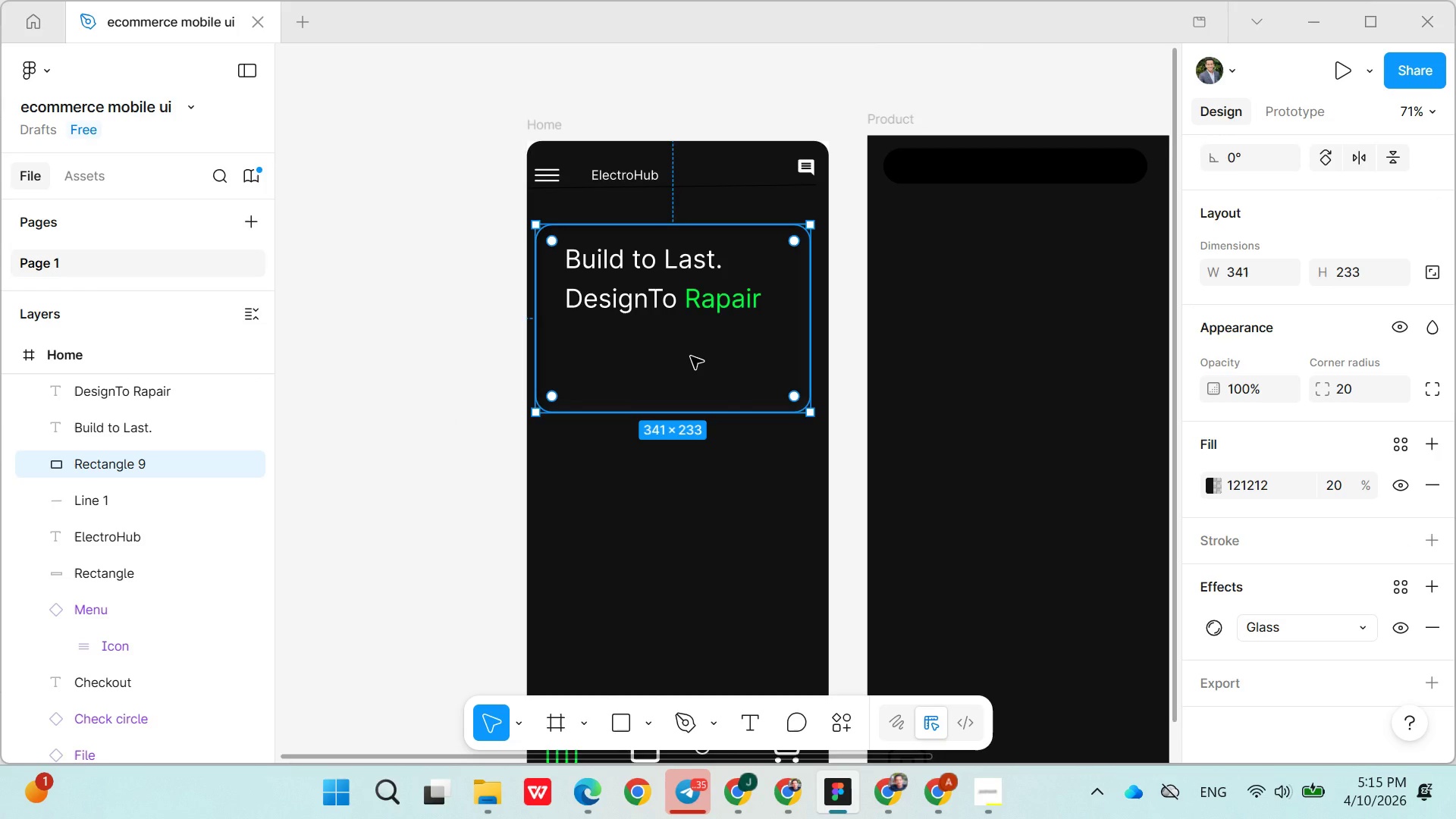 
left_click([641, 353])
 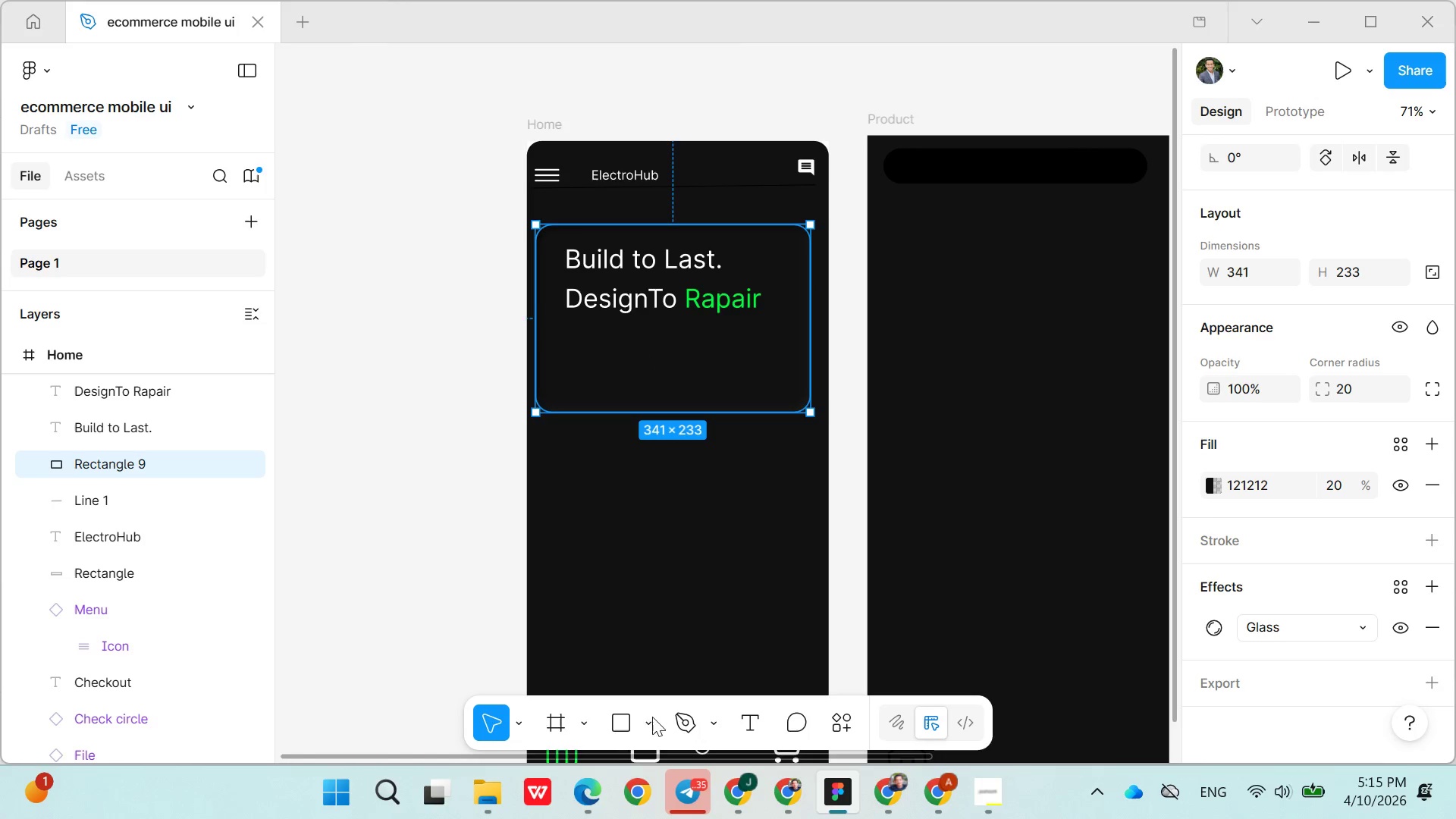 
left_click([628, 720])
 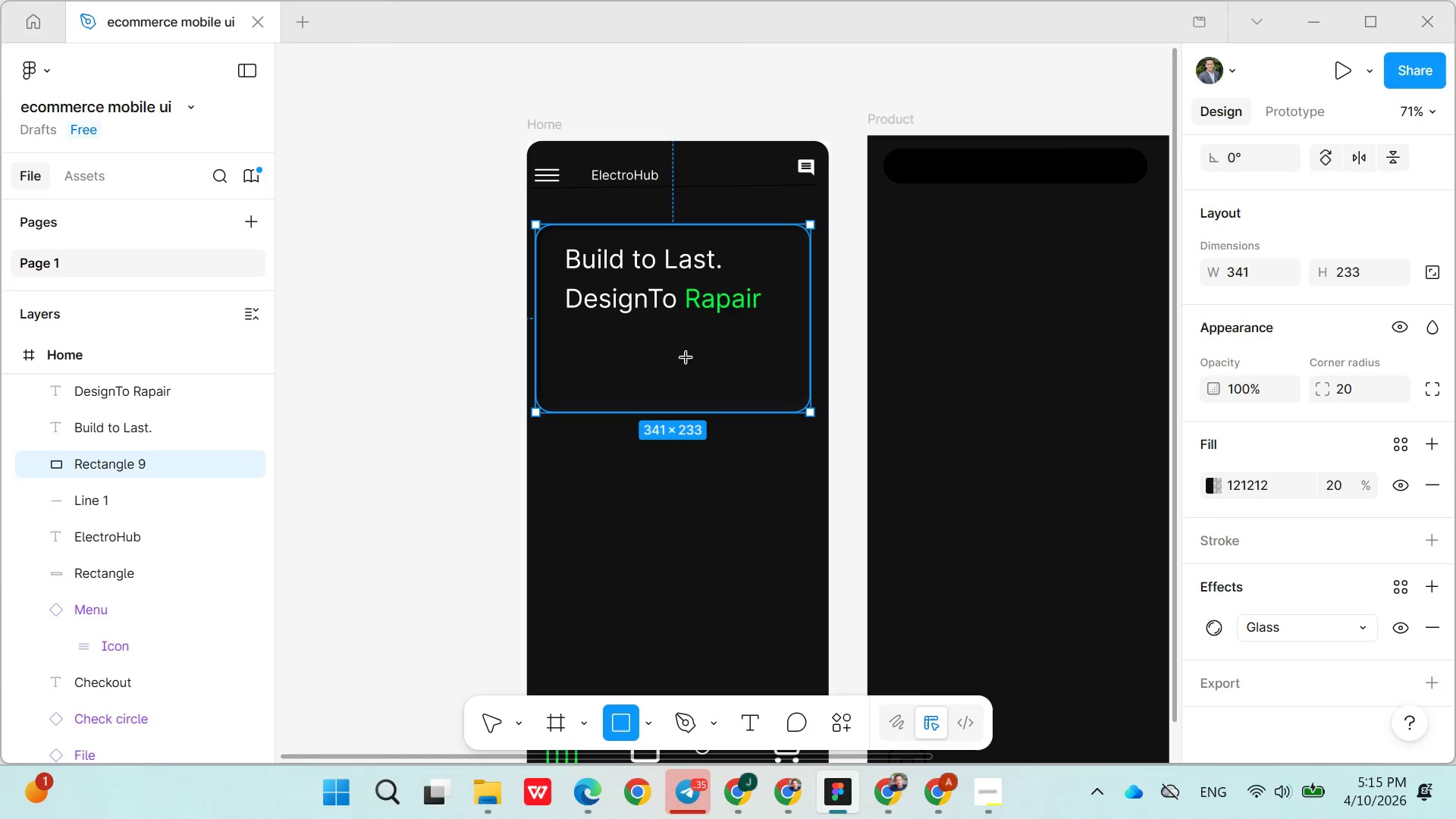 
wait(5.27)
 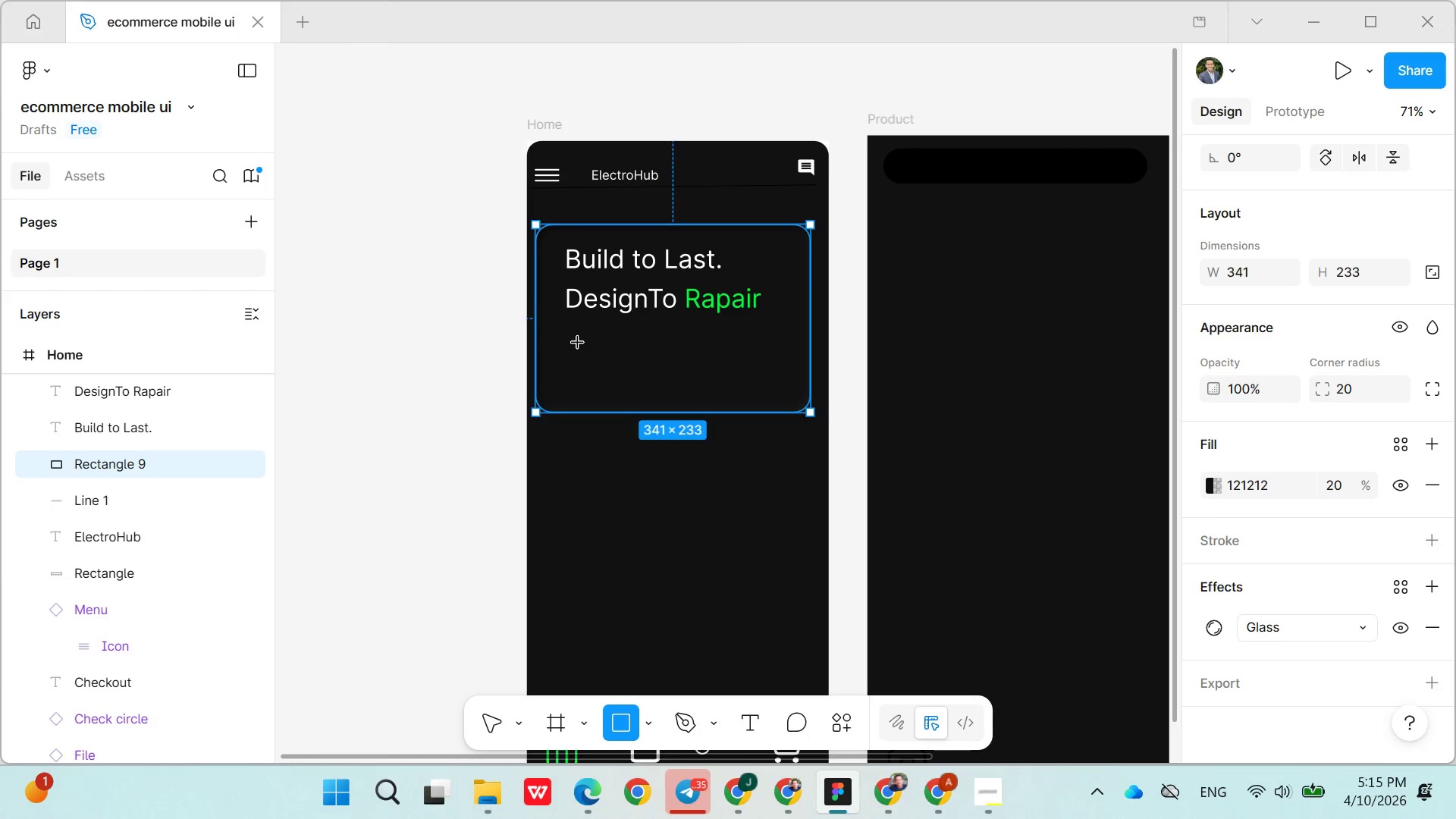 
left_click_drag(start_coordinate=[592, 330], to_coordinate=[740, 372])
 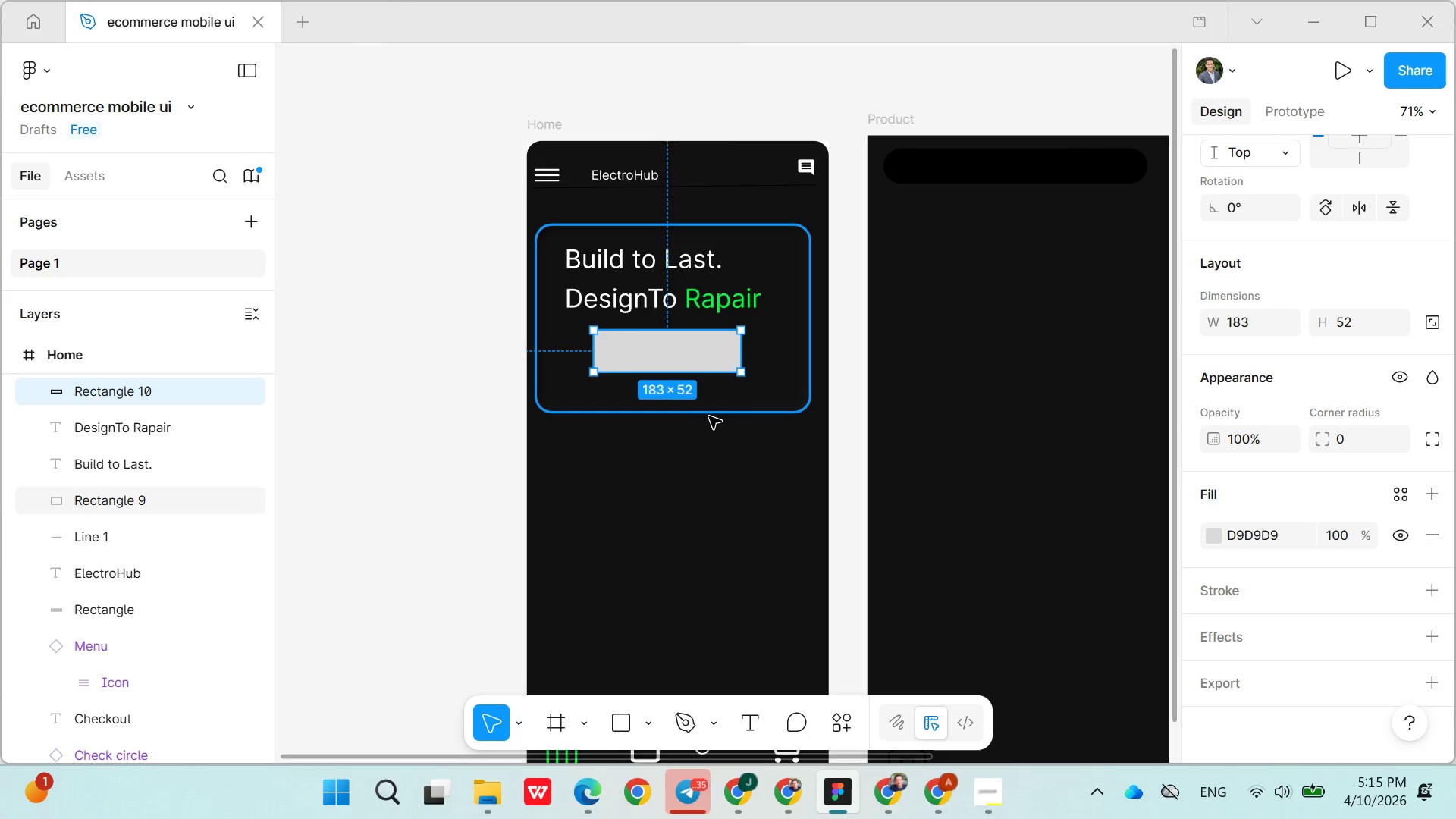 
left_click([737, 403])
 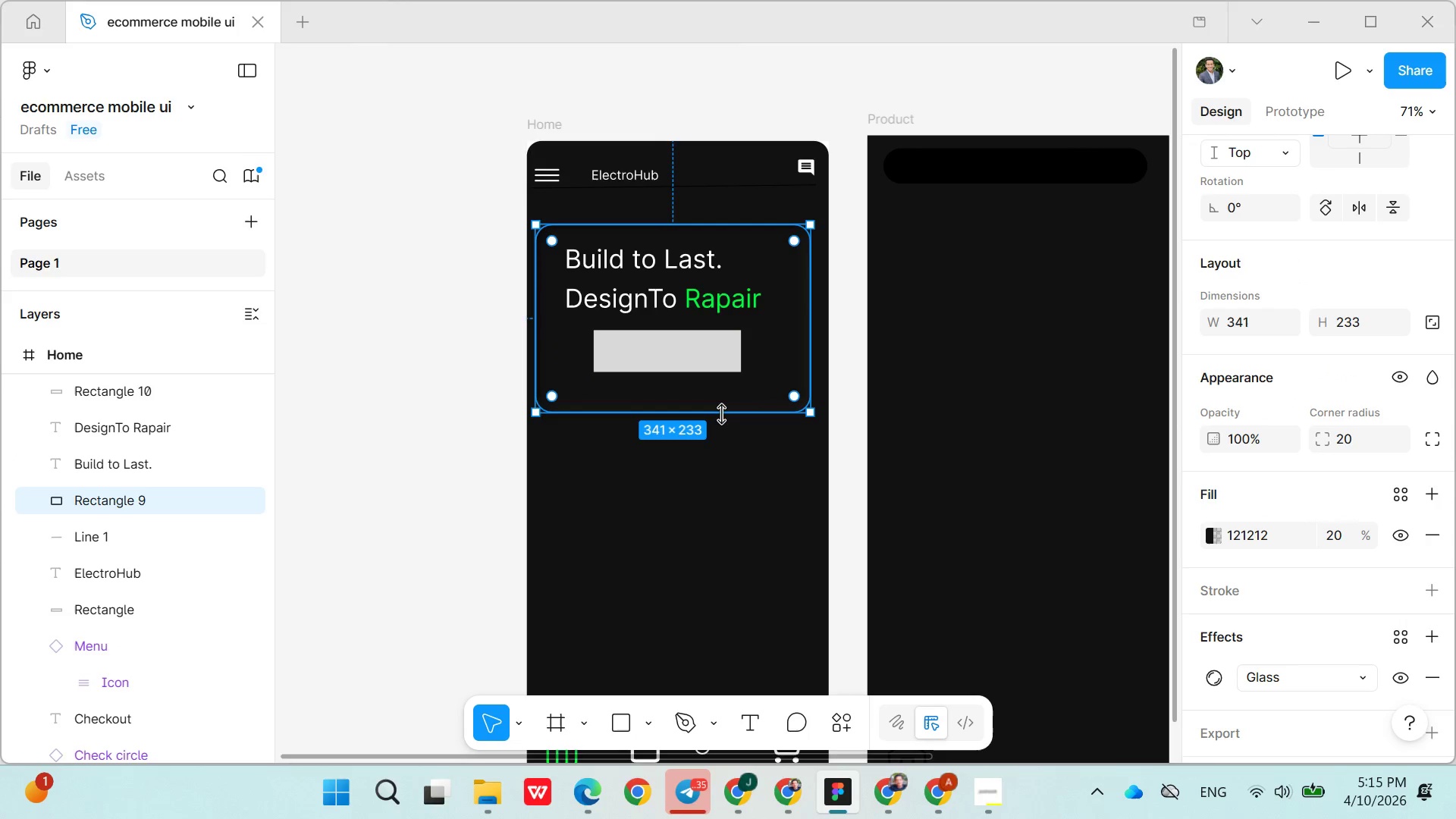 
left_click_drag(start_coordinate=[721, 414], to_coordinate=[721, 449])
 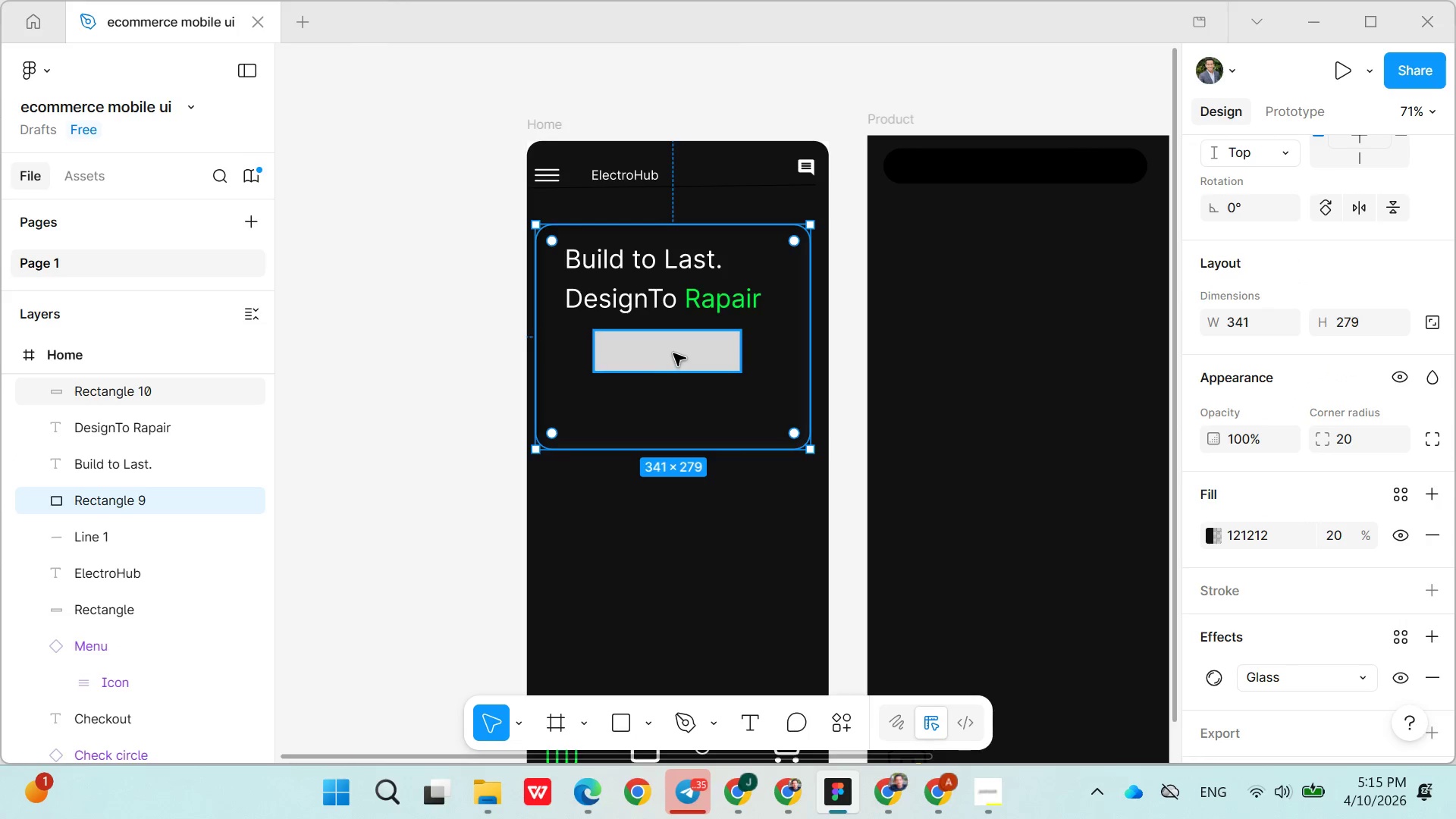 
scroll: coordinate [677, 349], scroll_direction: down, amount: 5.0
 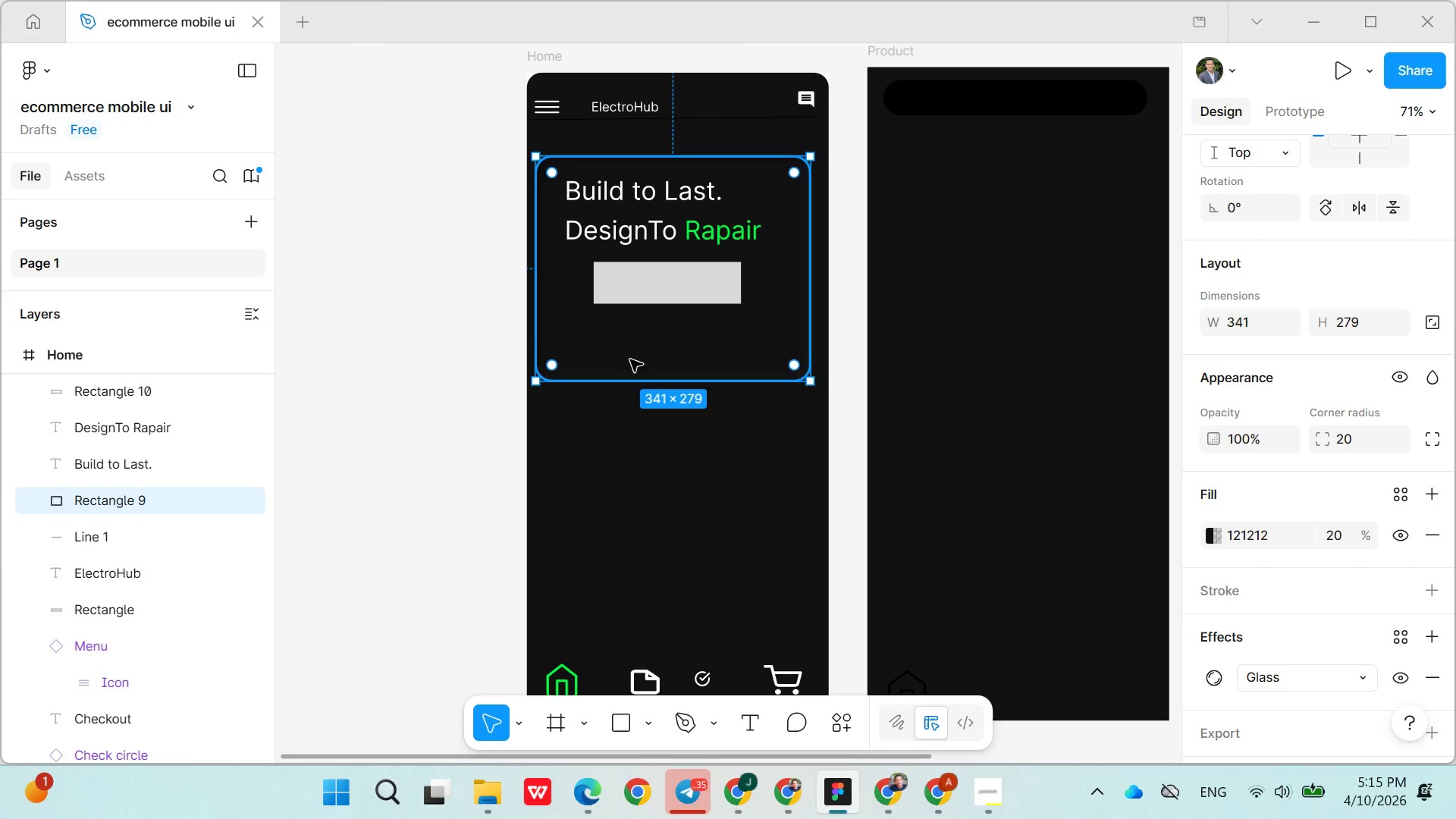 
left_click([654, 279])
 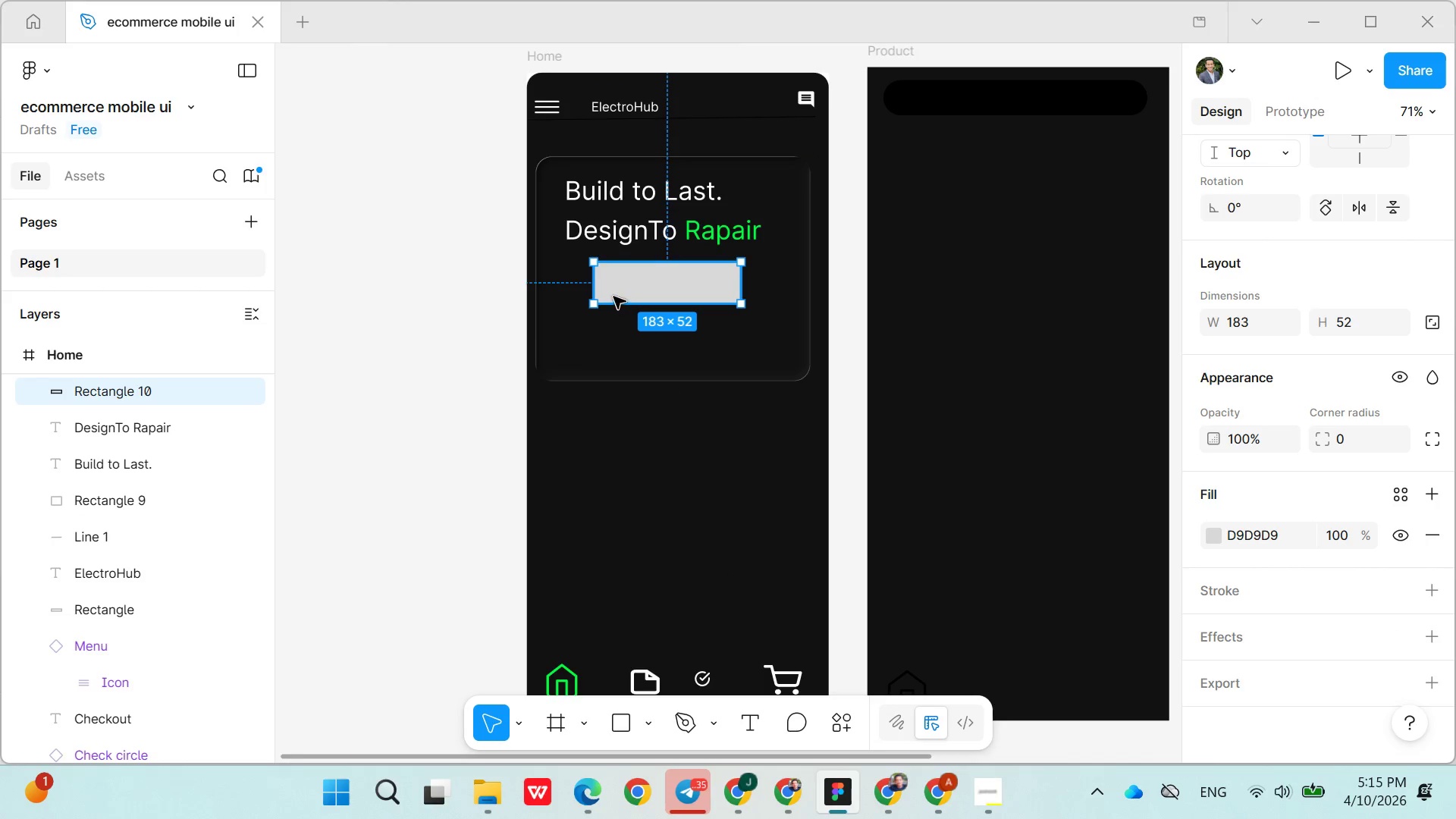 
left_click_drag(start_coordinate=[607, 292], to_coordinate=[600, 290])
 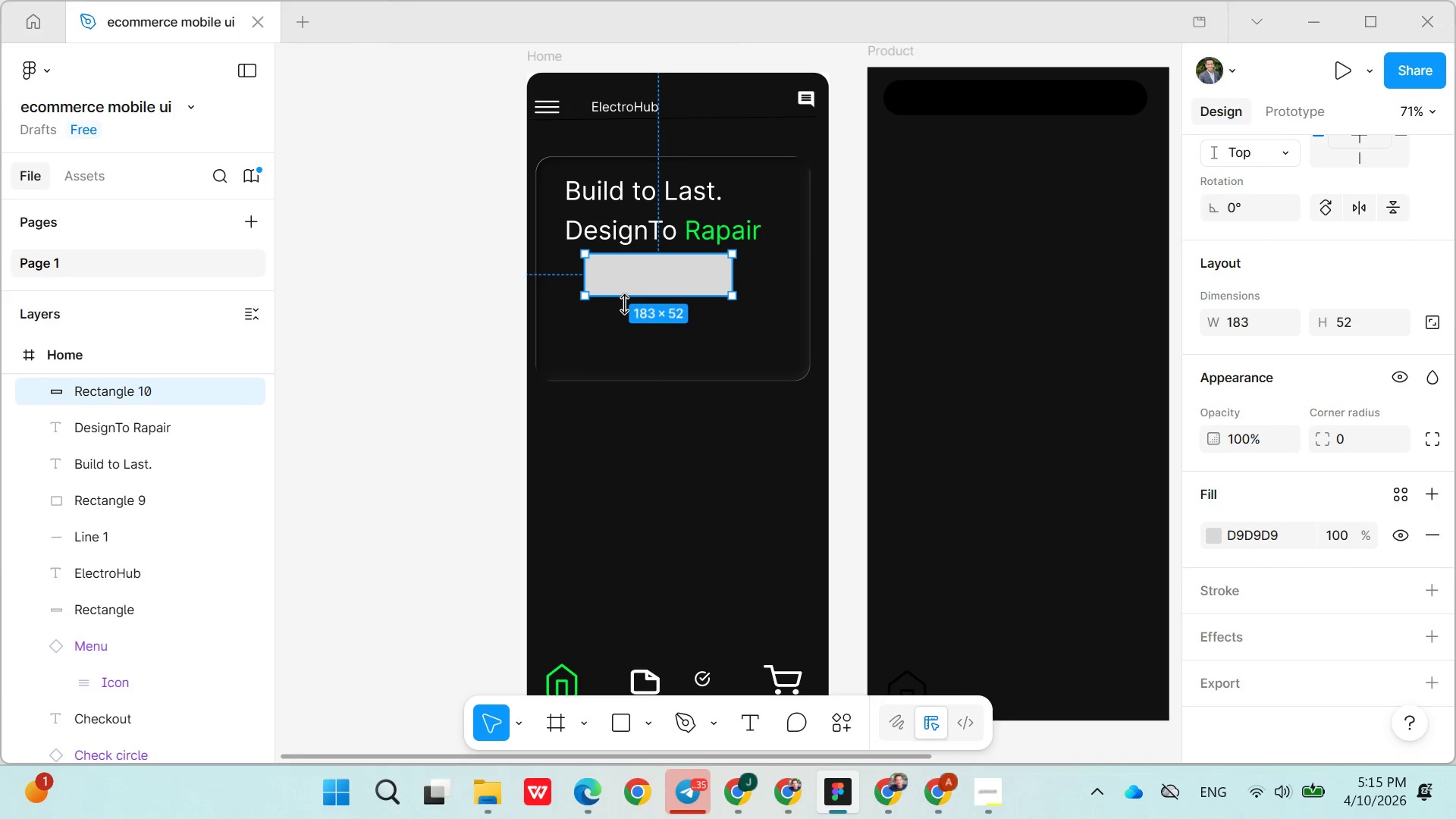 
left_click_drag(start_coordinate=[624, 304], to_coordinate=[620, 410])
 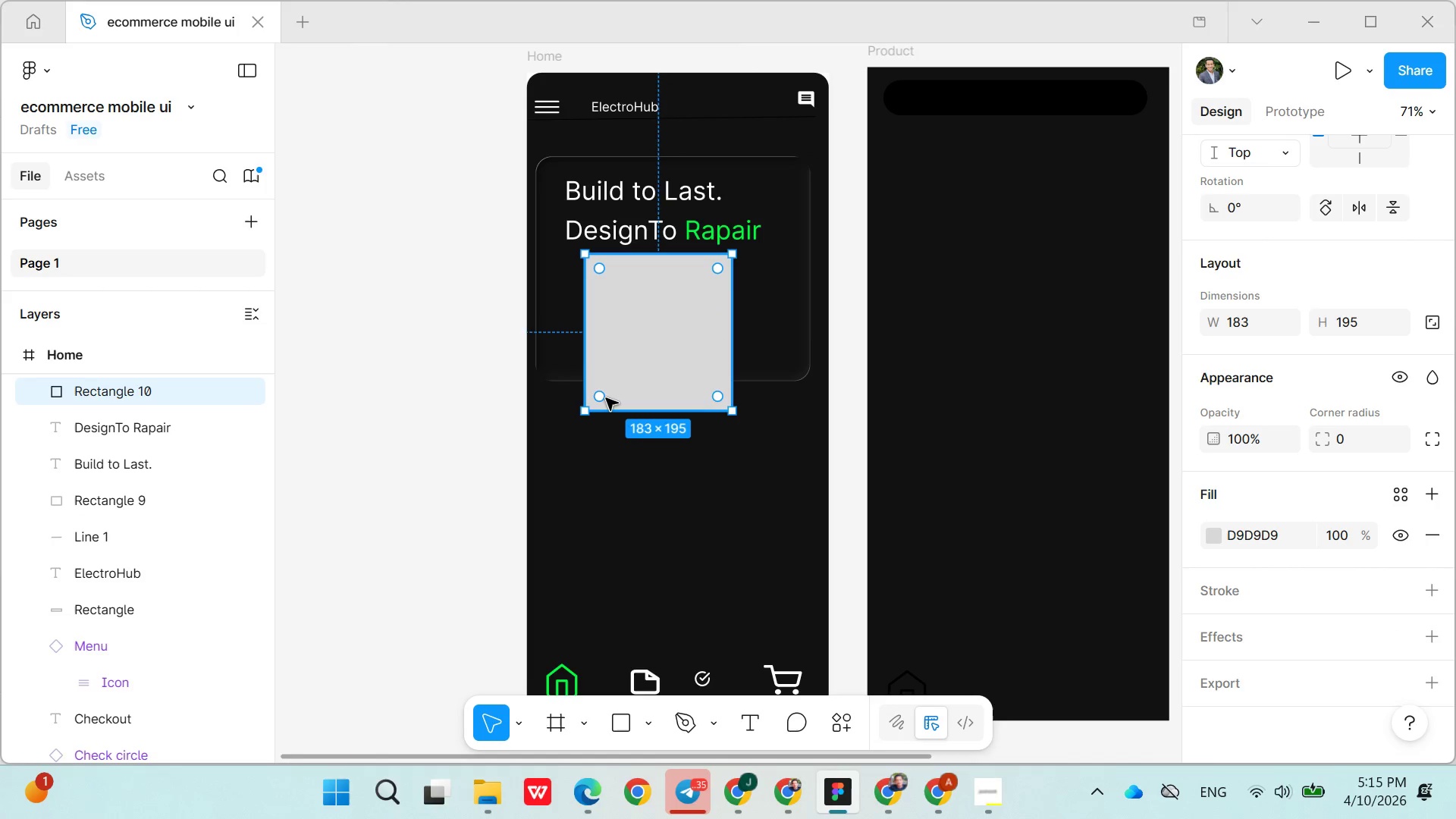 
left_click_drag(start_coordinate=[604, 397], to_coordinate=[599, 402])
 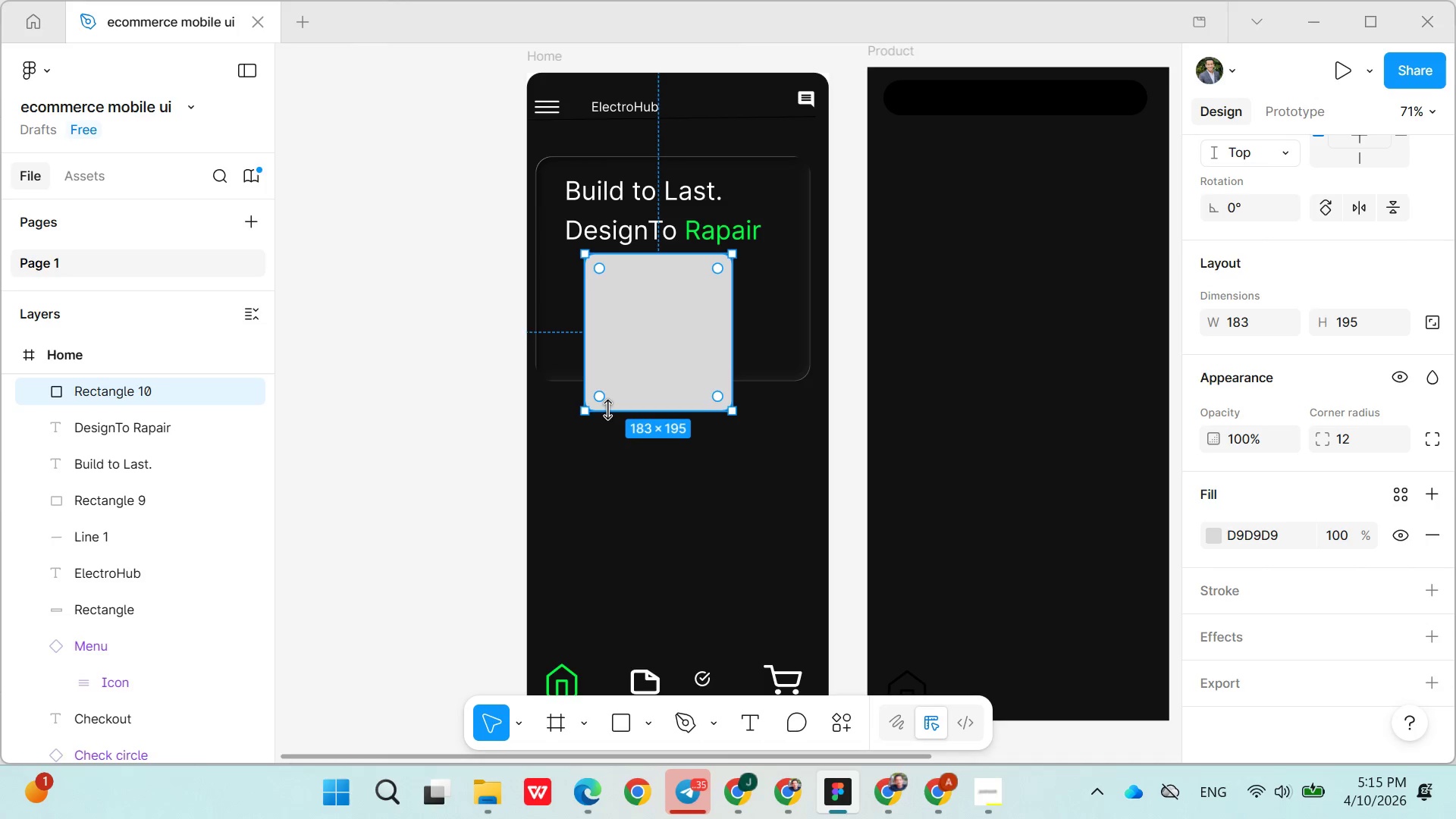 
left_click_drag(start_coordinate=[607, 410], to_coordinate=[617, 287])
 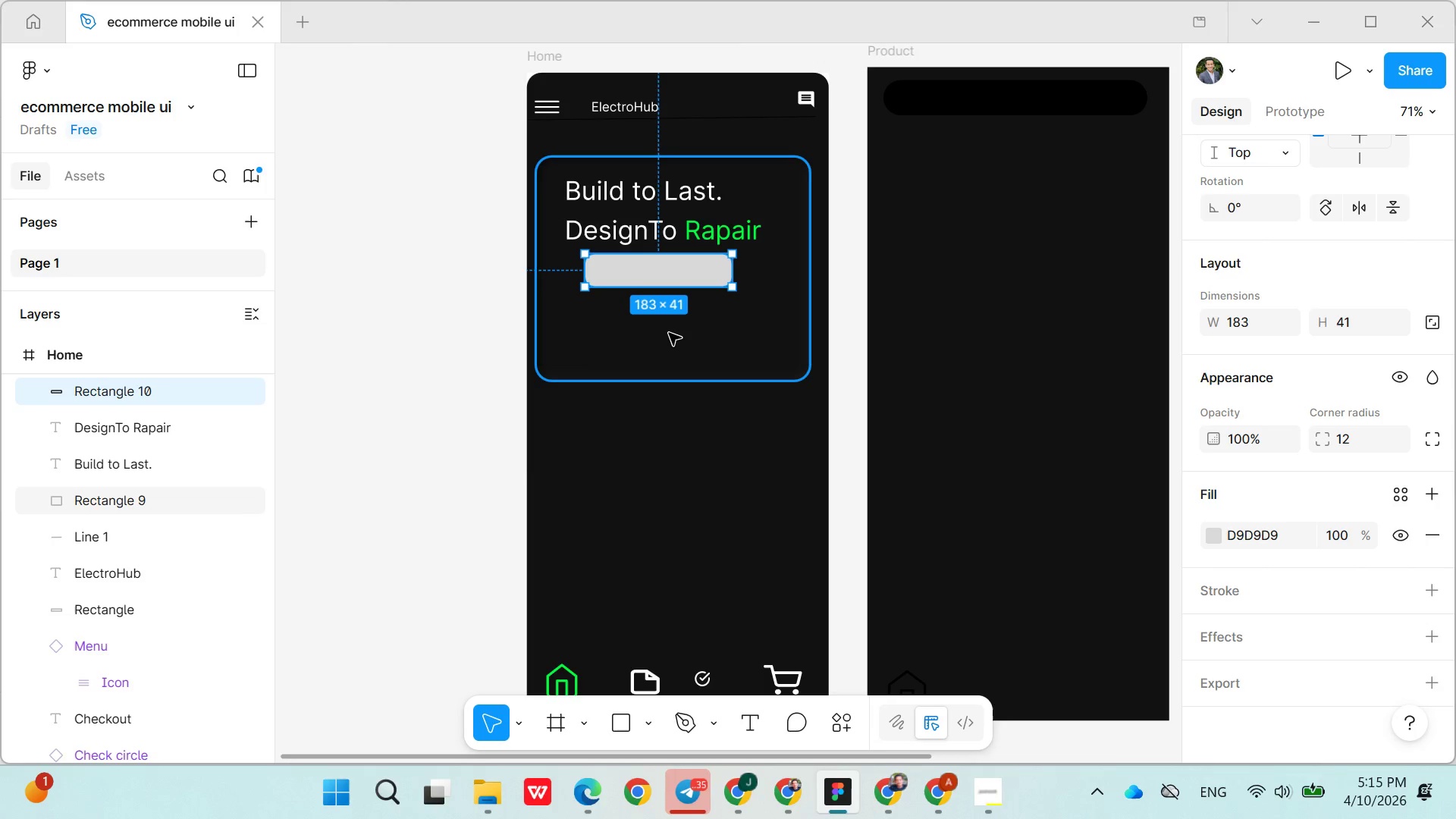 
left_click([670, 328])
 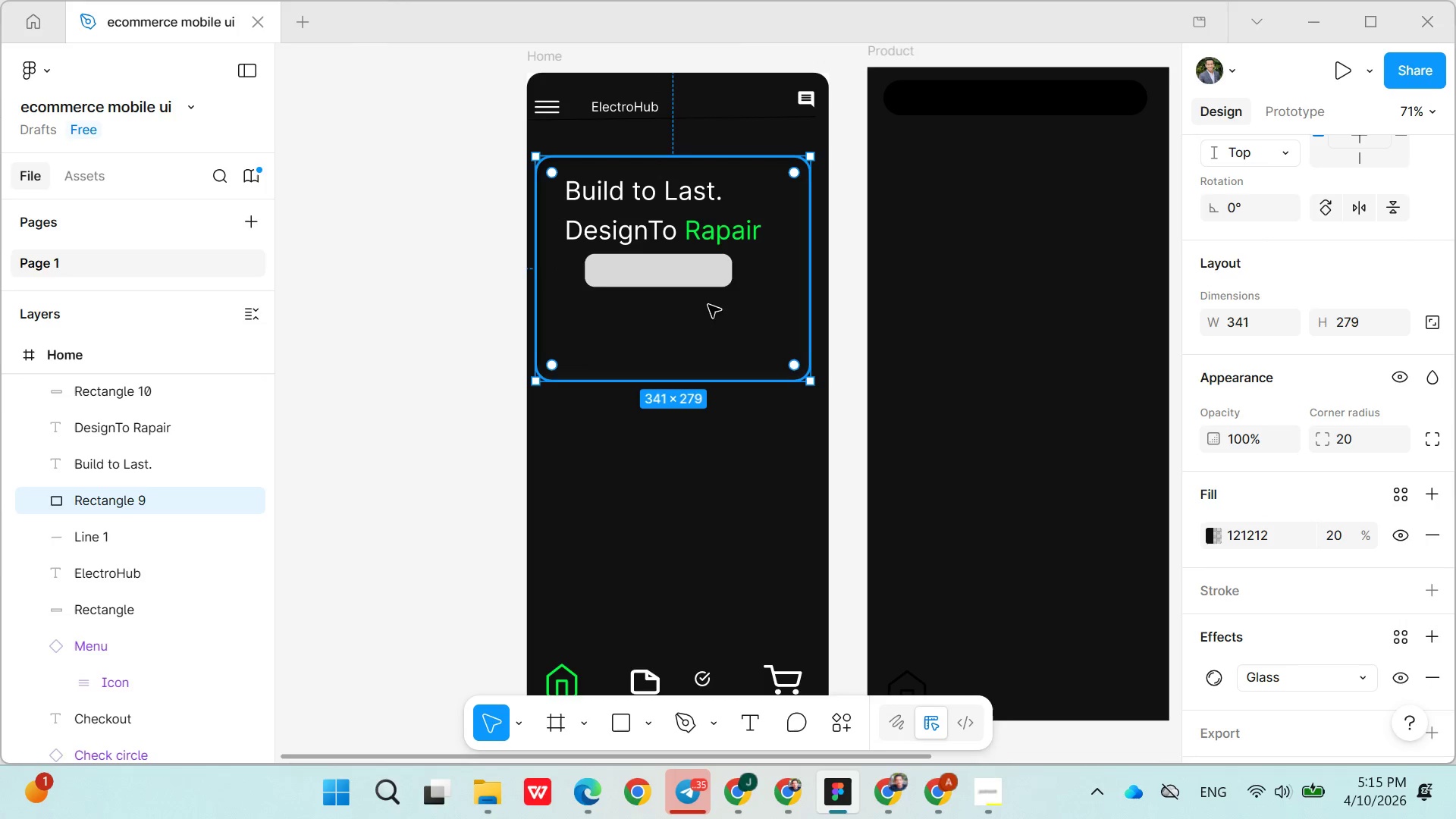 
left_click([652, 271])
 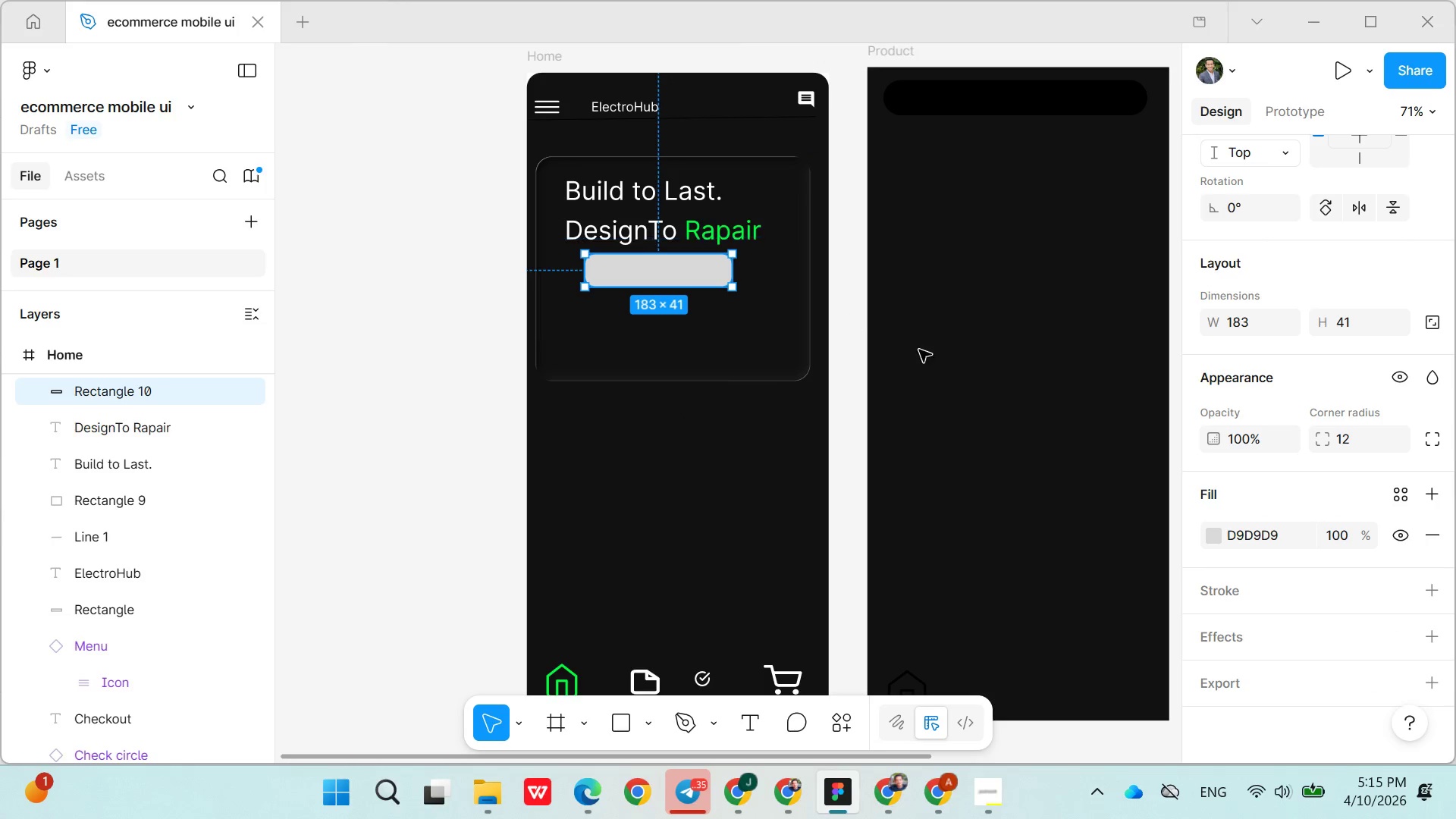 
wait(5.69)
 